 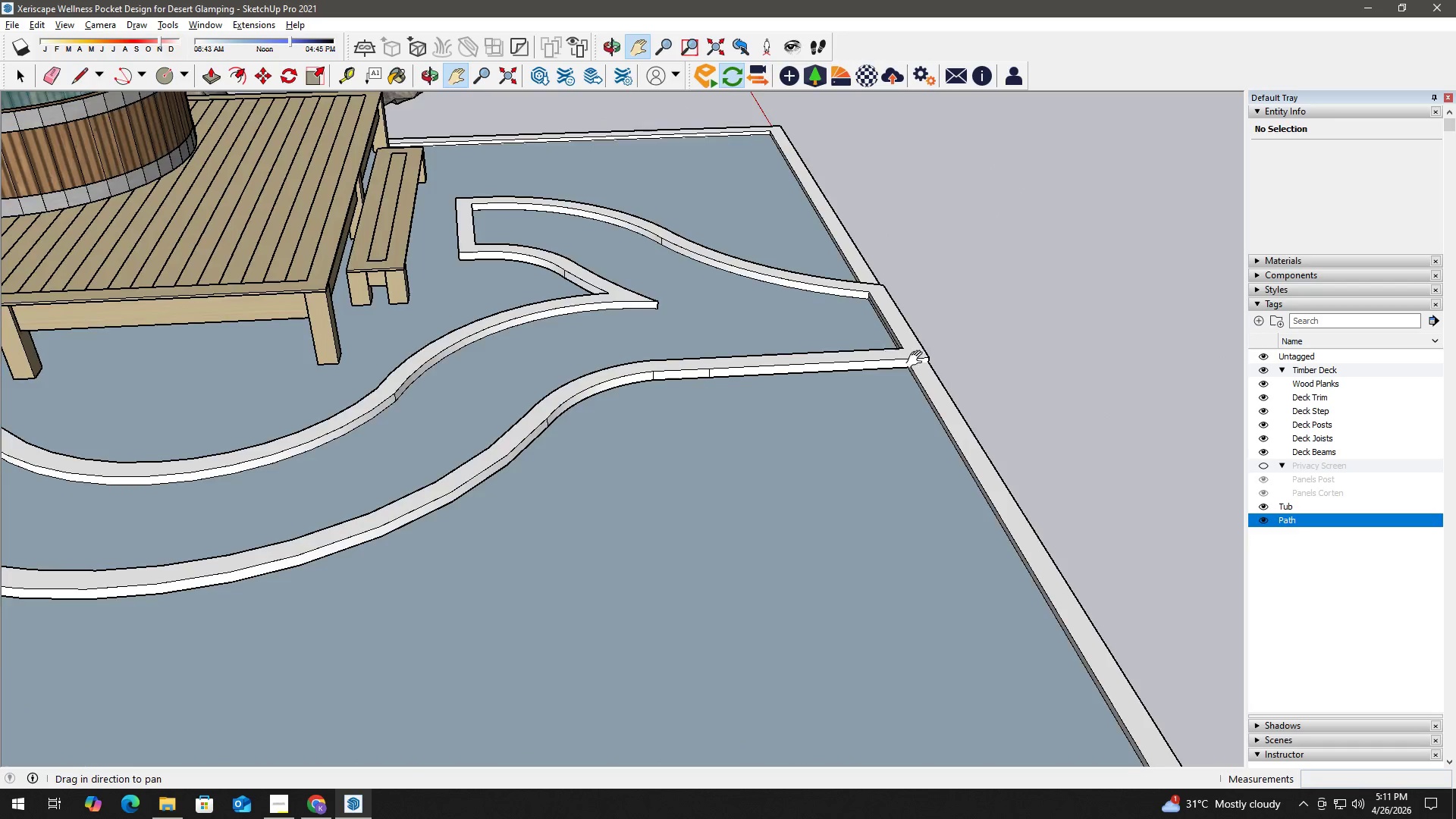 
scroll: coordinate [904, 294], scroll_direction: up, amount: 15.0
 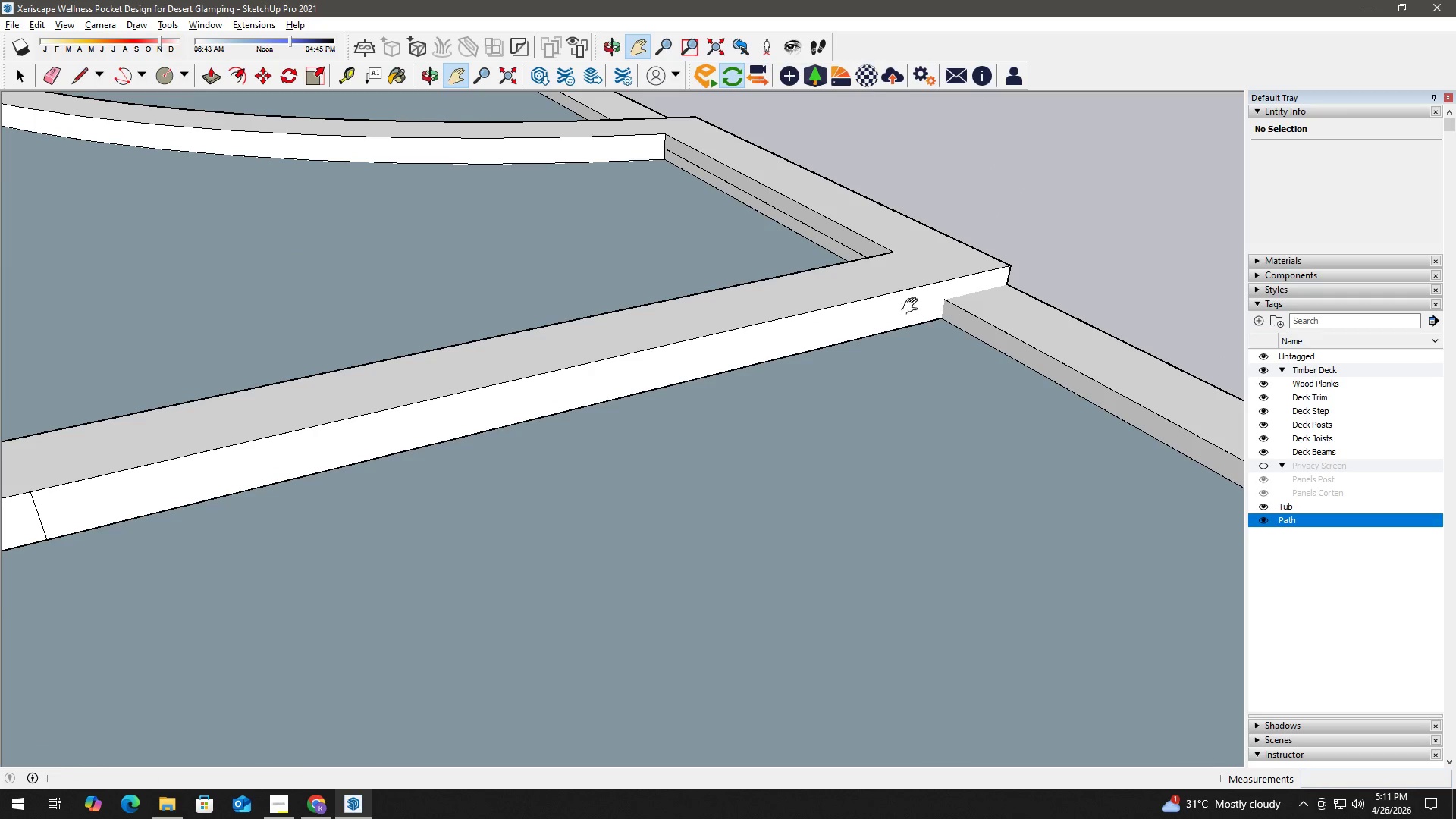 
wait(46.86)
 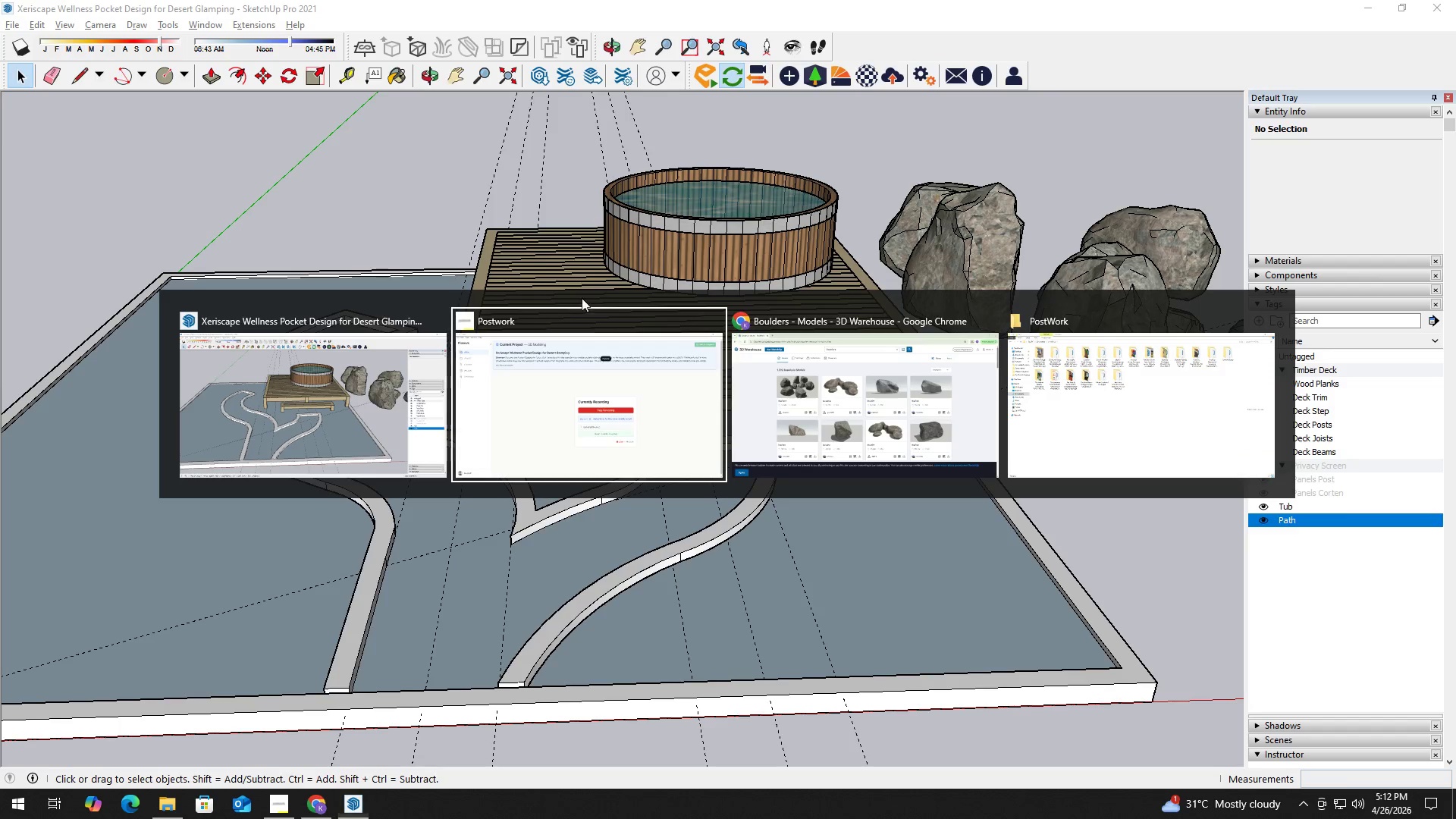 
key(Alt+Tab)
 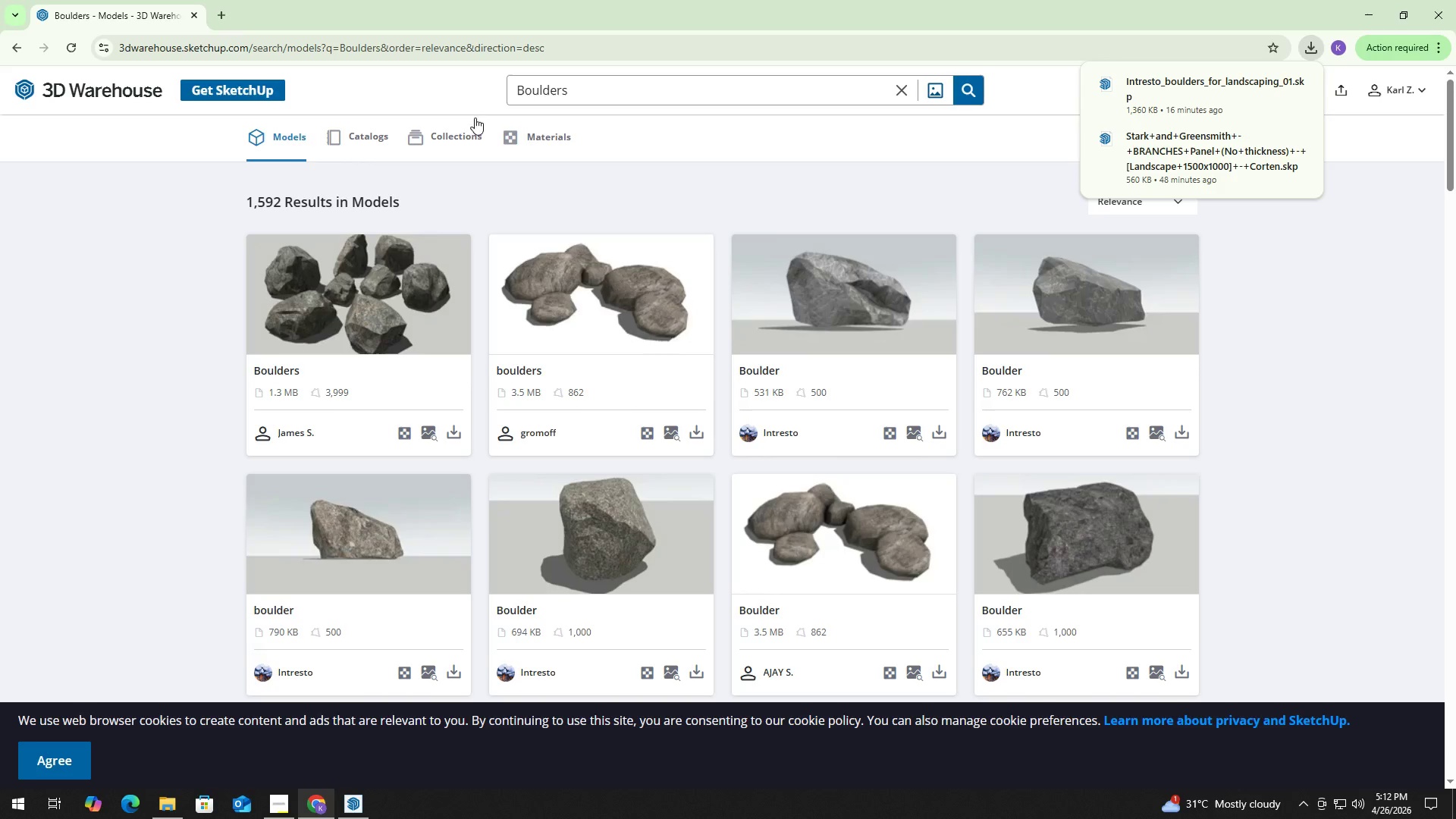 
left_click([562, 80])
 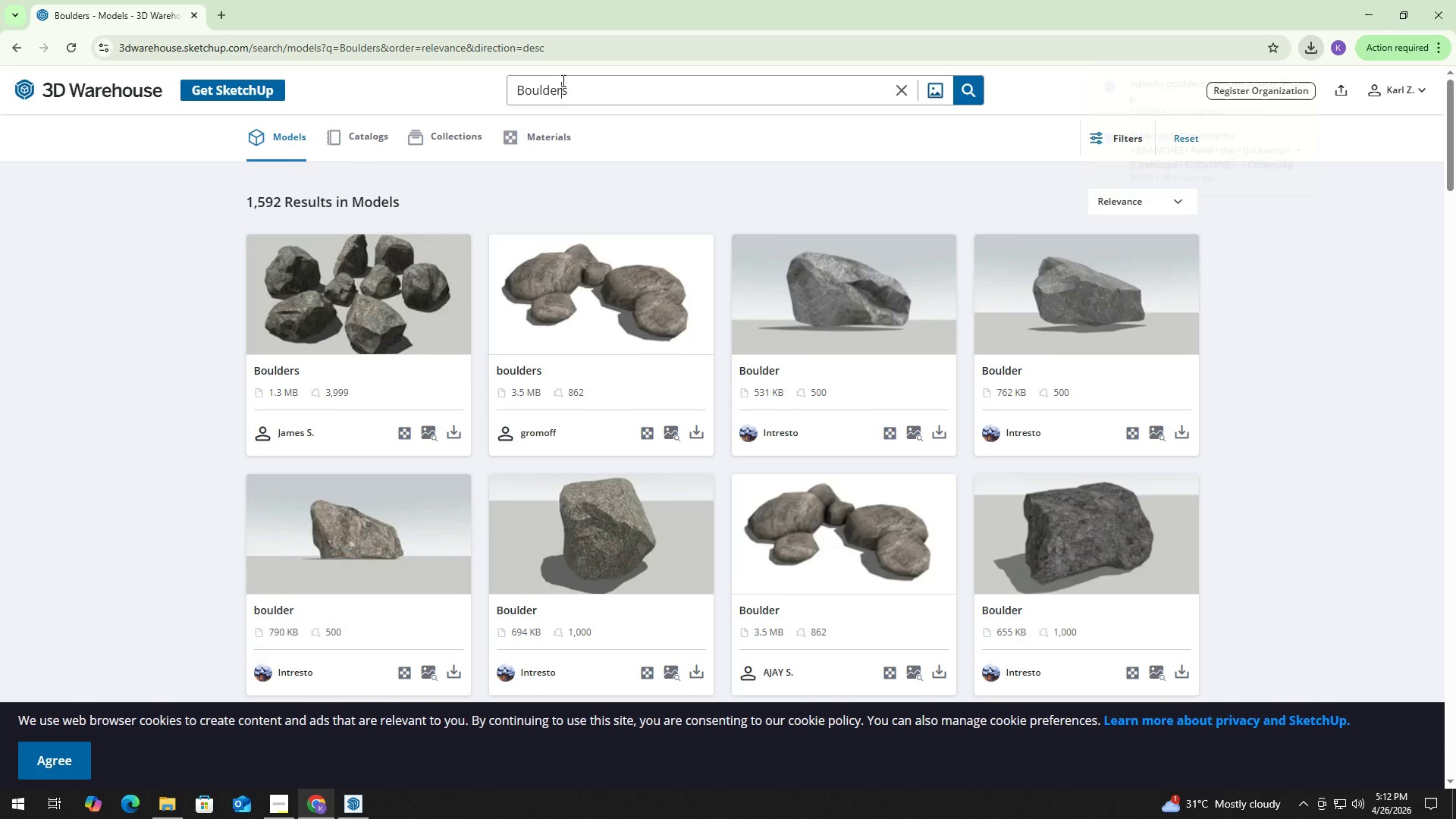 
key(Control+ControlLeft)
 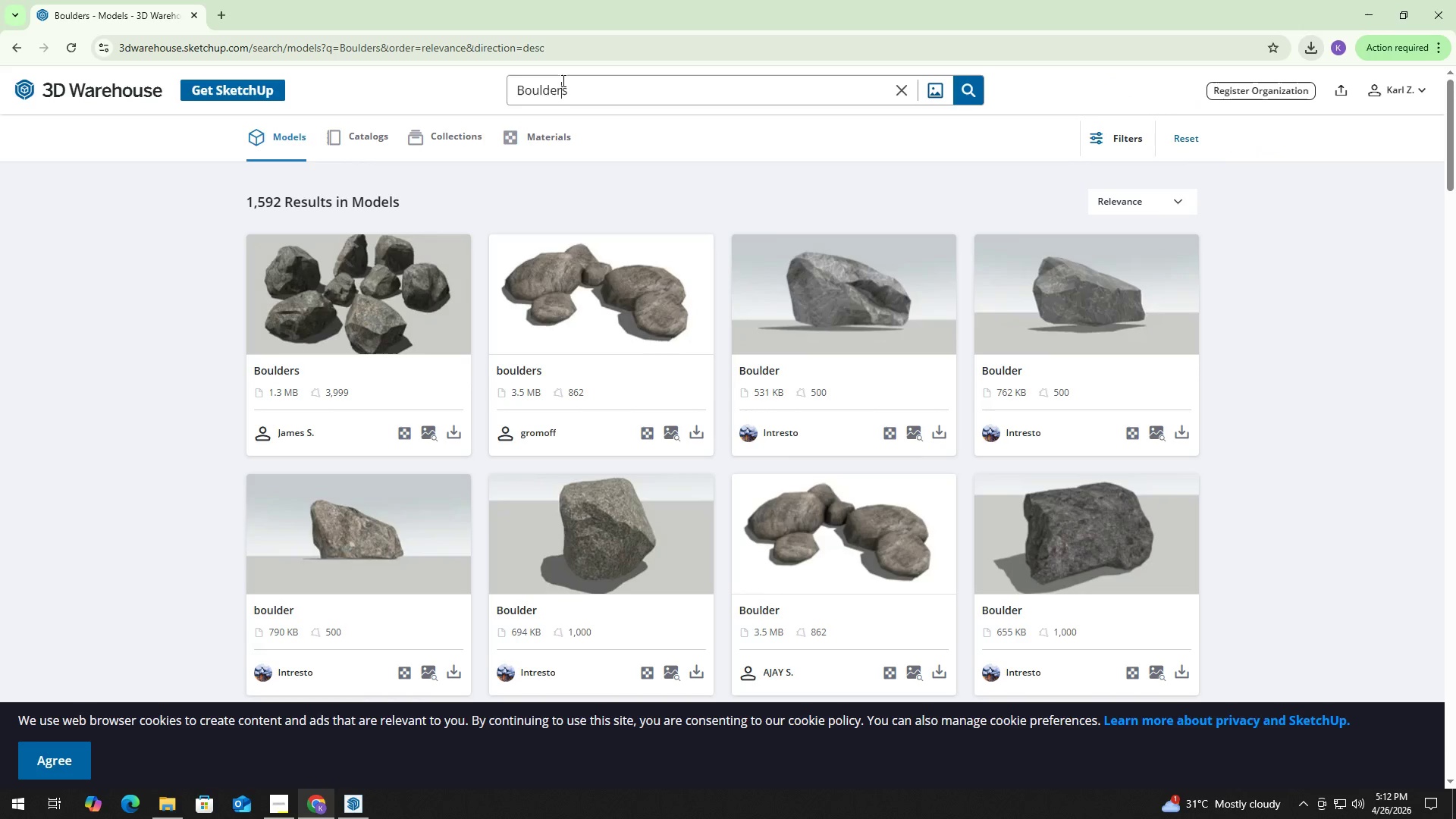 
scroll: coordinate [888, 325], scroll_direction: down, amount: 3.0
 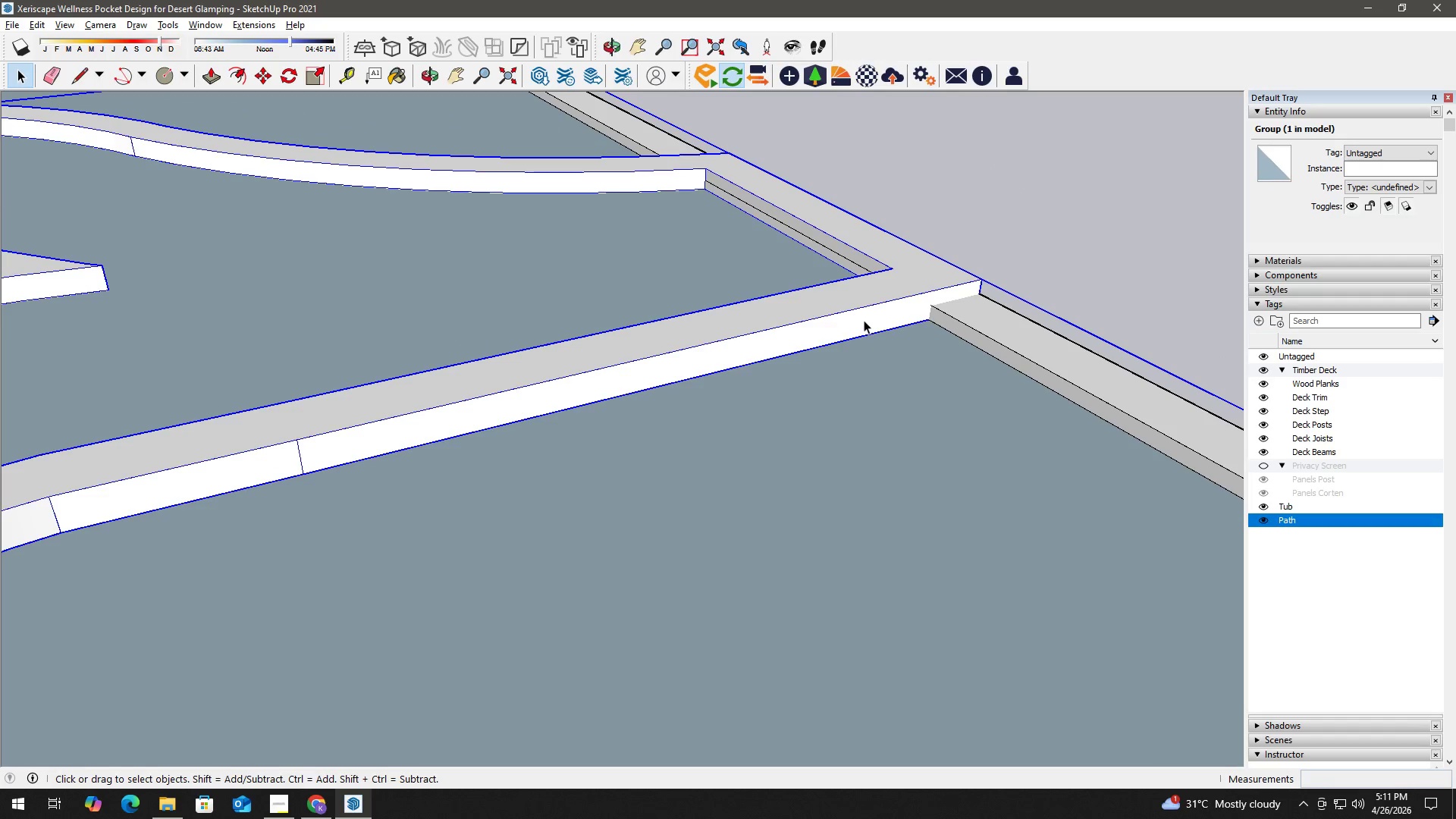 
key(Control+A)
 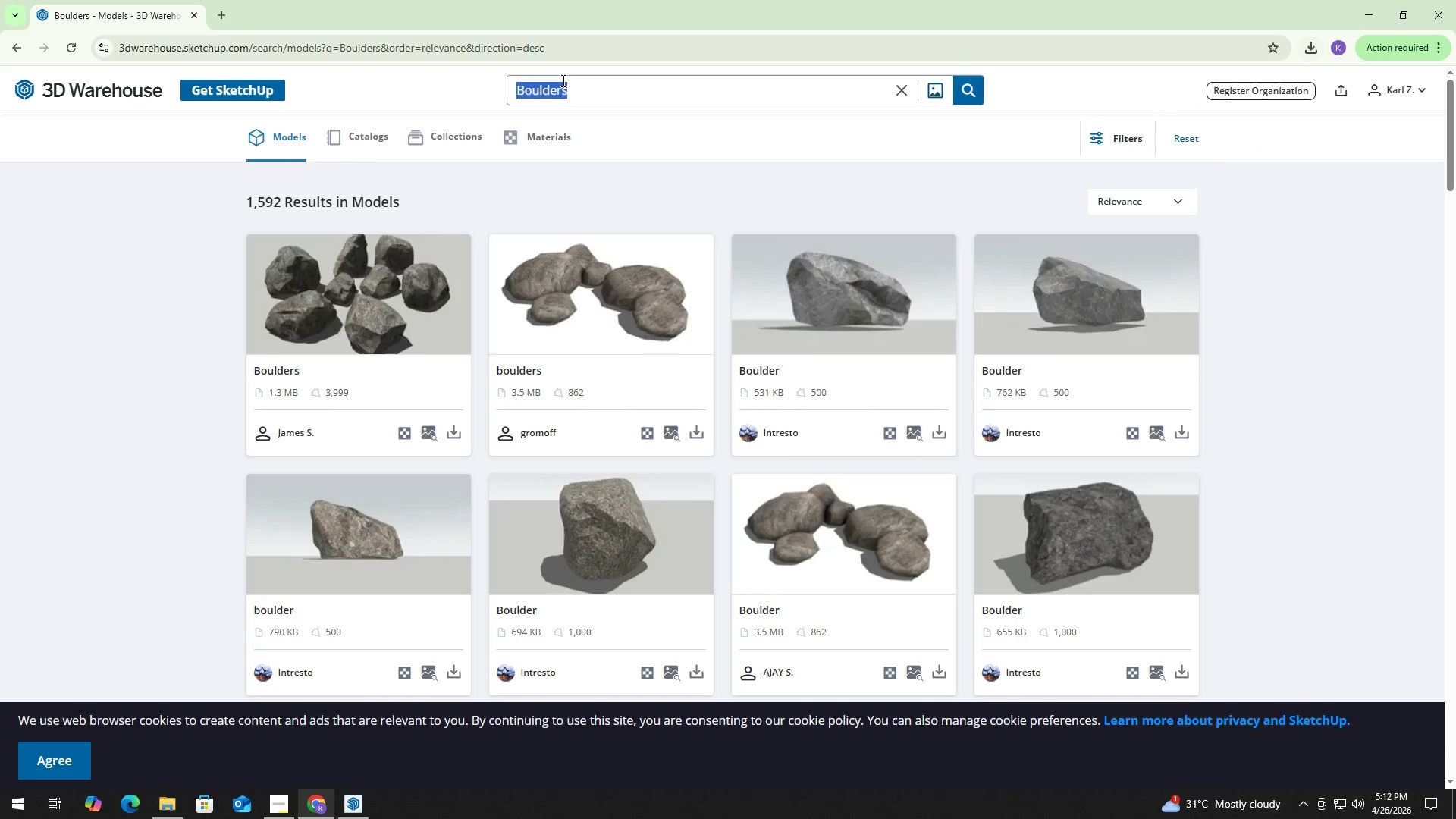 
type(dc)
key(Backspace)
type(ecomposed Granite)
 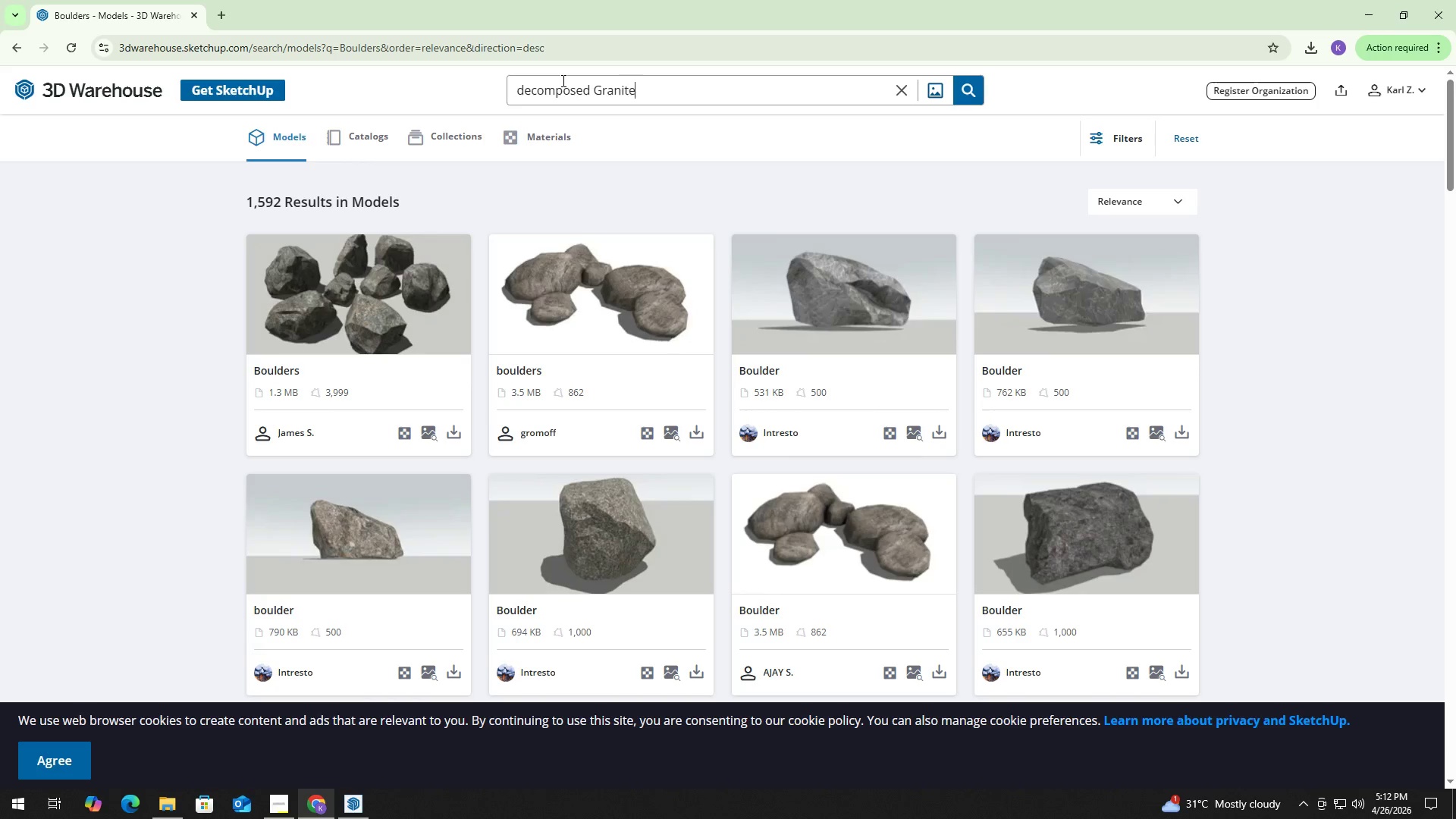 
key(Enter)
 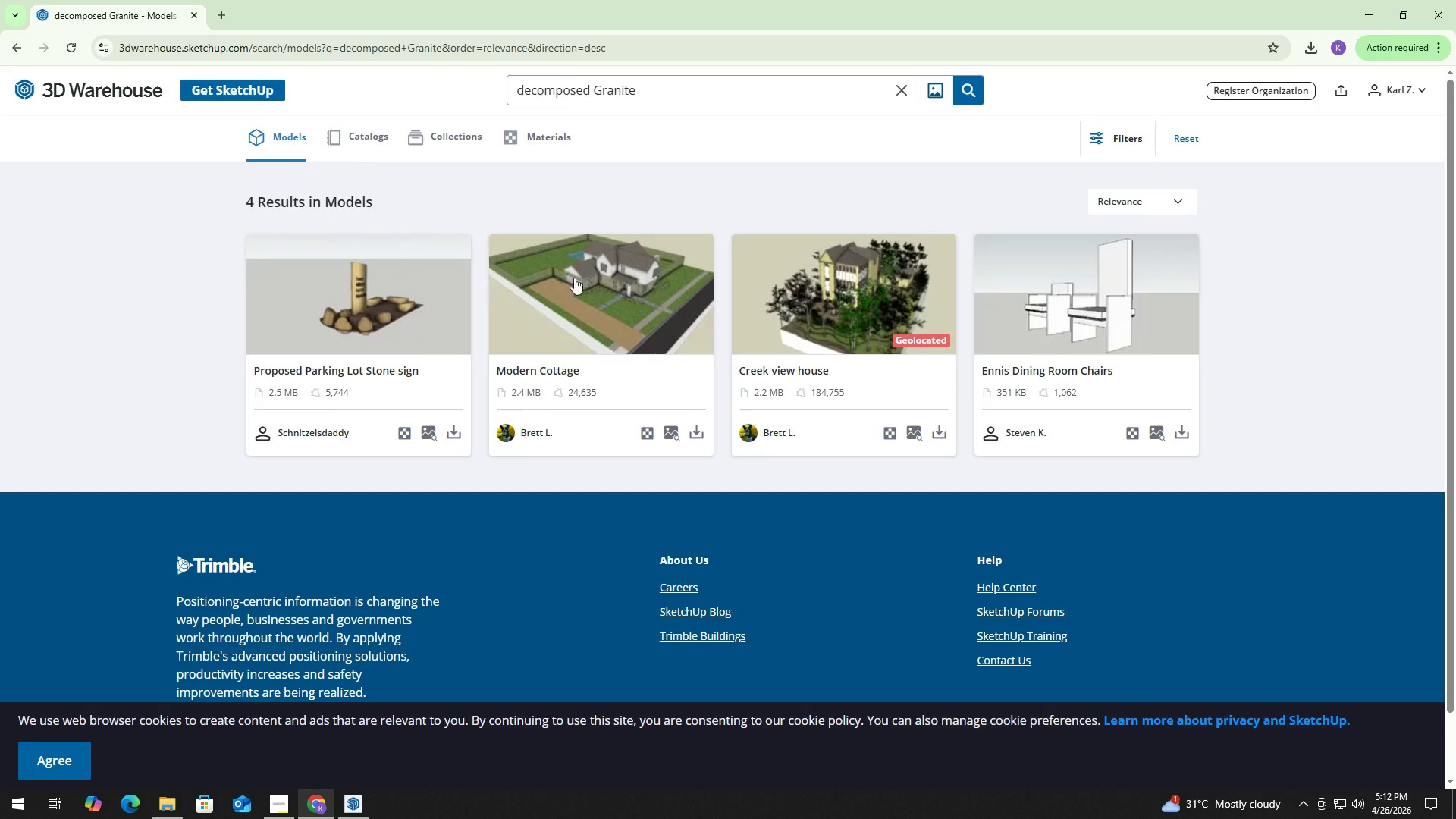 
left_click([700, 438])
 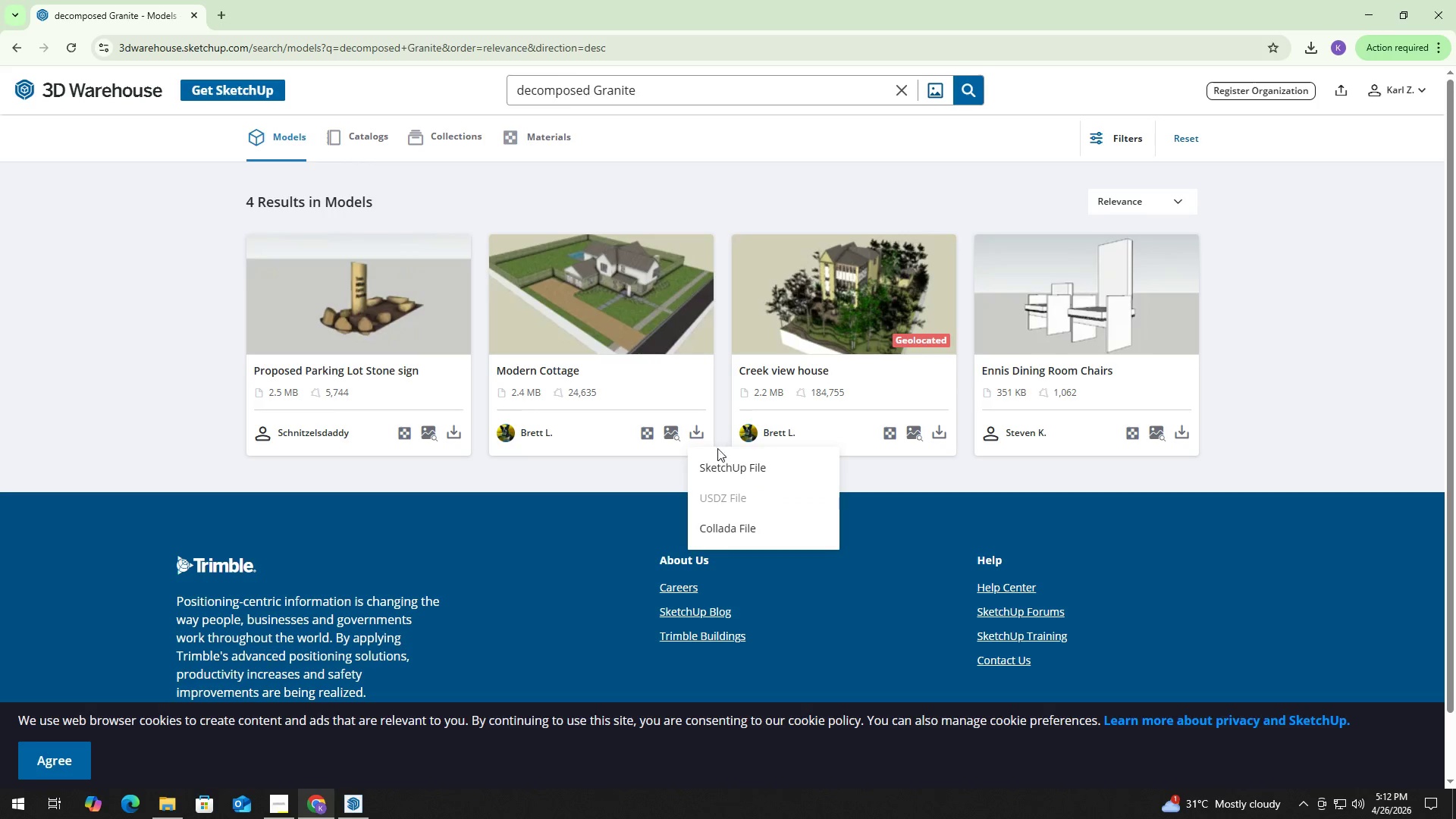 
left_click([732, 460])
 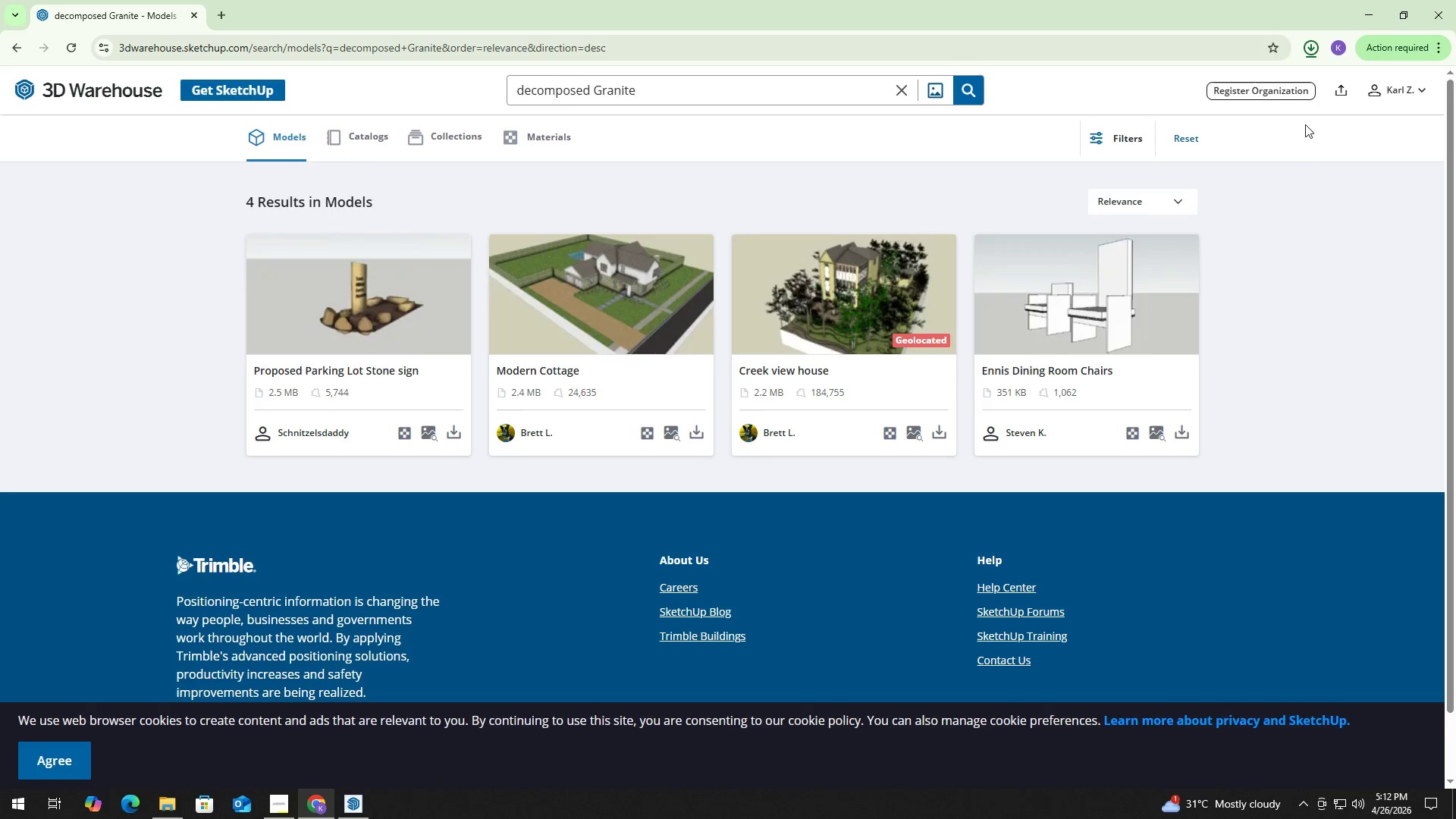 
scroll: coordinate [883, 302], scroll_direction: up, amount: 2.0
 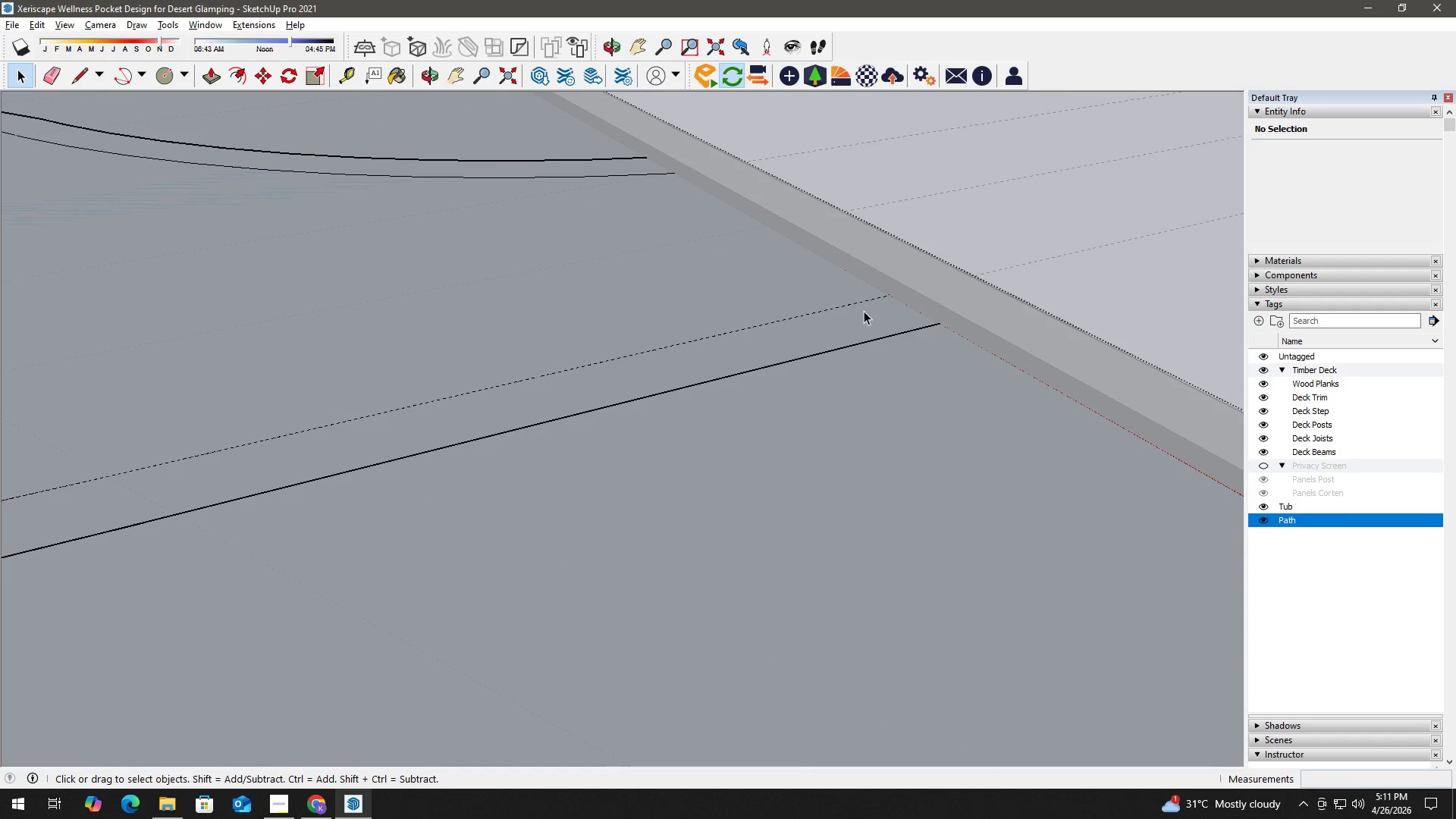 
left_click([1312, 46])
 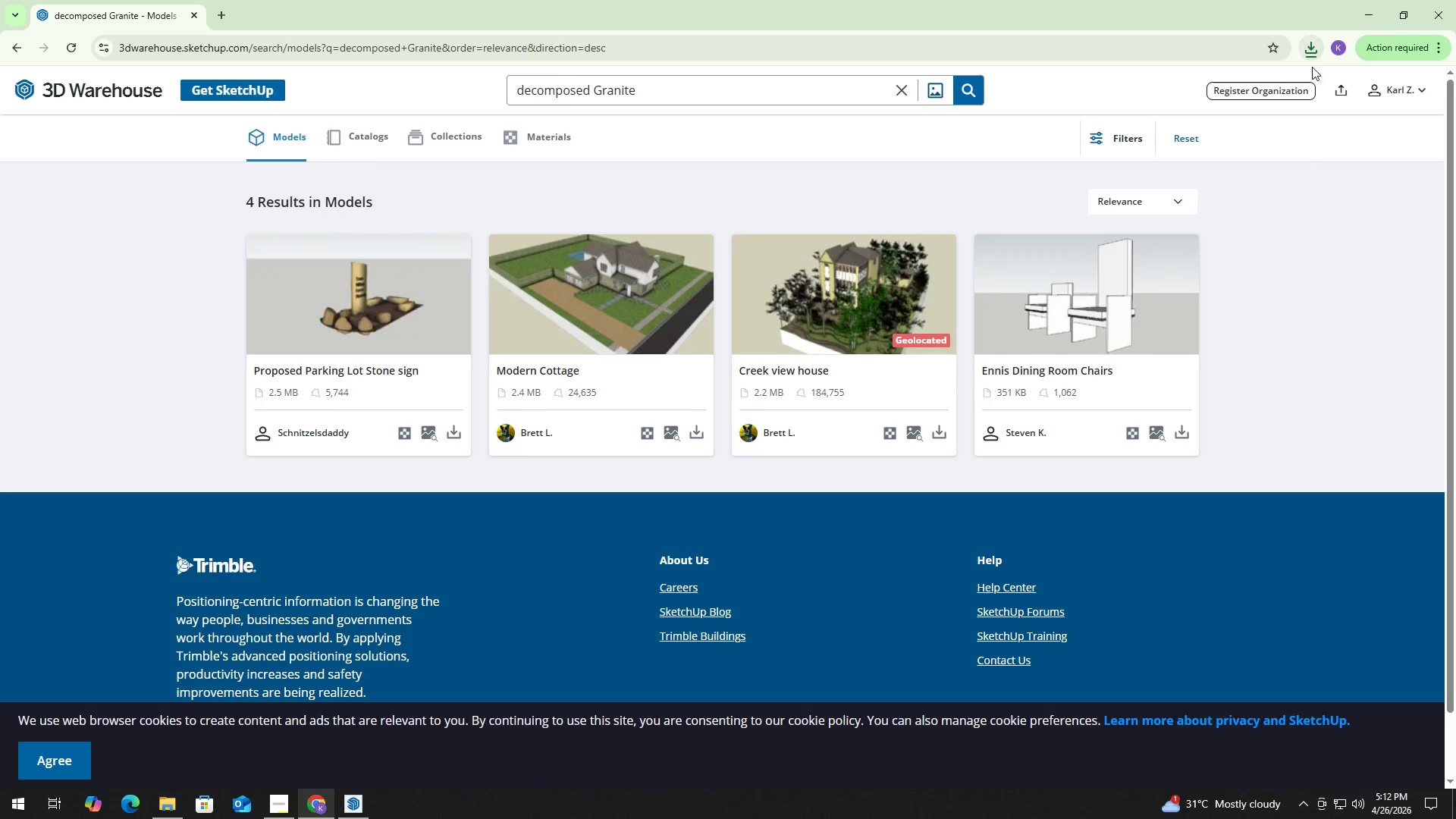 
scroll: coordinate [857, 313], scroll_direction: down, amount: 6.0
 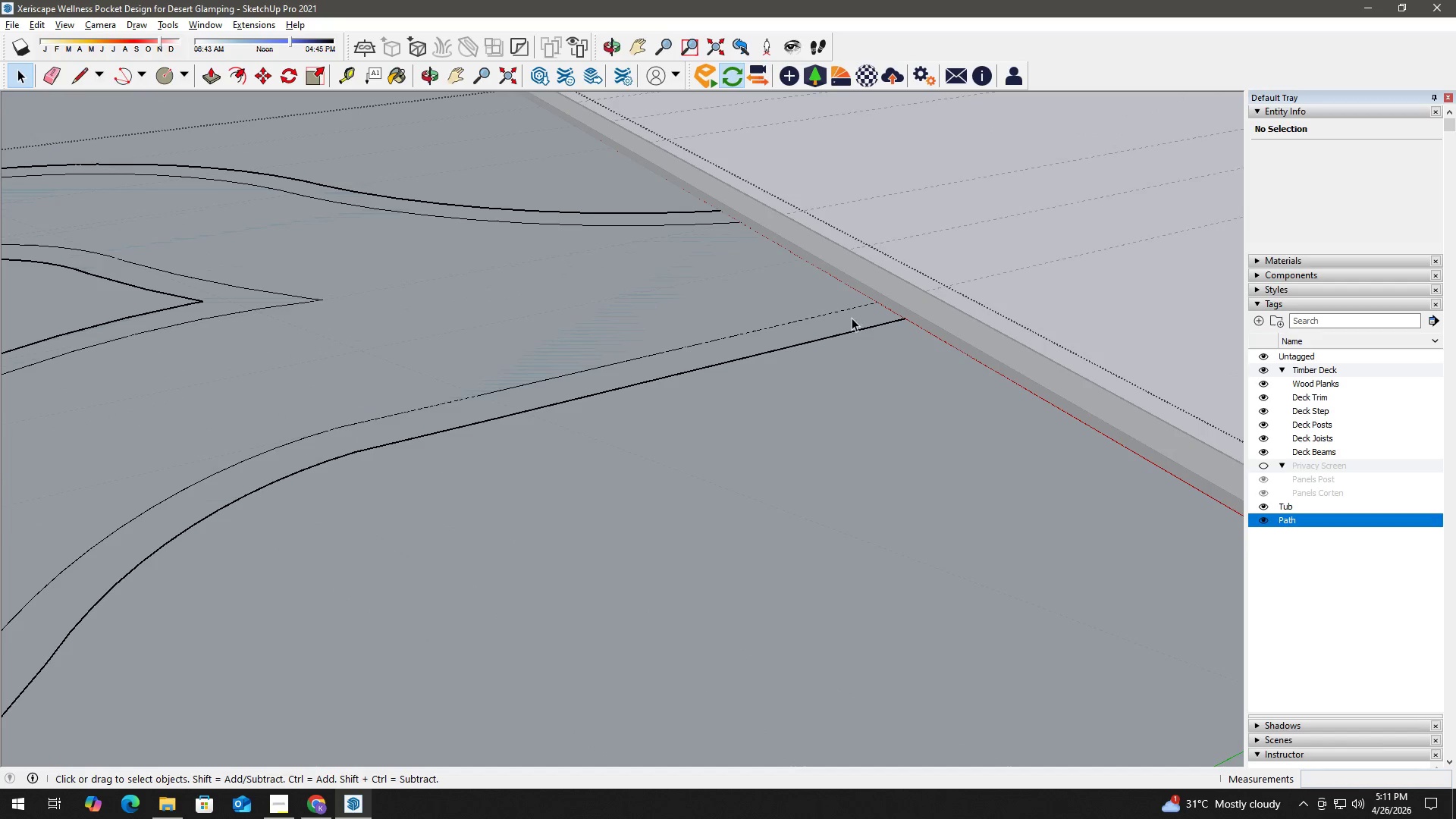 
left_click([1314, 53])
 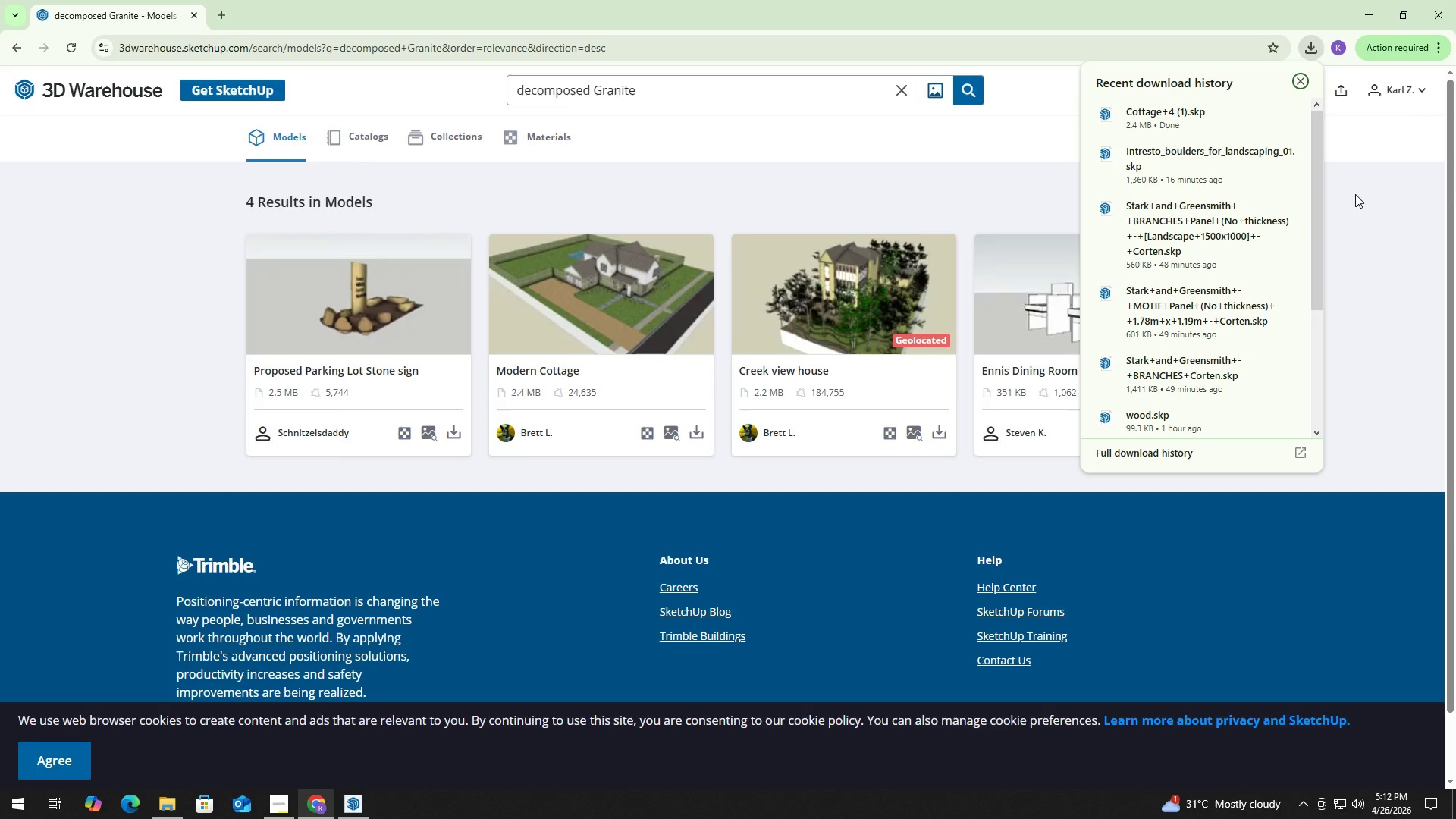 
left_click([1369, 216])
 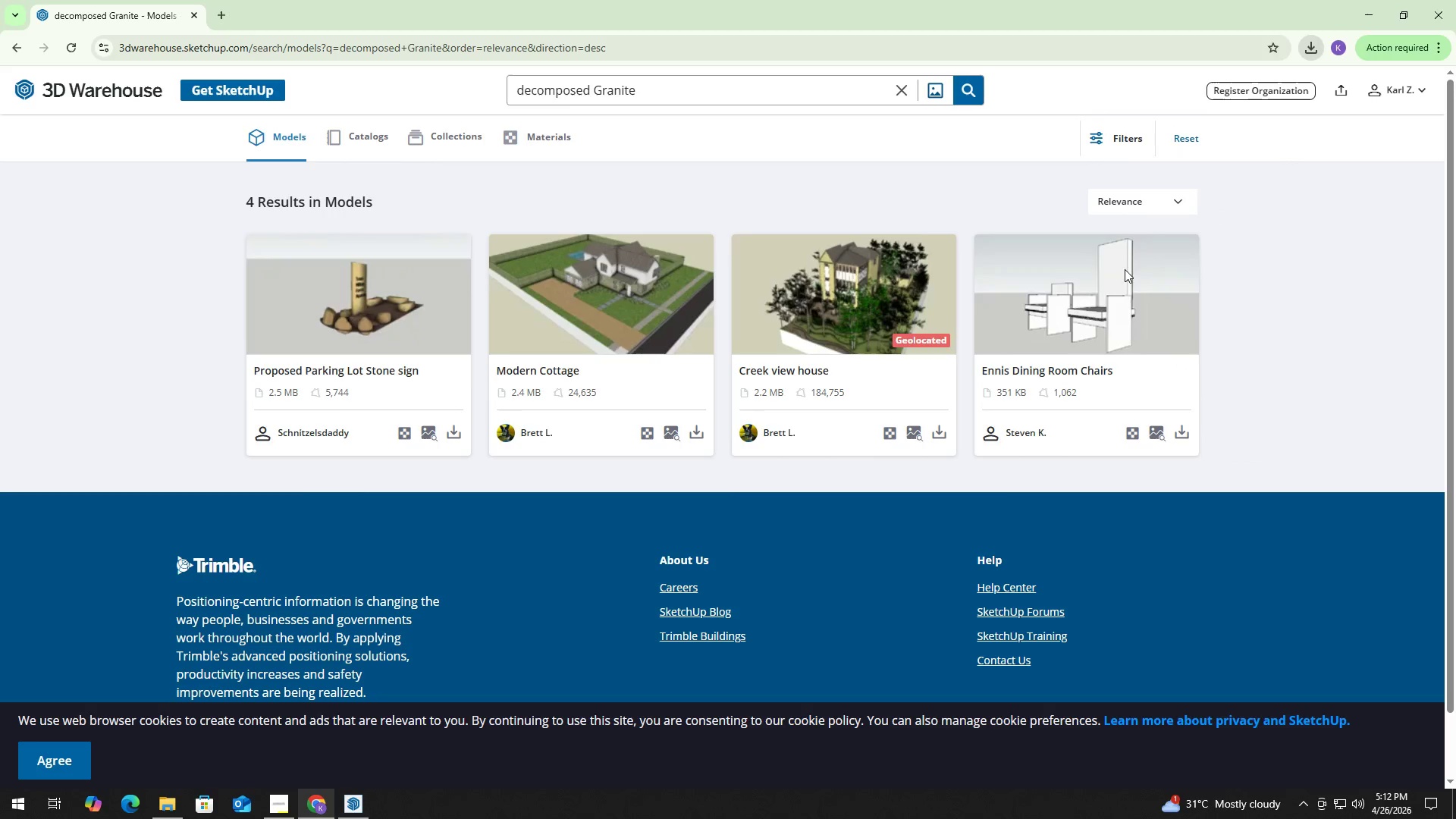 
key(Alt+Tab)
 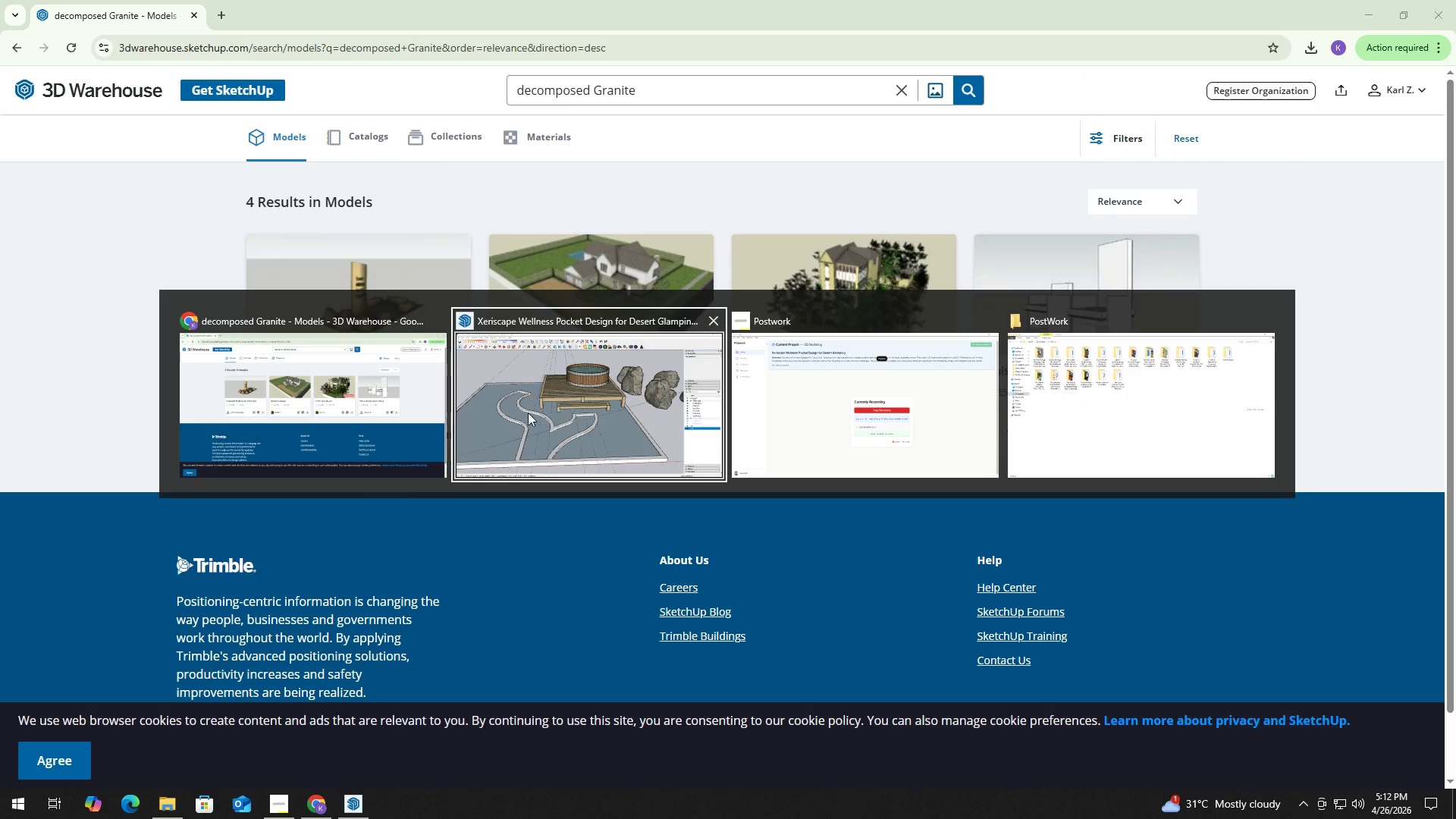 
left_click([516, 413])
 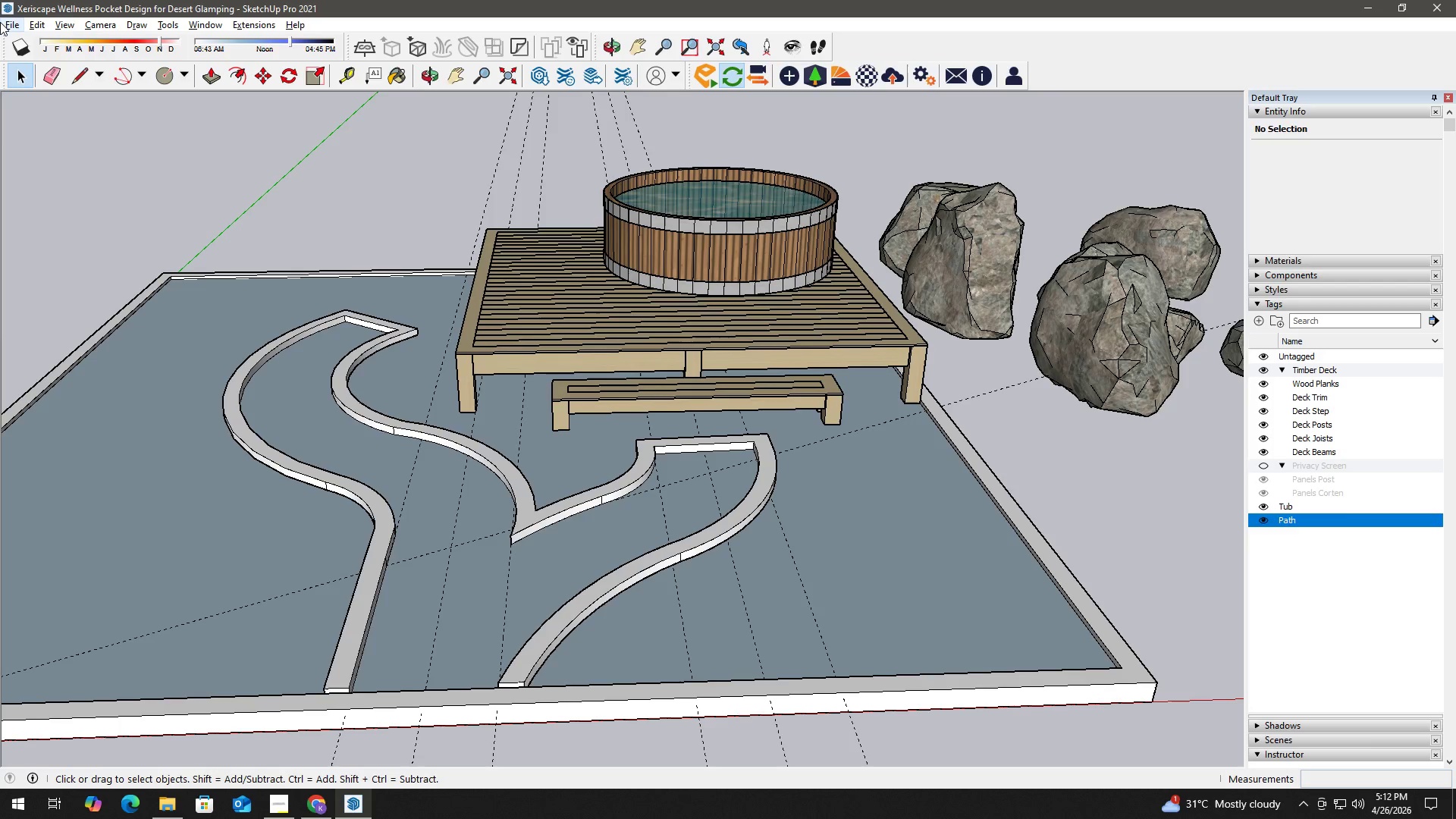 
left_click([13, 24])
 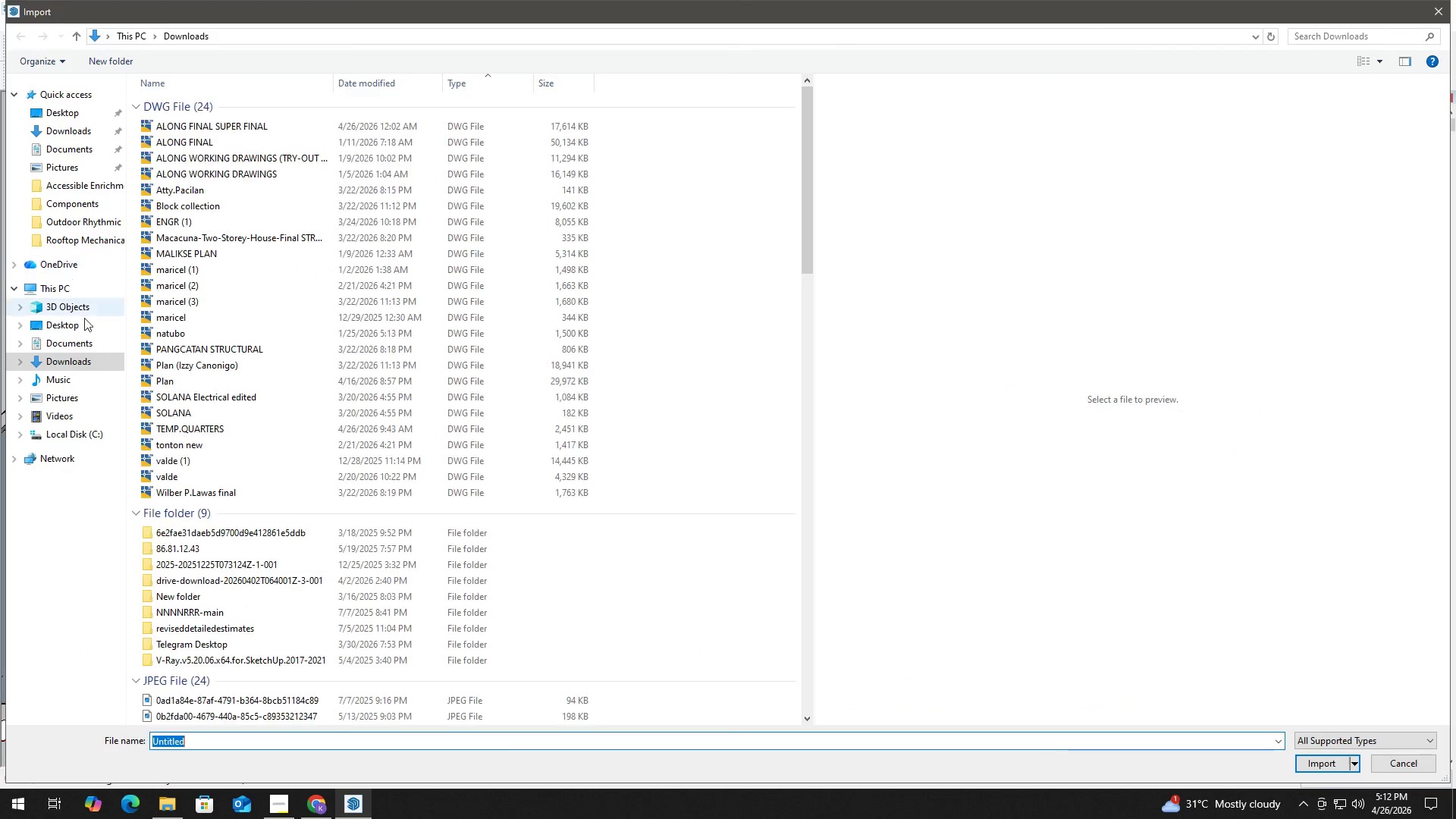 
scroll: coordinate [830, 305], scroll_direction: up, amount: 1.0
 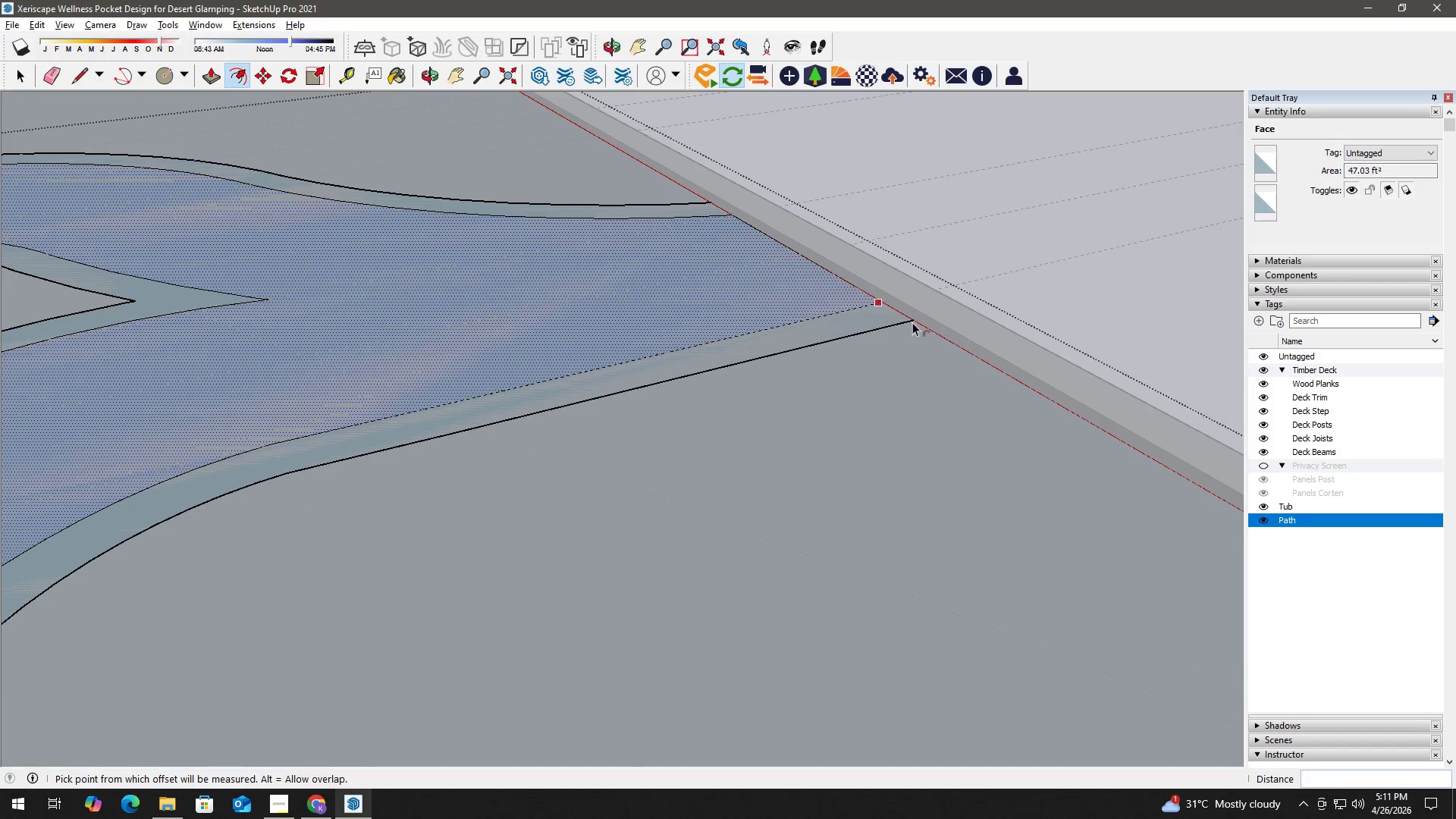 
key(Alt+Tab)
 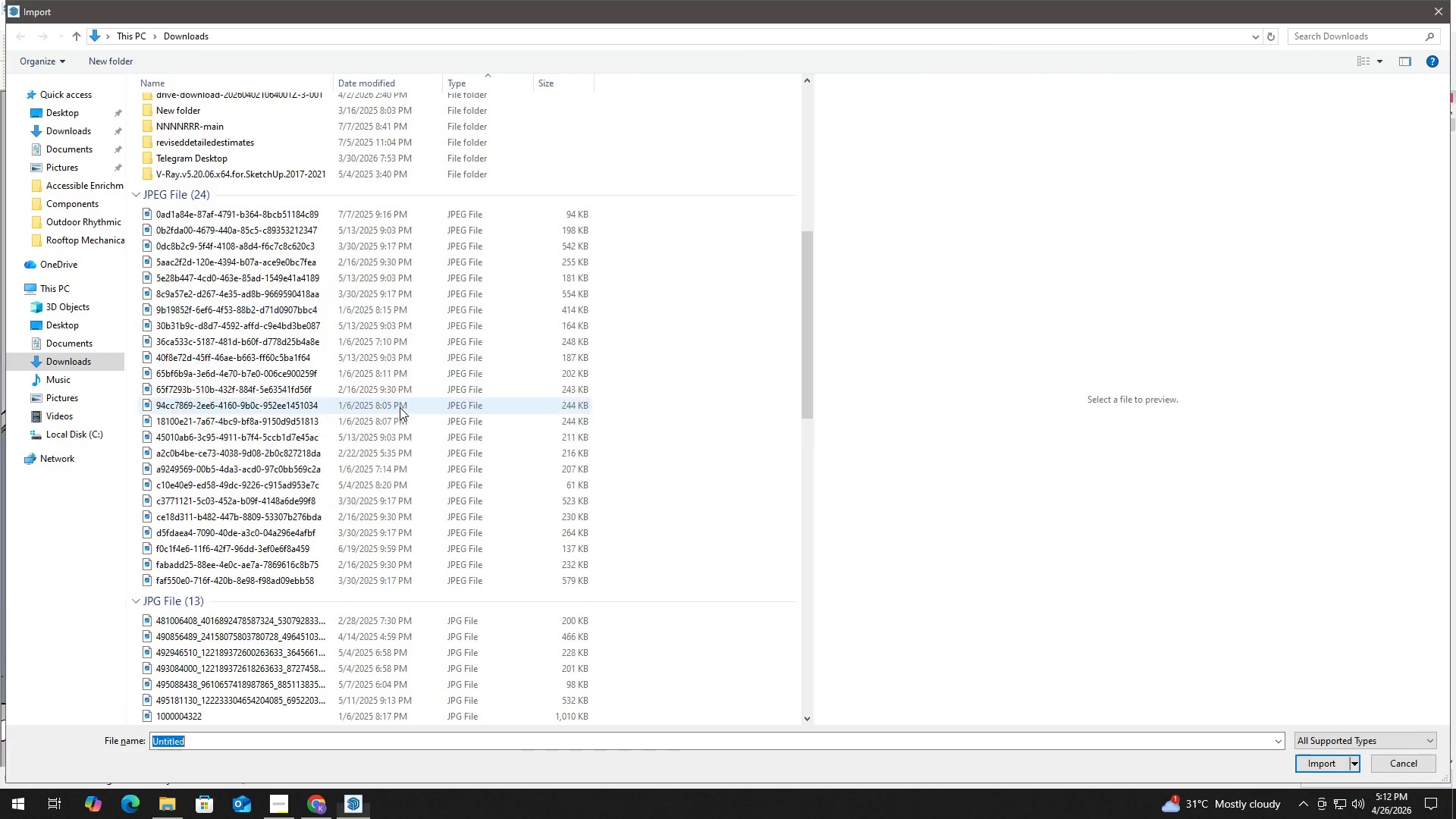 
key(Escape)
 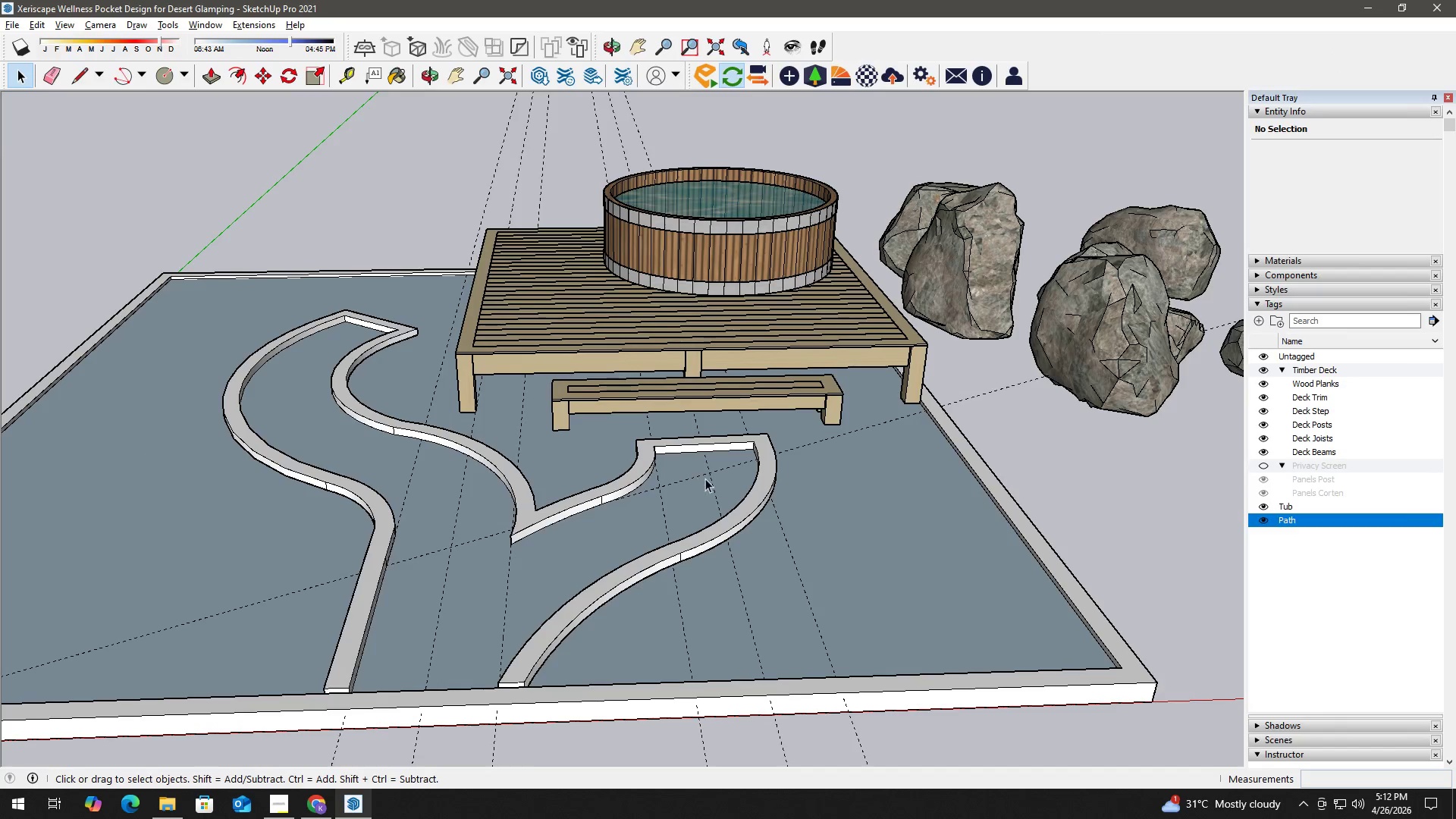 
key(Control+ControlLeft)
 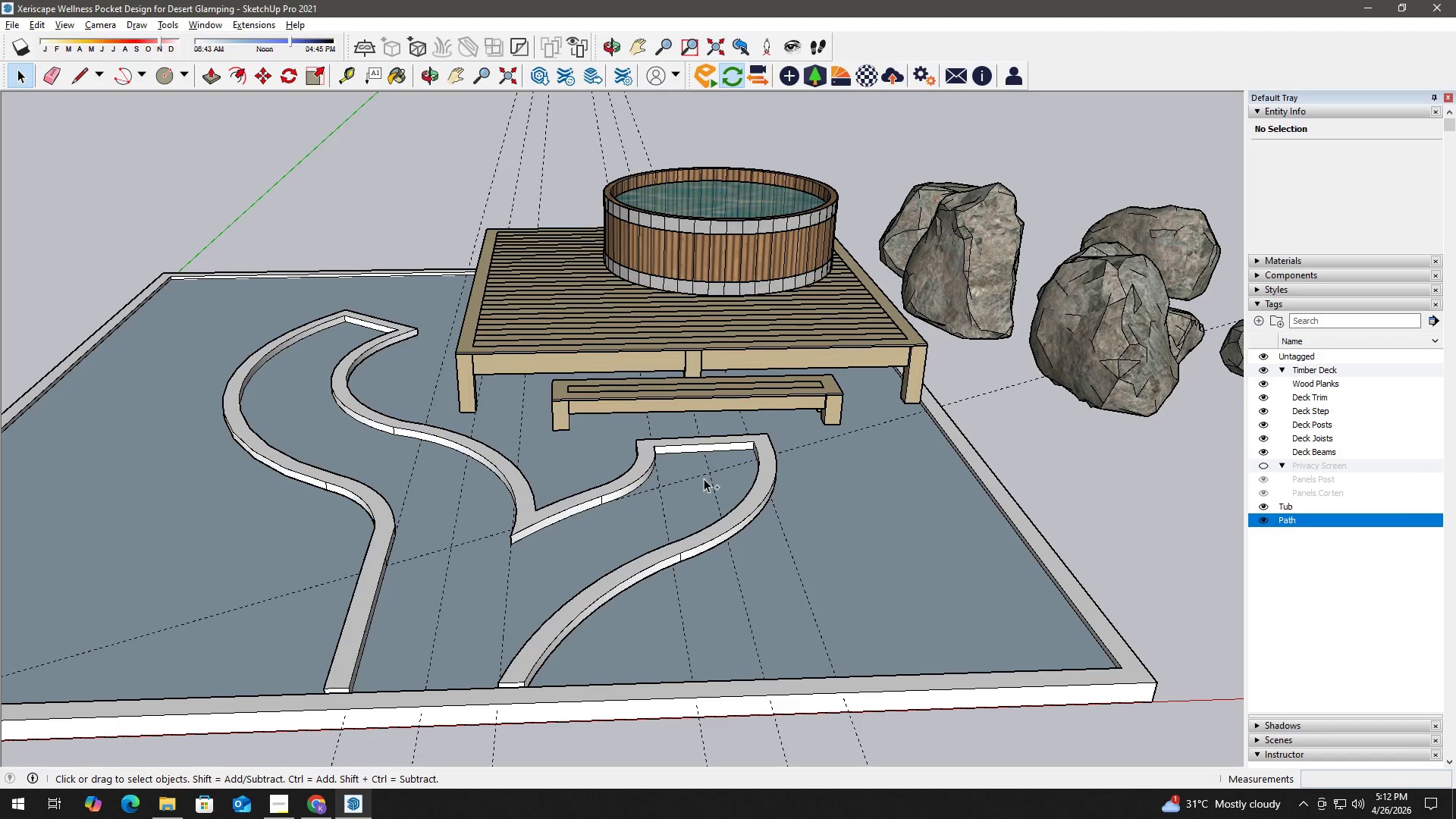 
key(Control+S)
 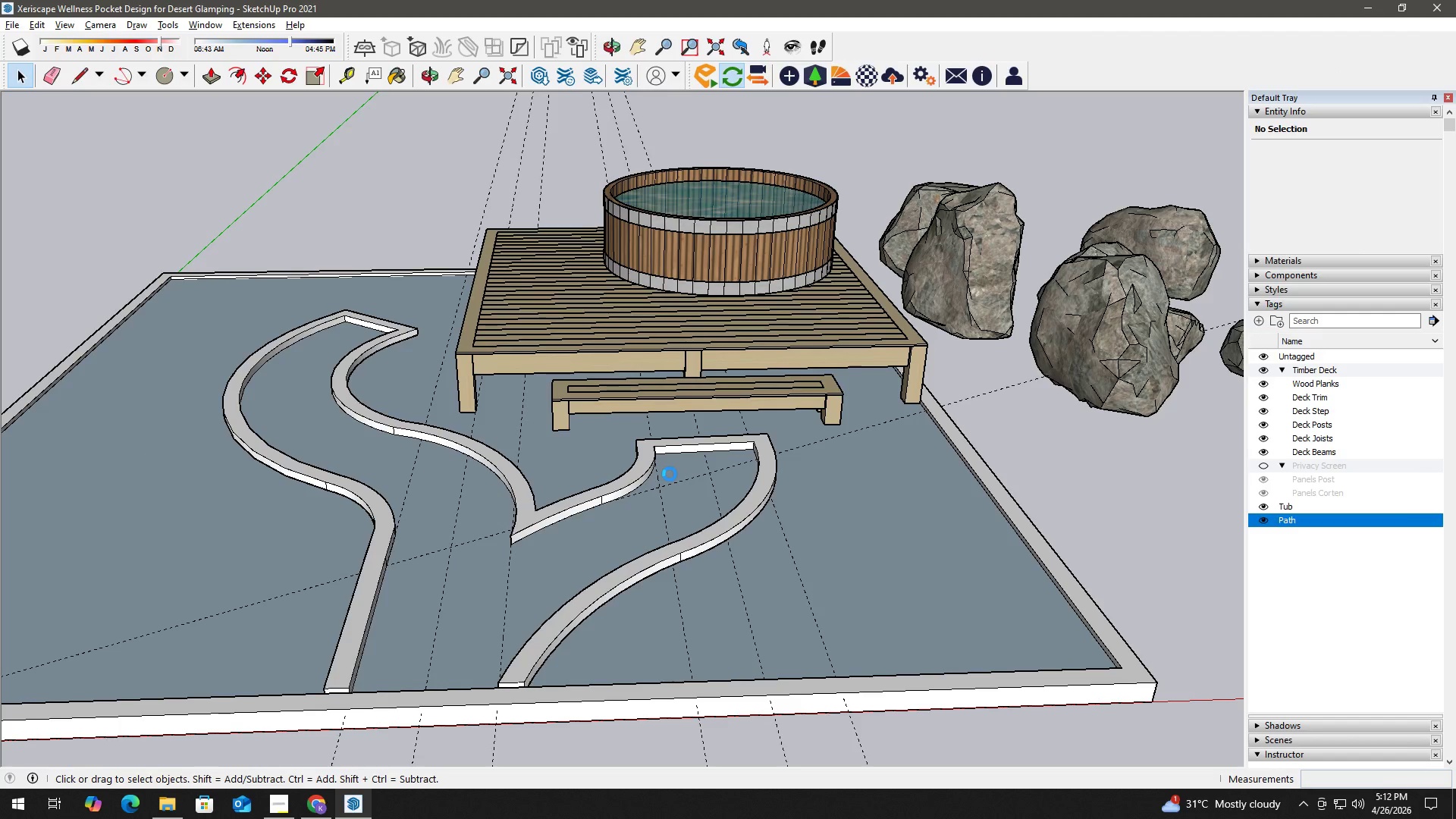 
scroll: coordinate [933, 390], scroll_direction: up, amount: 1.0
 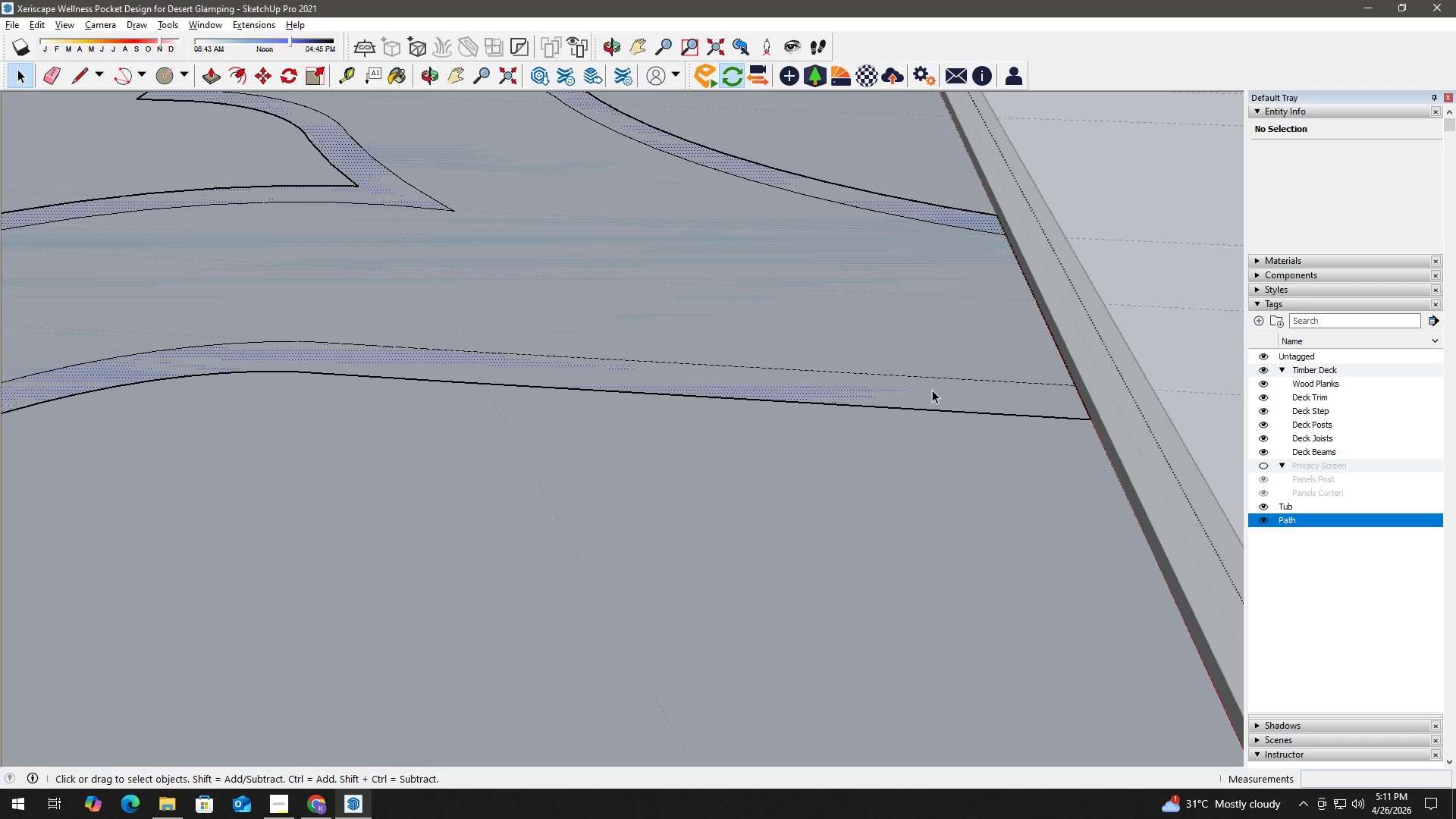 
left_click([8, 25])
 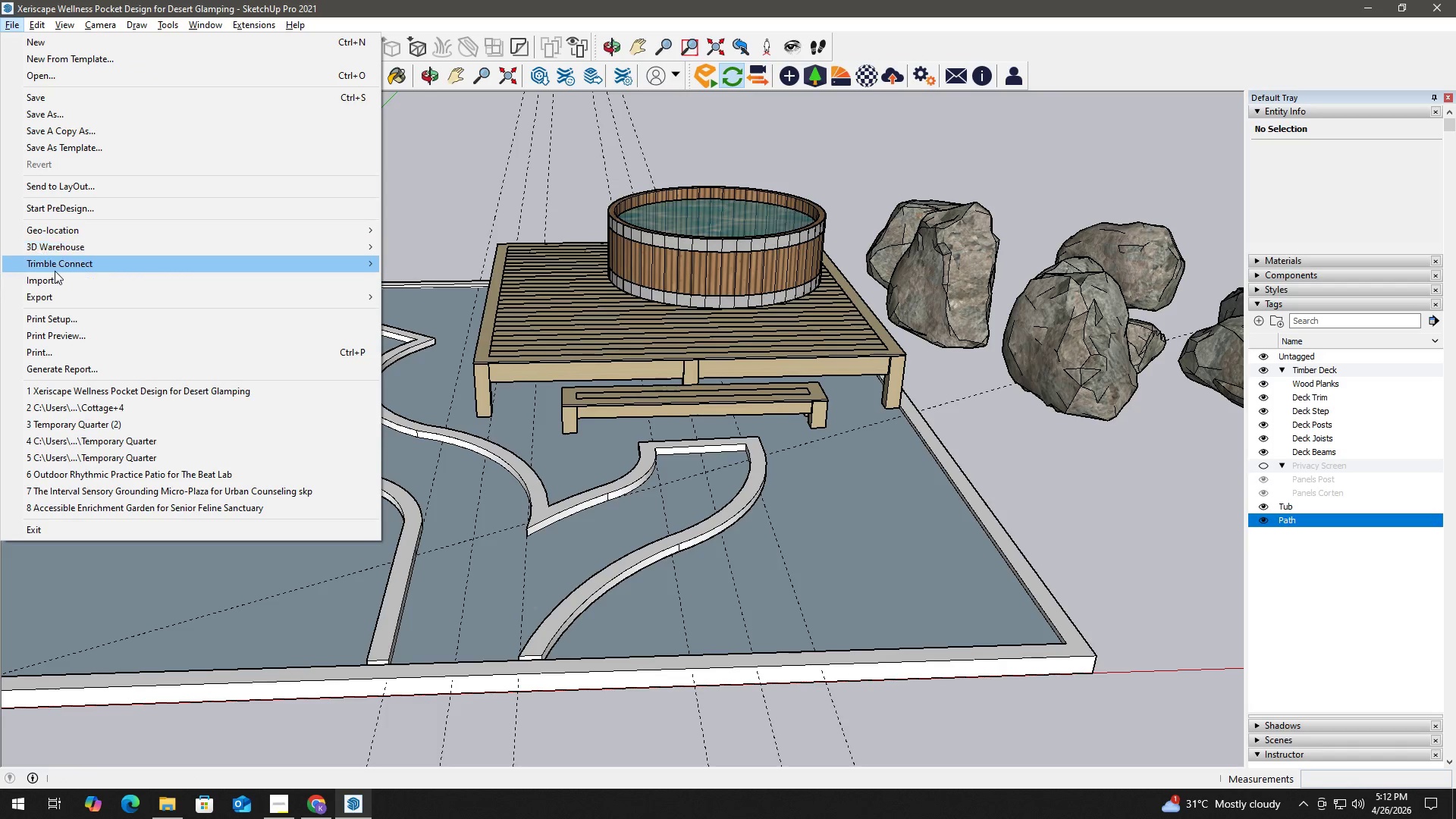 
left_click([58, 280])
 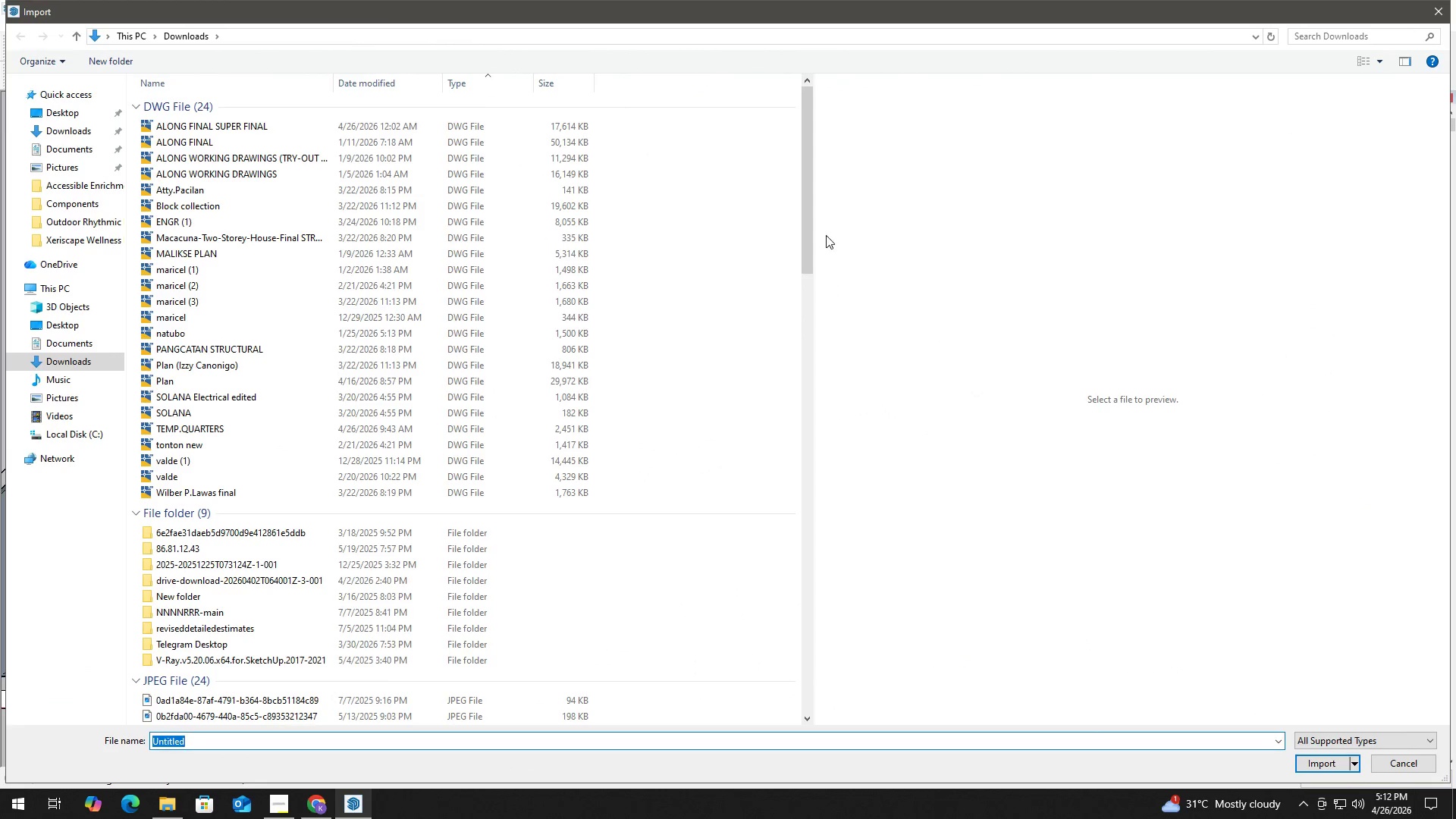 
scroll: coordinate [802, 312], scroll_direction: down, amount: 2.0
 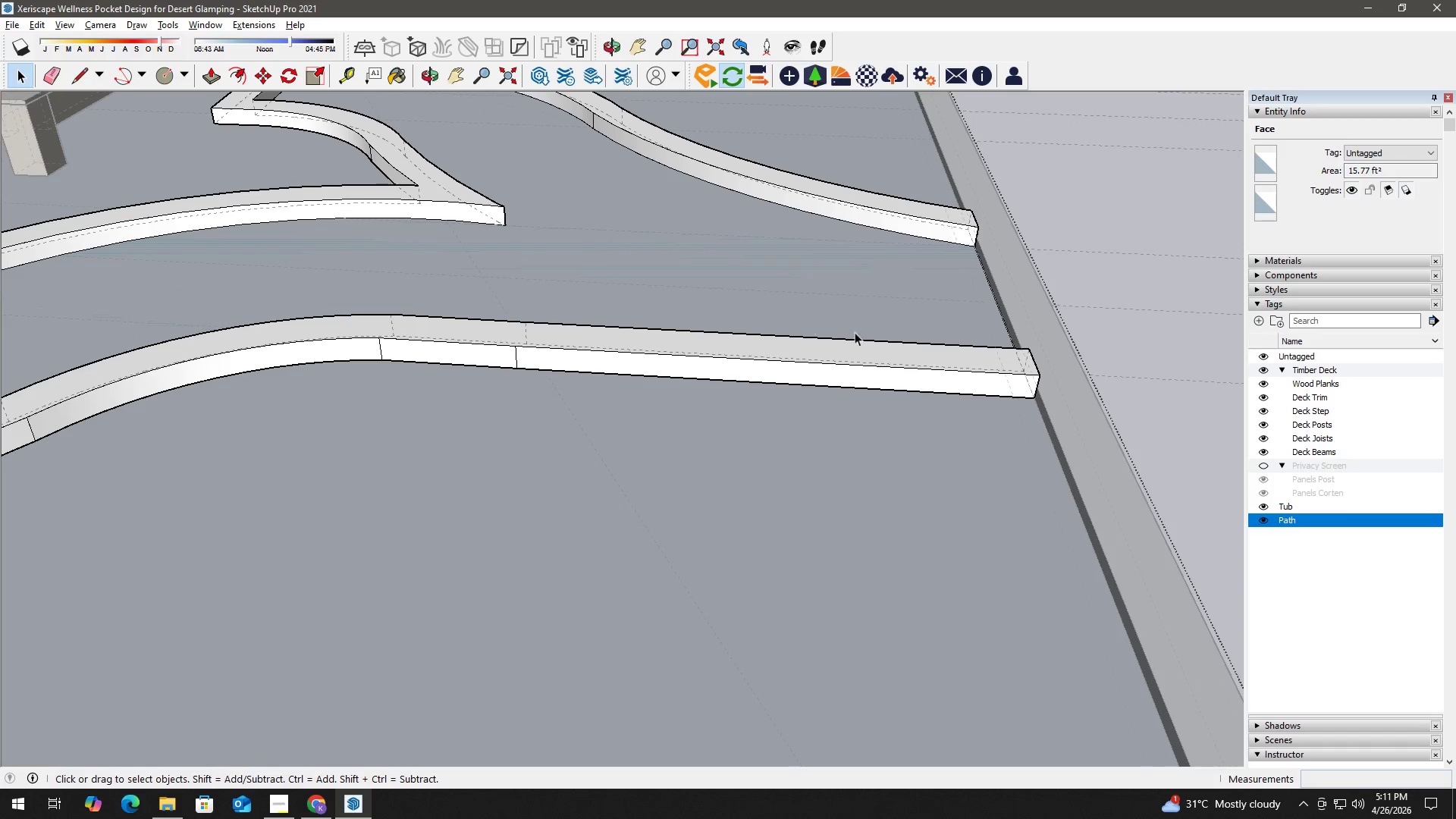 
left_click_drag(start_coordinate=[811, 214], to_coordinate=[780, 687])
 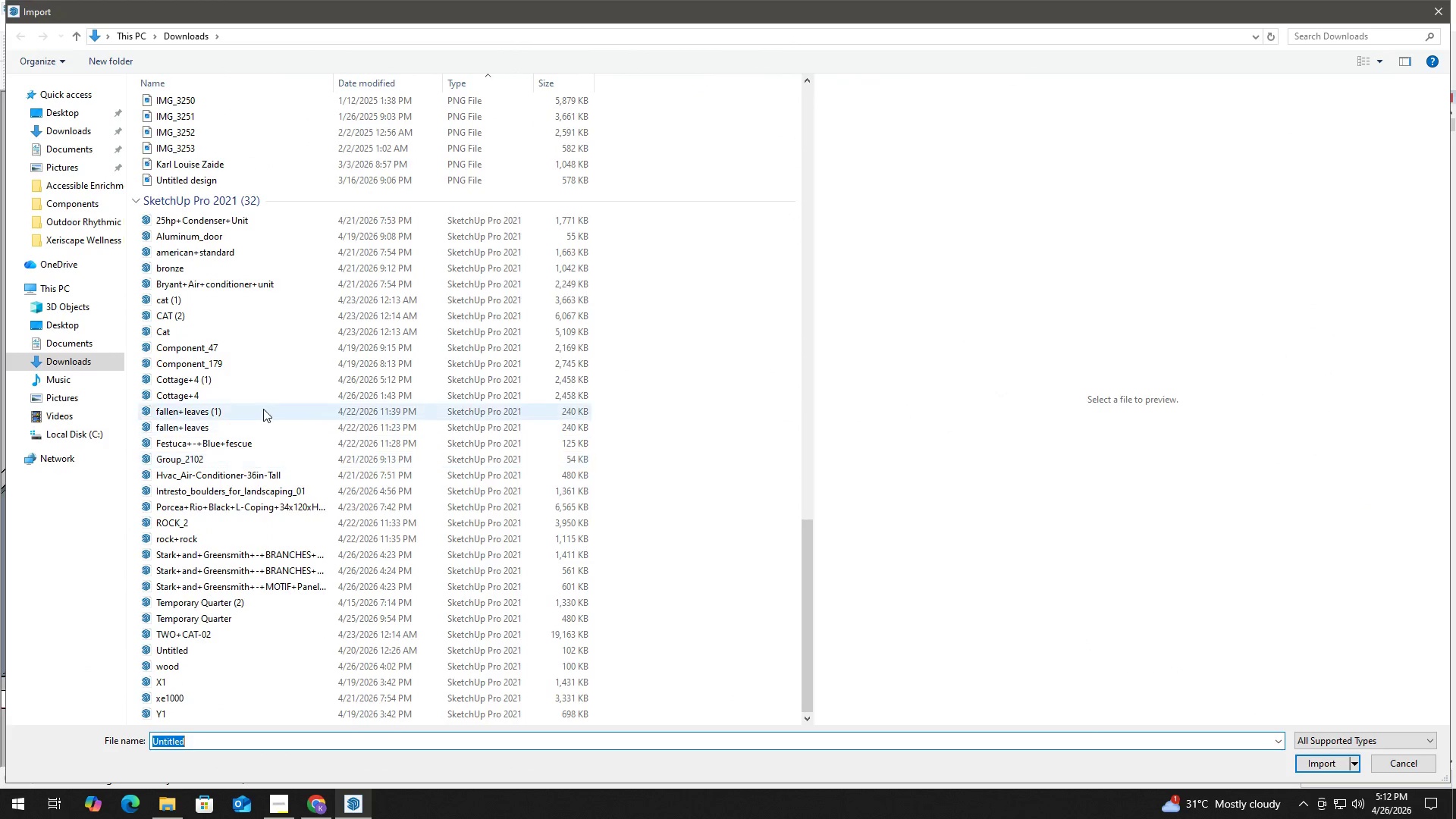 
scroll: coordinate [698, 383], scroll_direction: down, amount: 4.0
 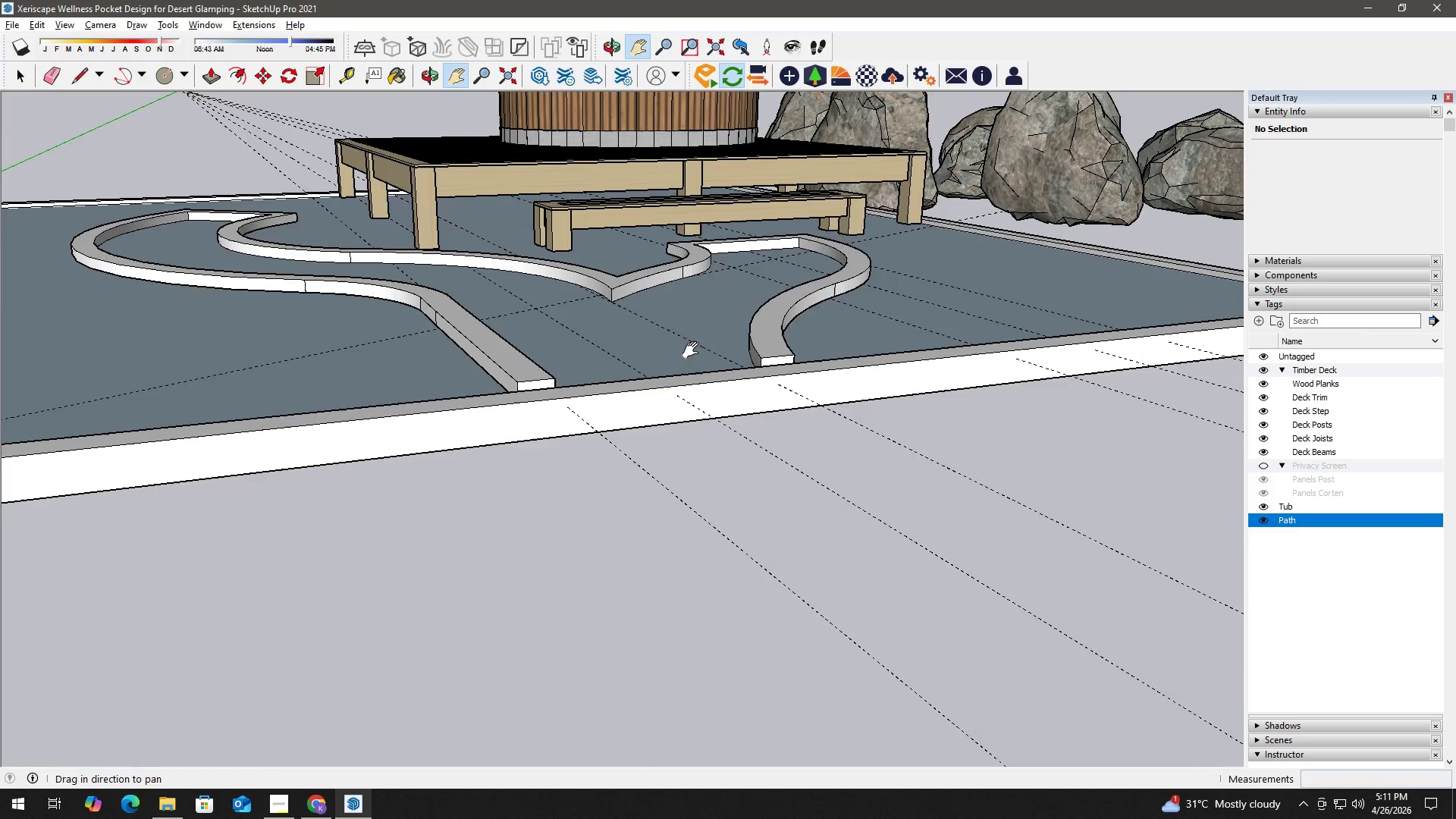 
left_click([241, 380])
 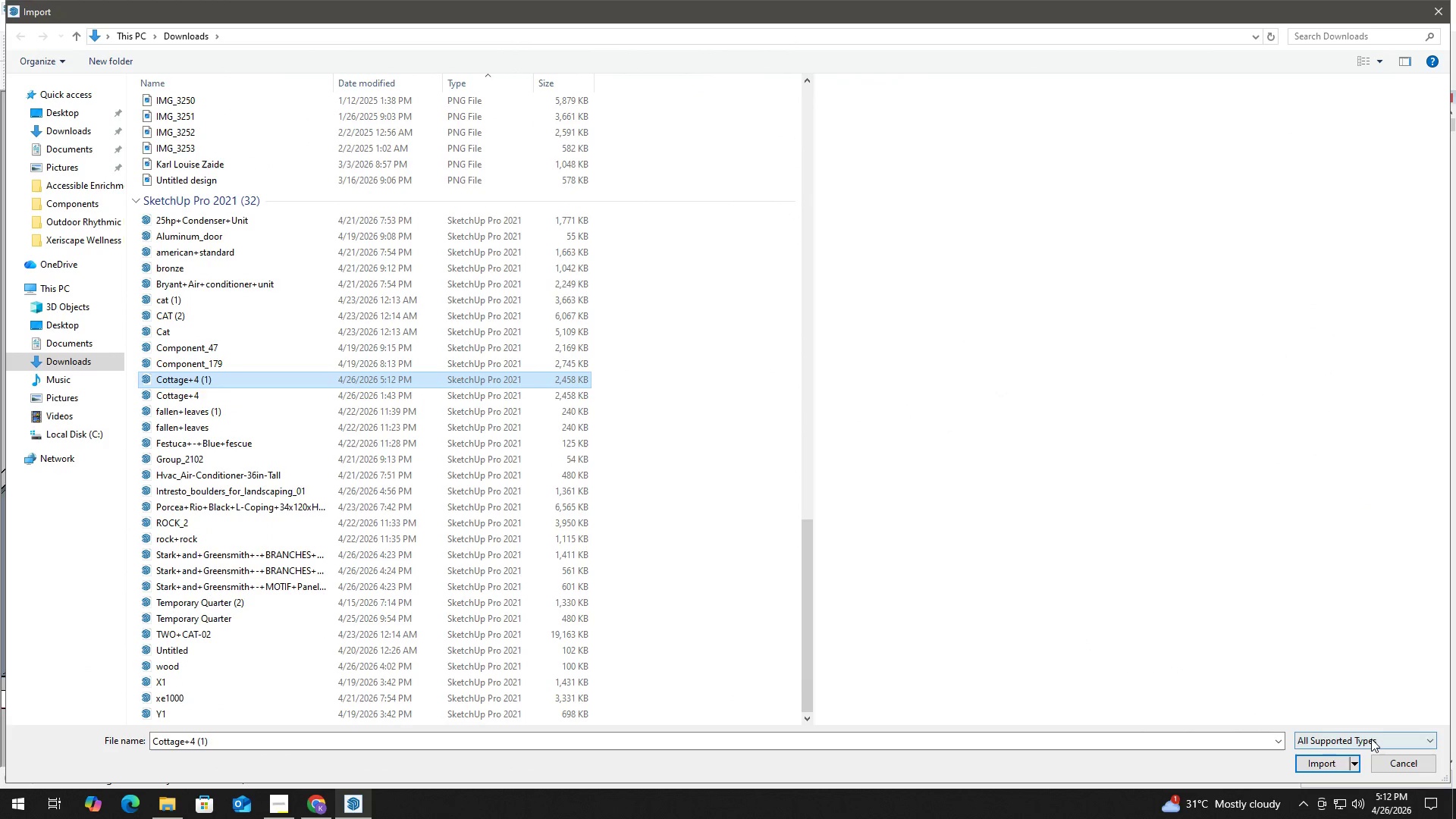 
scroll: coordinate [692, 476], scroll_direction: down, amount: 2.0
 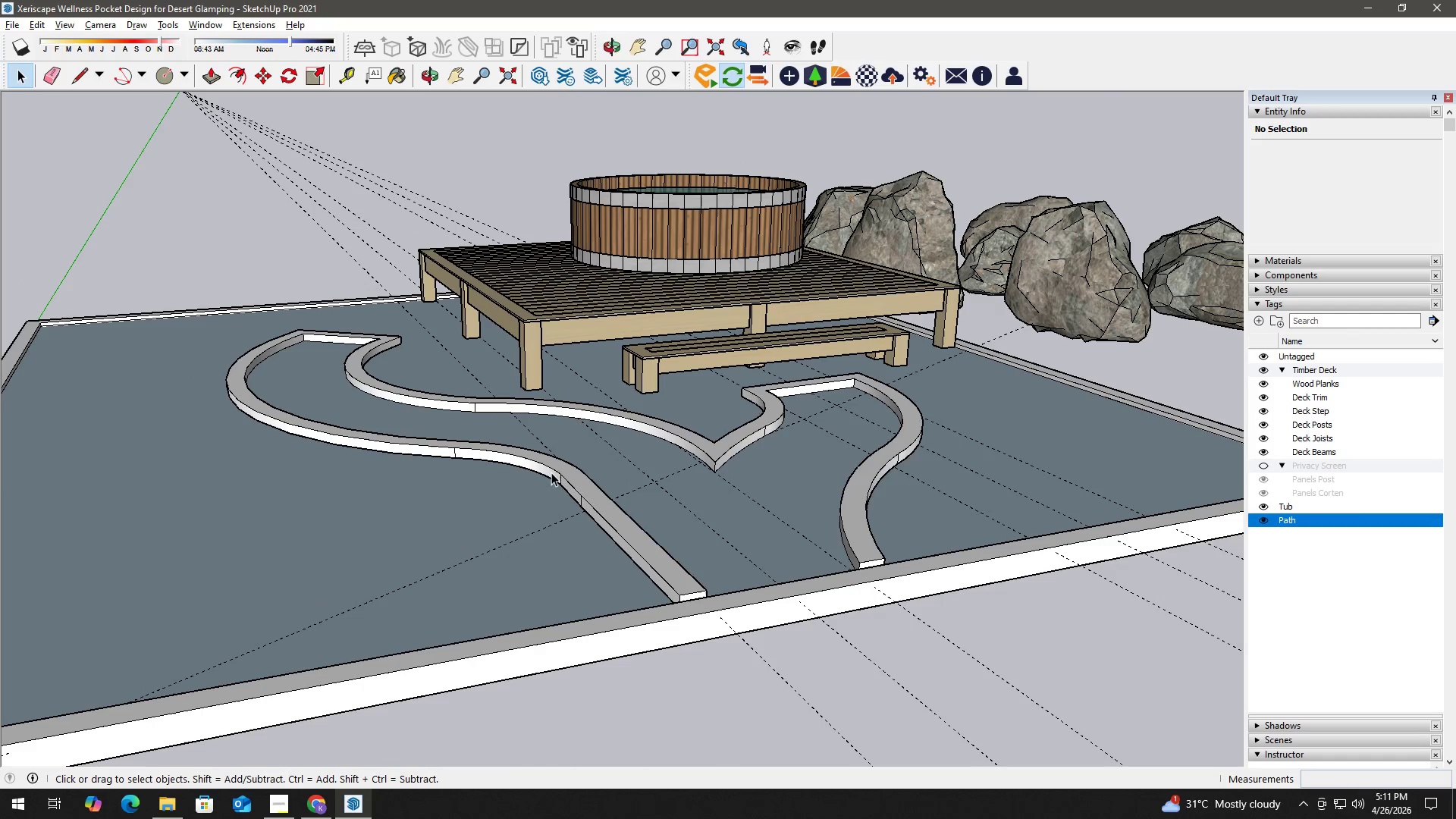 
left_click([1316, 765])
 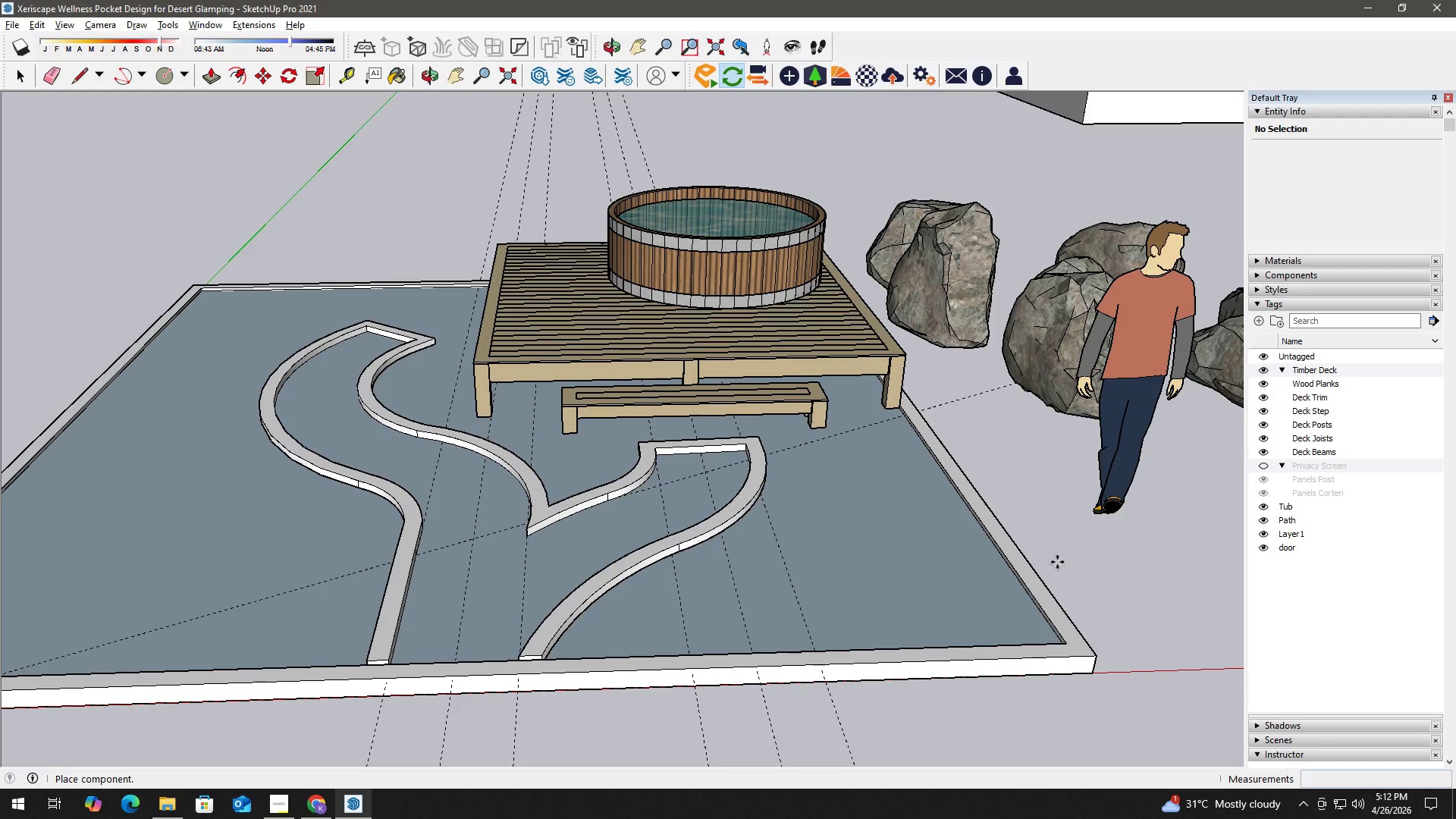 
scroll: coordinate [522, 452], scroll_direction: down, amount: 1.0
 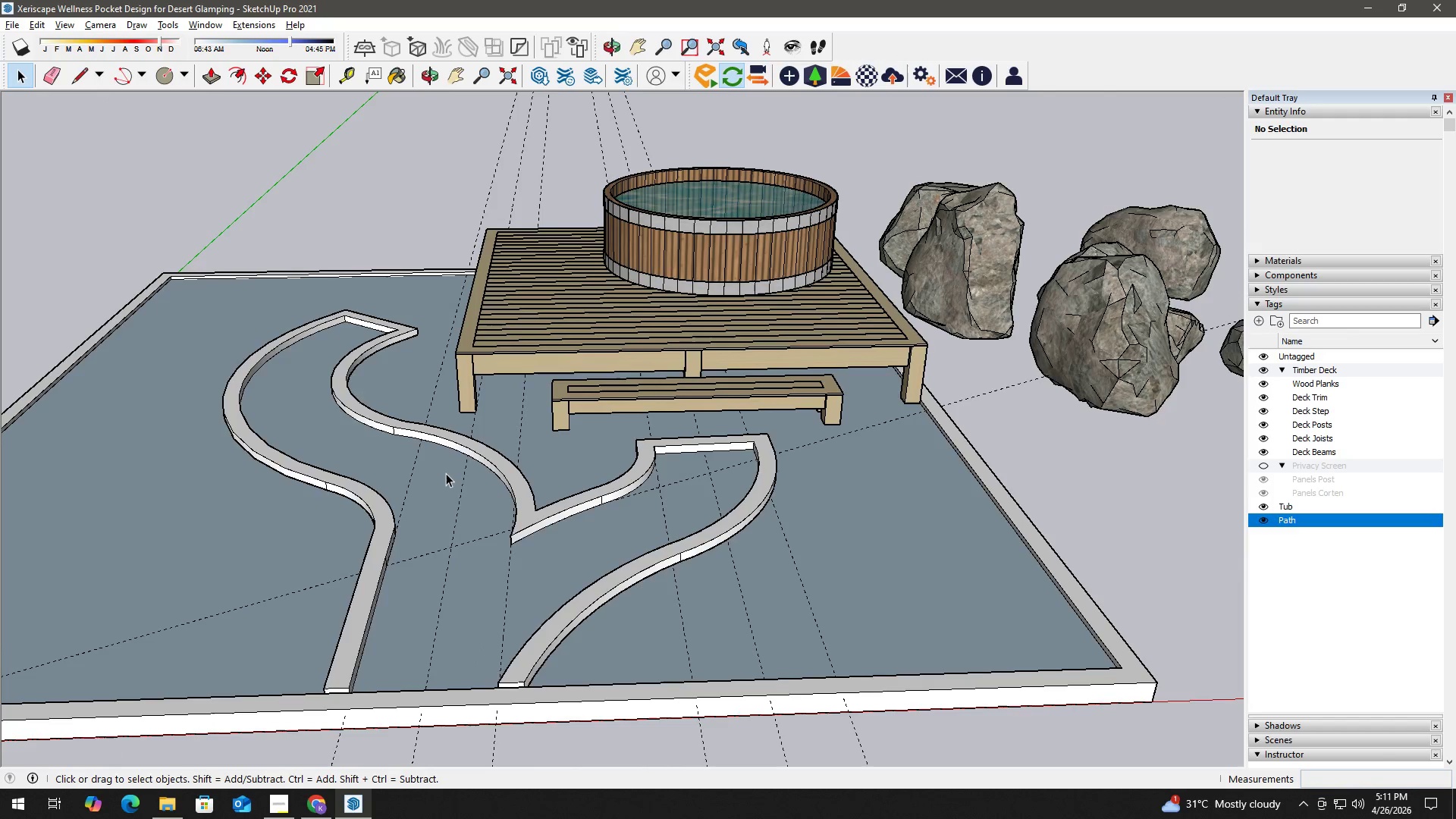 
wait(6.64)
 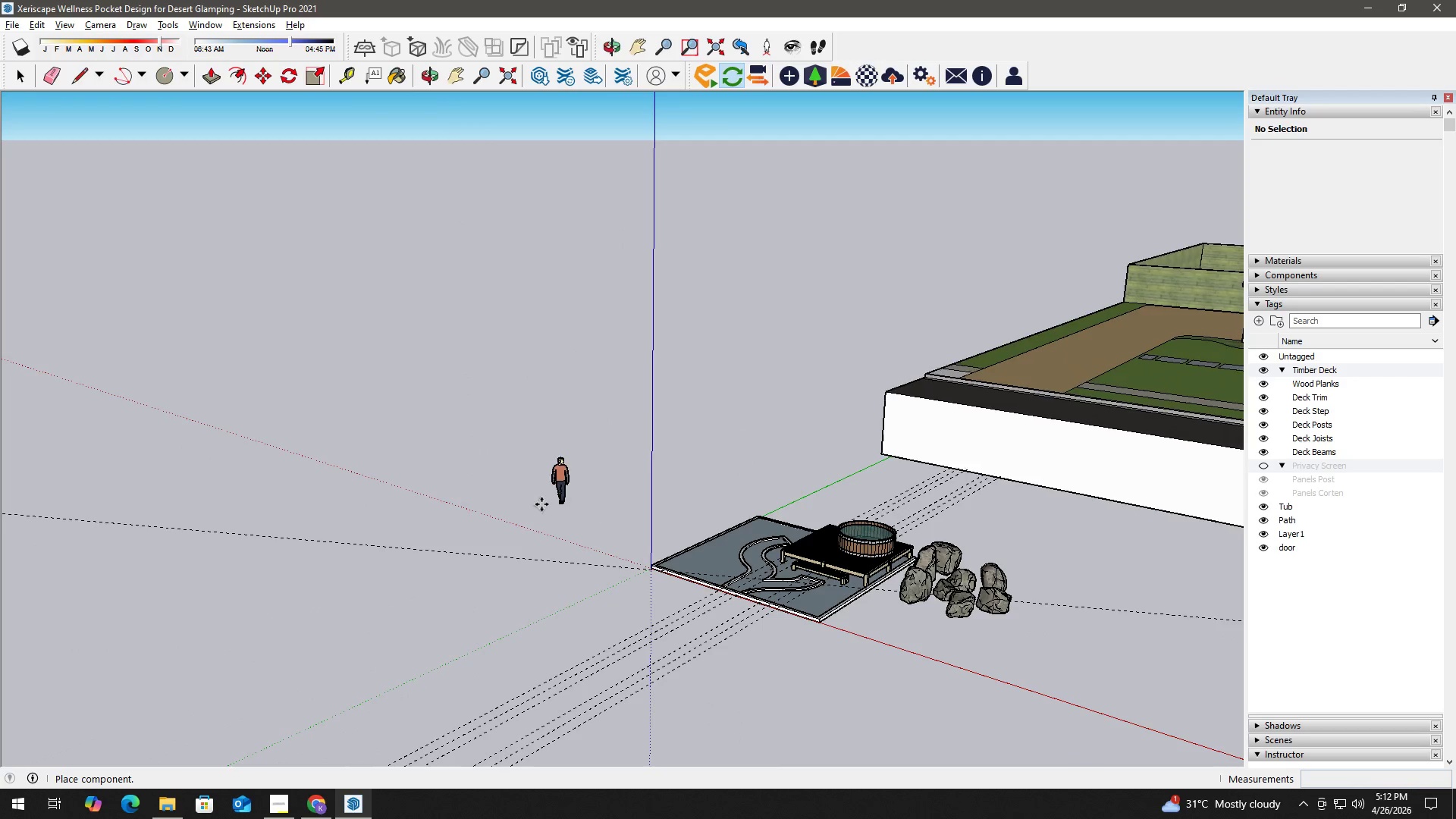 
left_click([575, 459])
 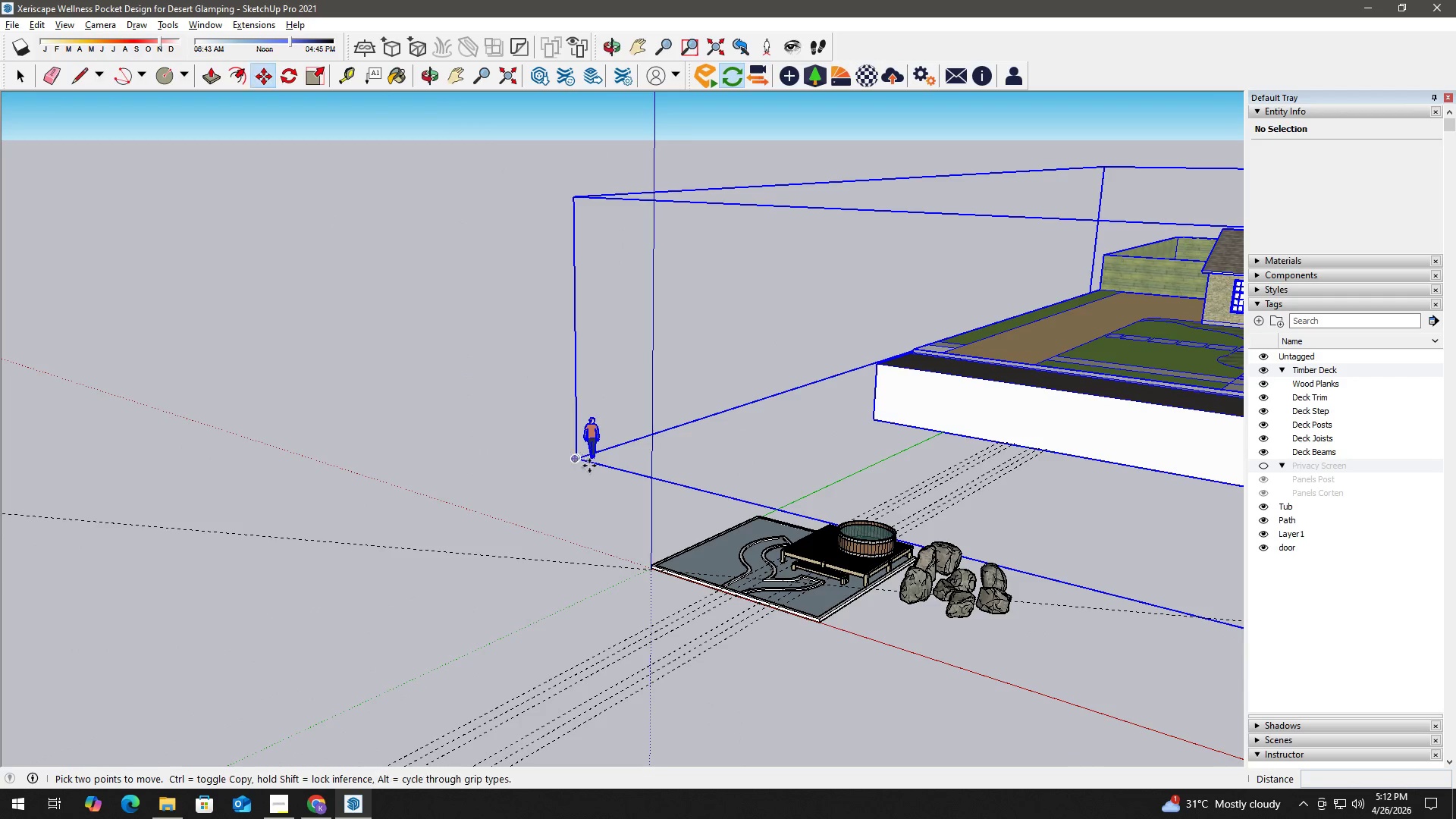 
key(Space)
 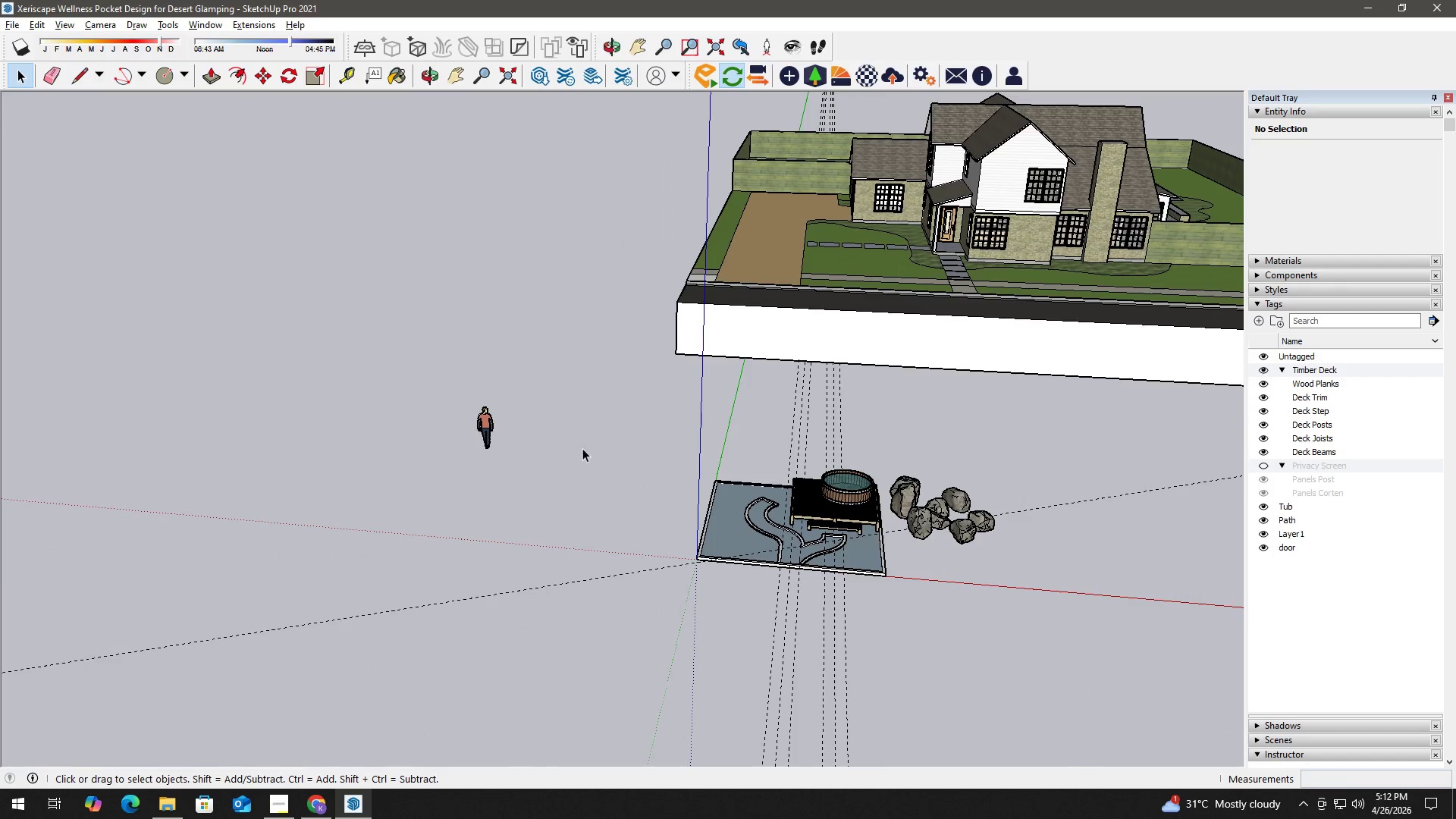 
left_click([494, 422])
 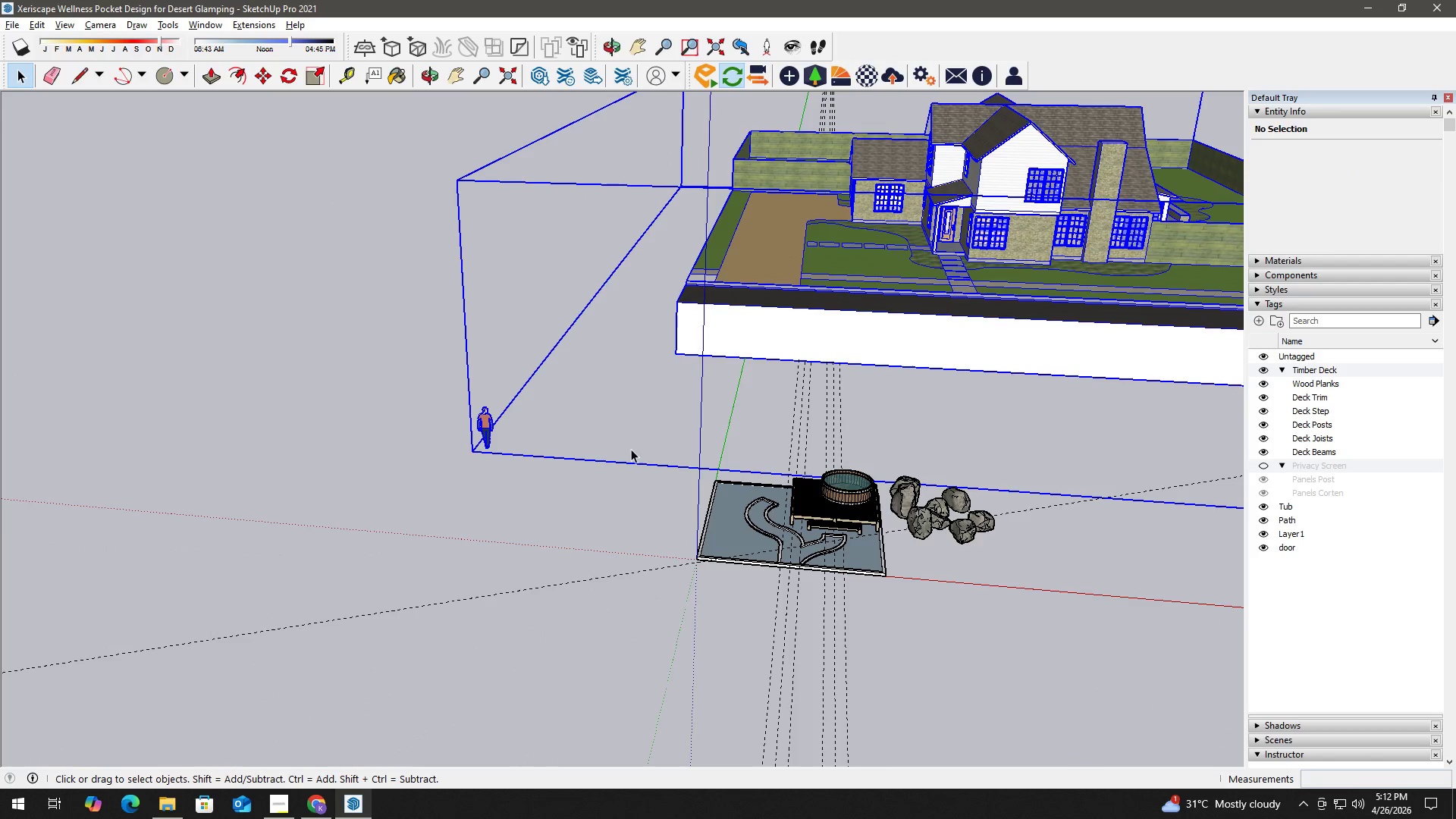 
left_click([758, 508])
 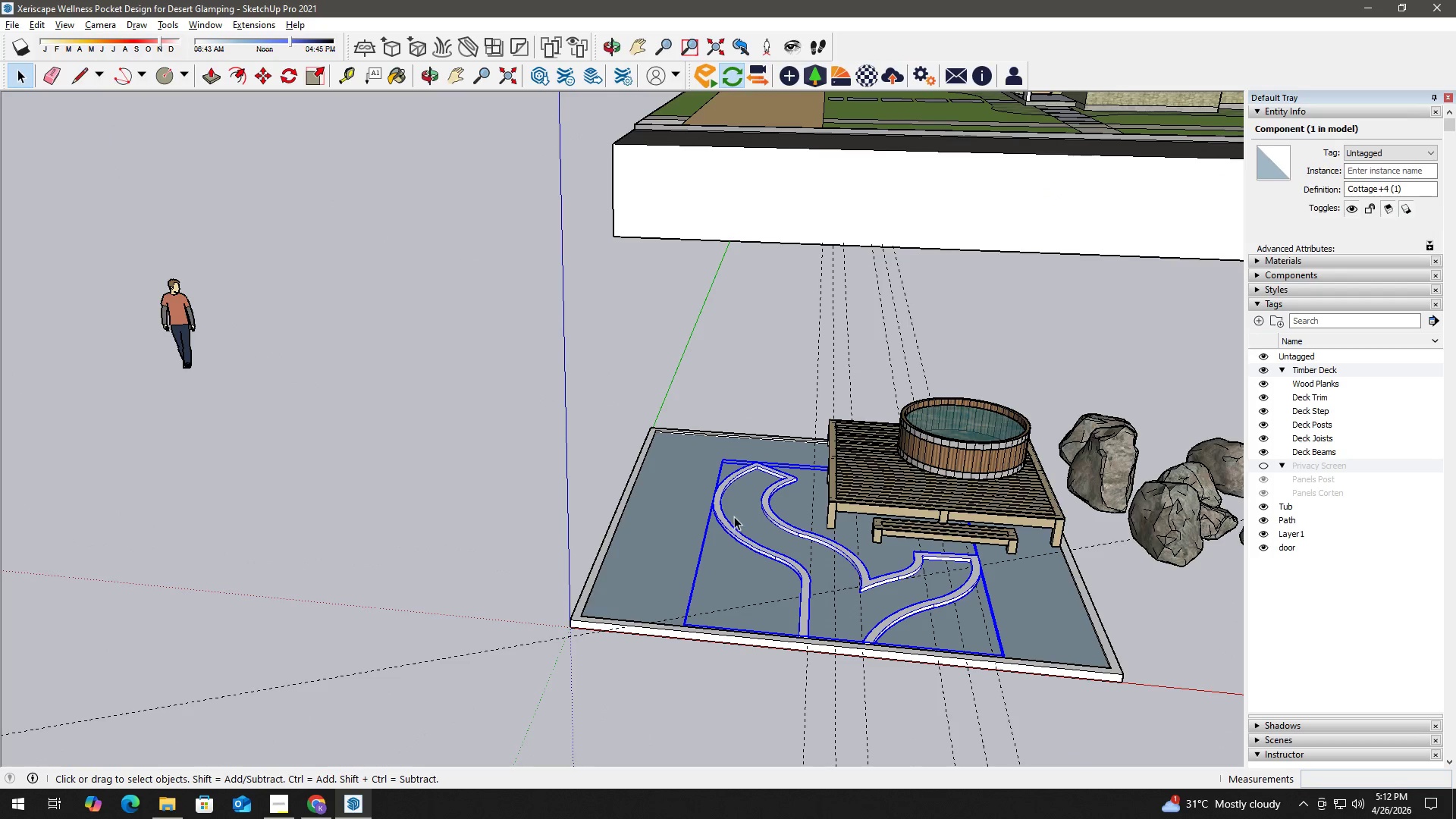 
double_click([733, 517])
 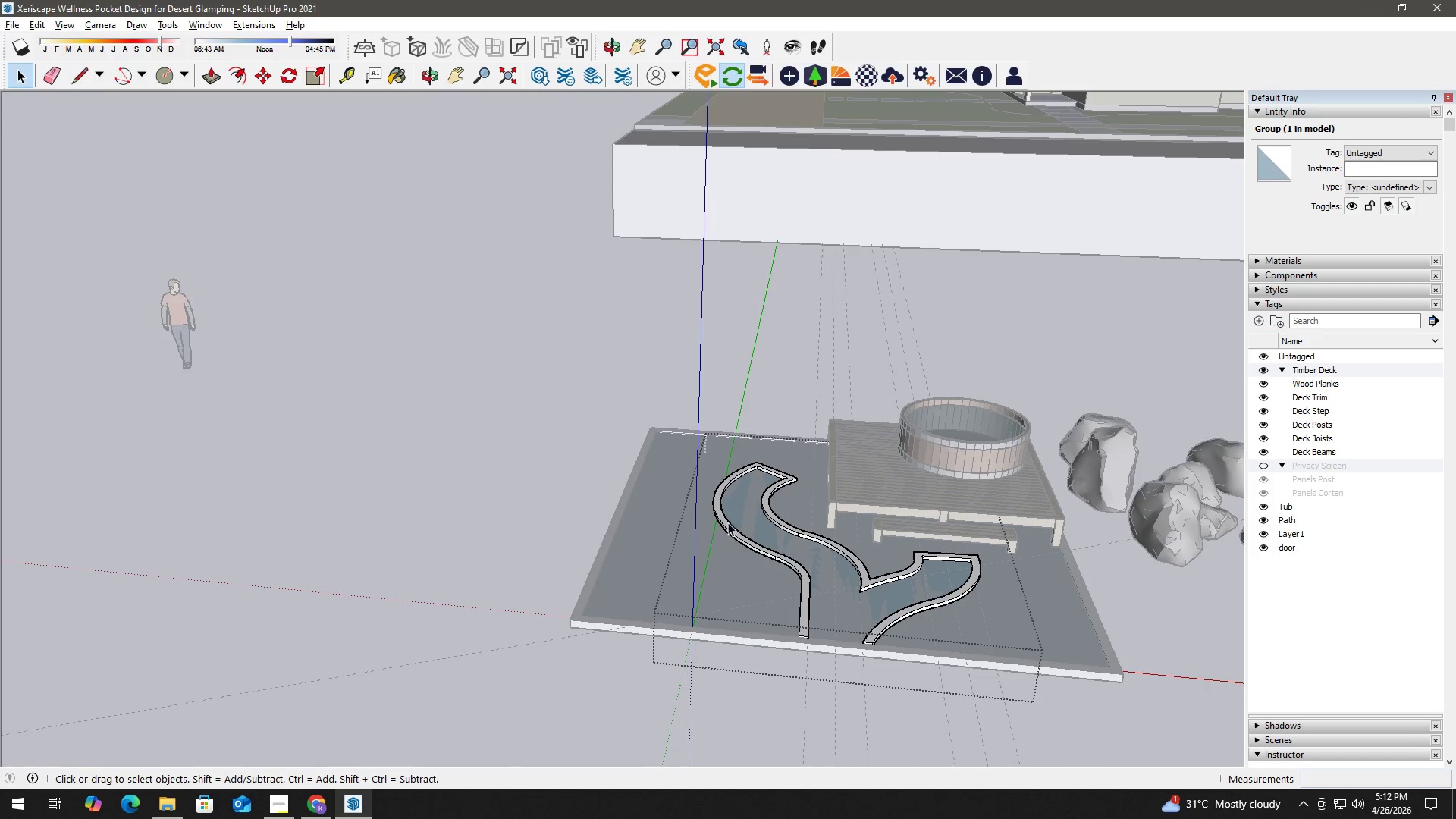 
triple_click([726, 525])
 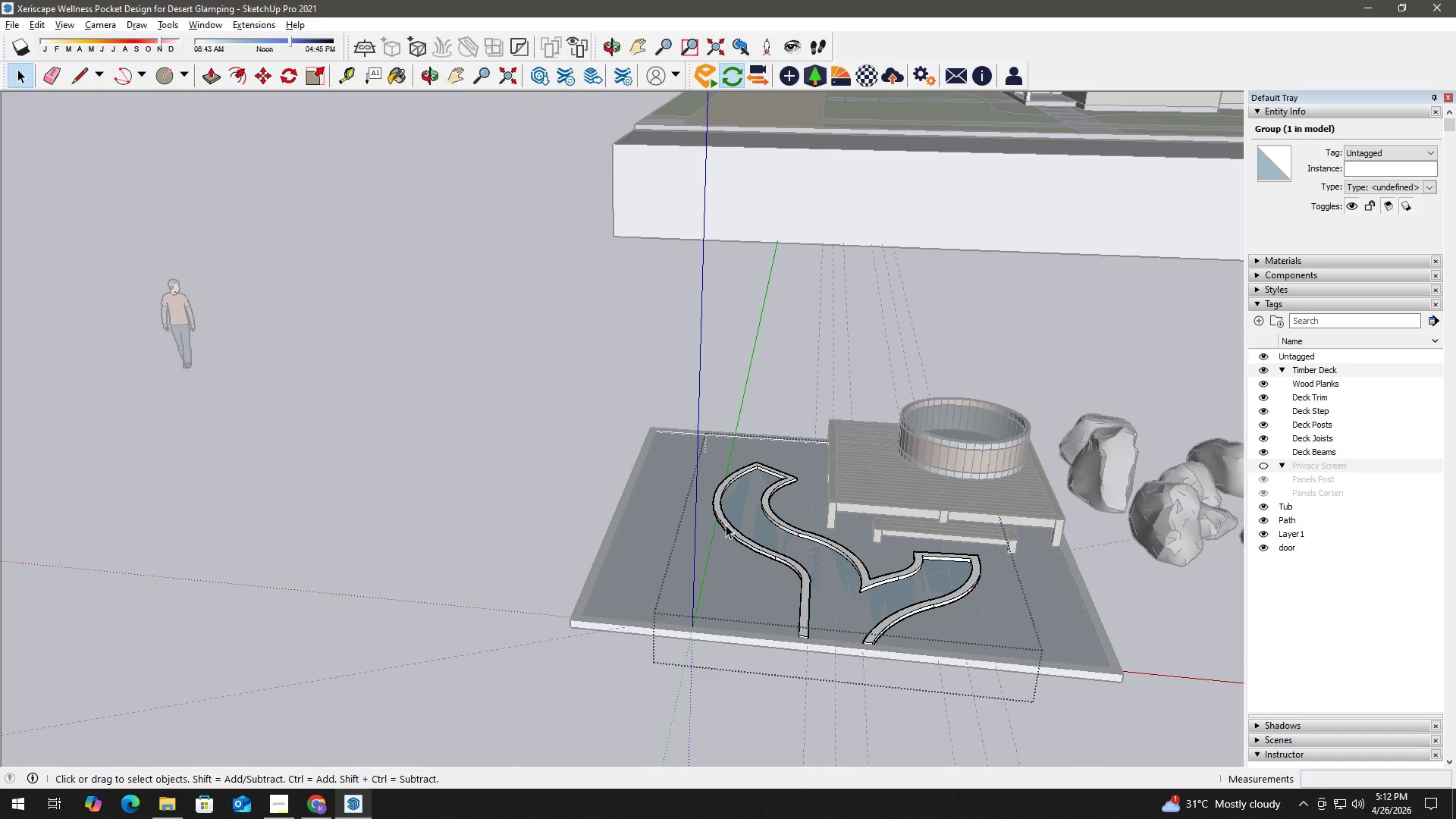 
triple_click([726, 525])
 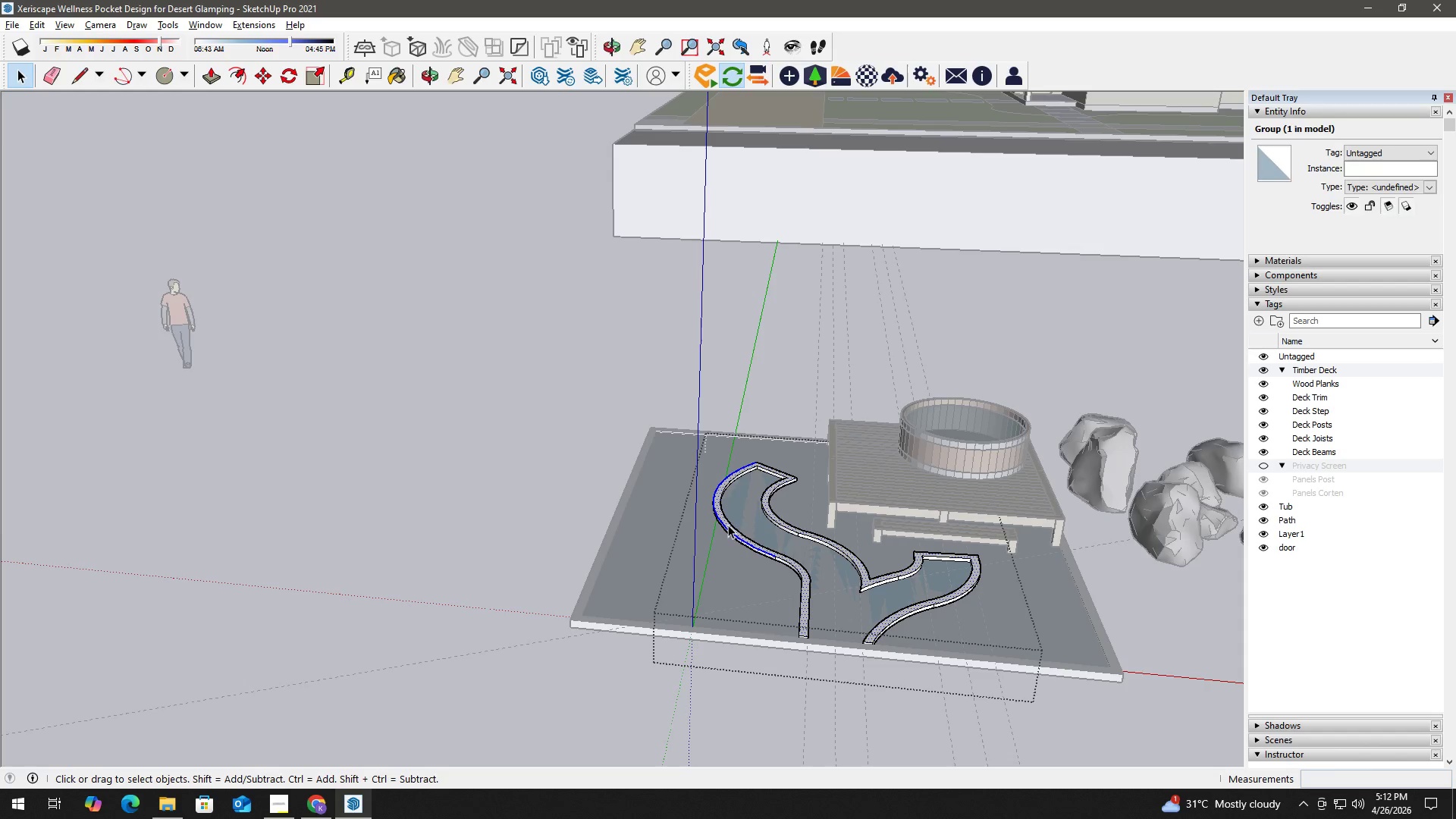 
left_click([739, 522])
 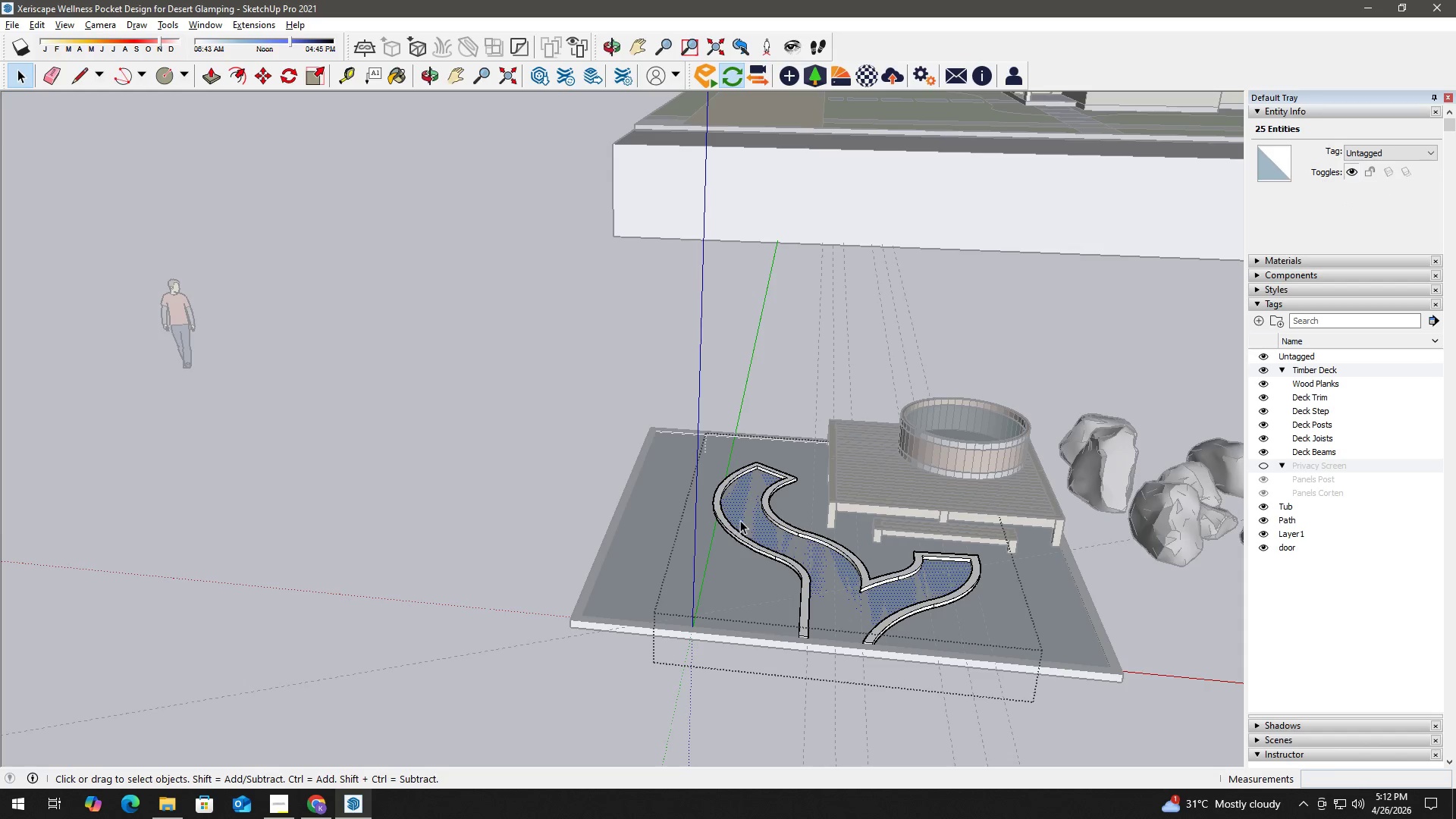 
key(B)
 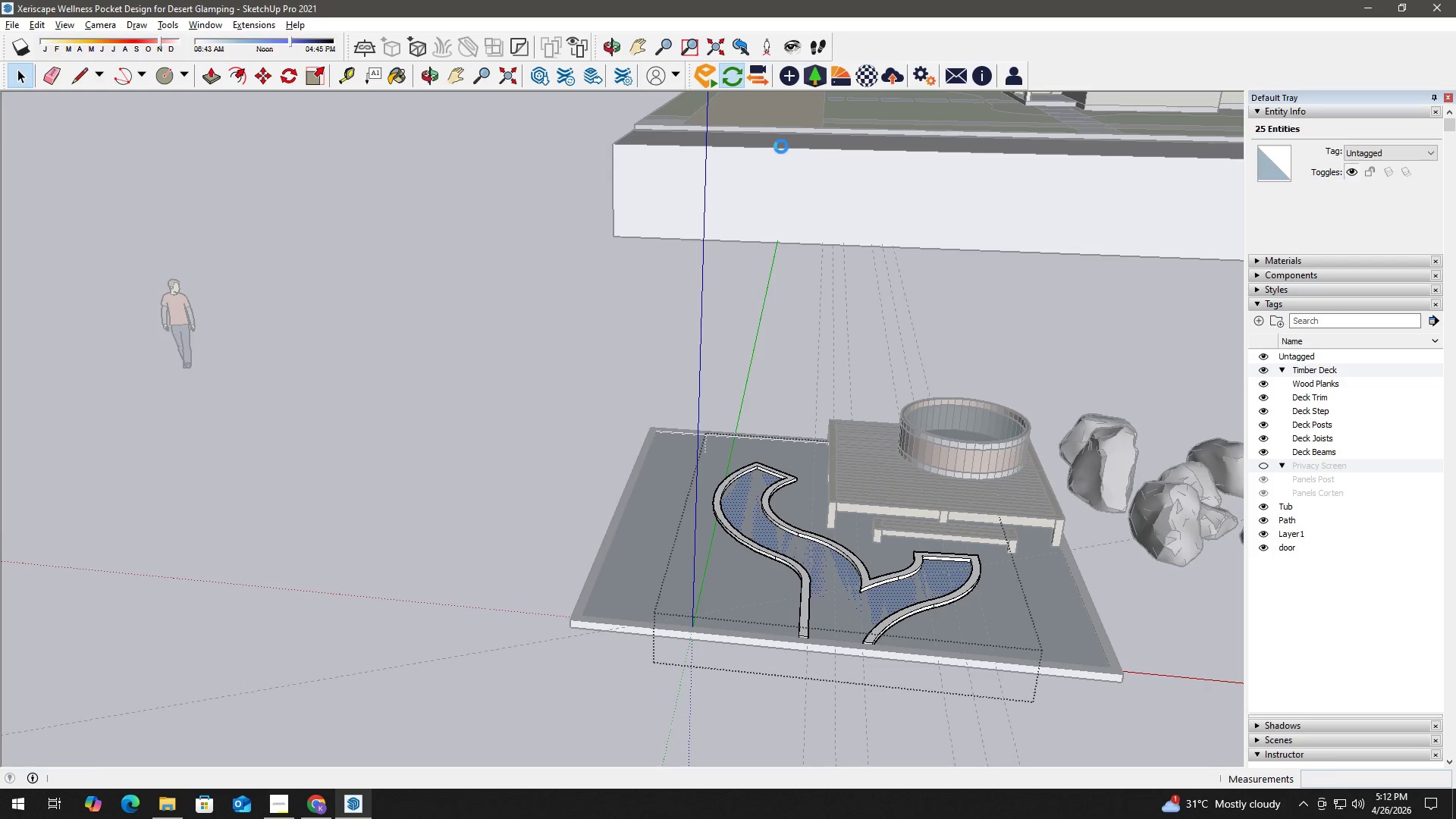 
hold_key(key=AltLeft, duration=0.45)
left_click([792, 109])
 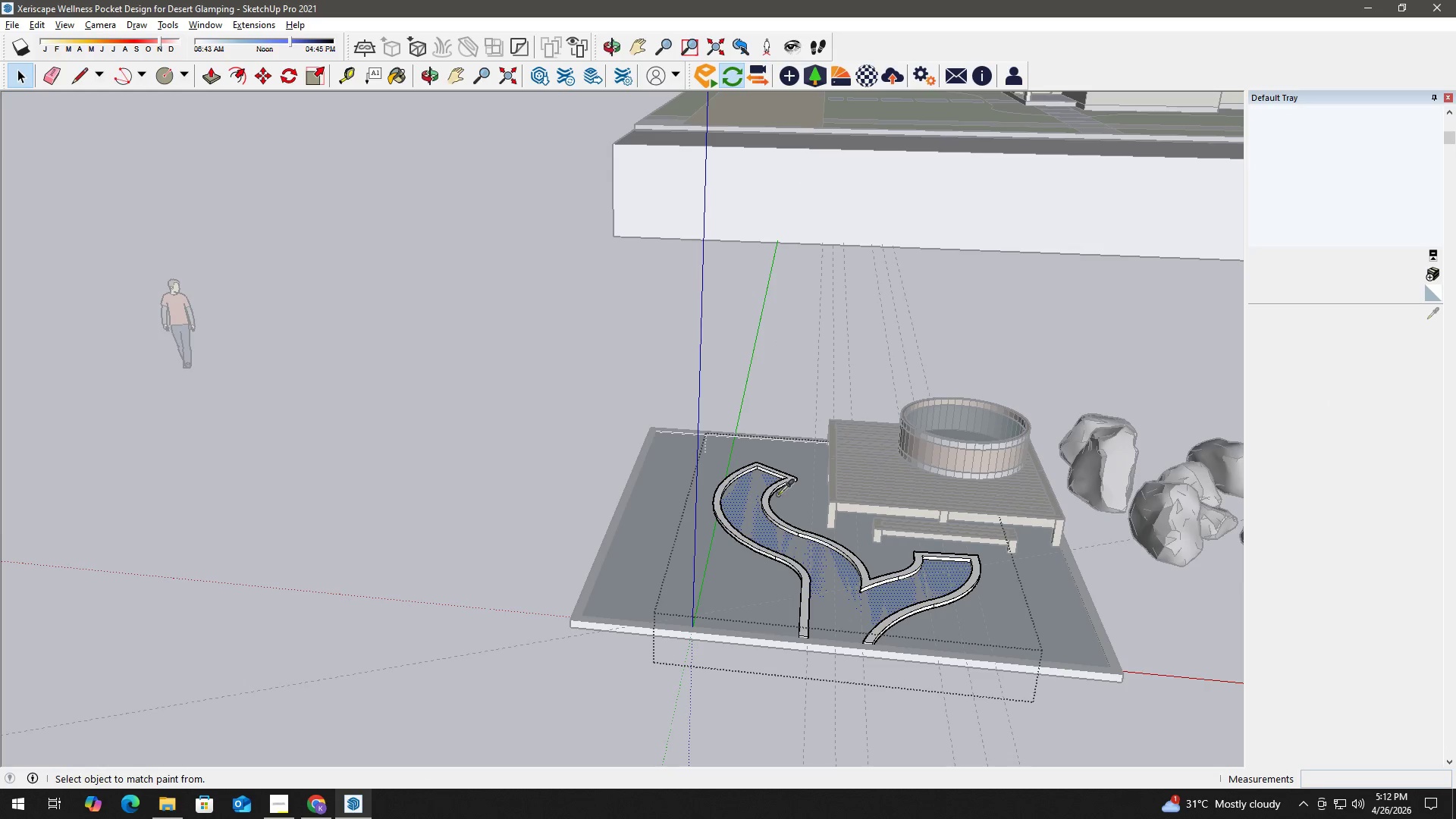 
wait(10.69)
 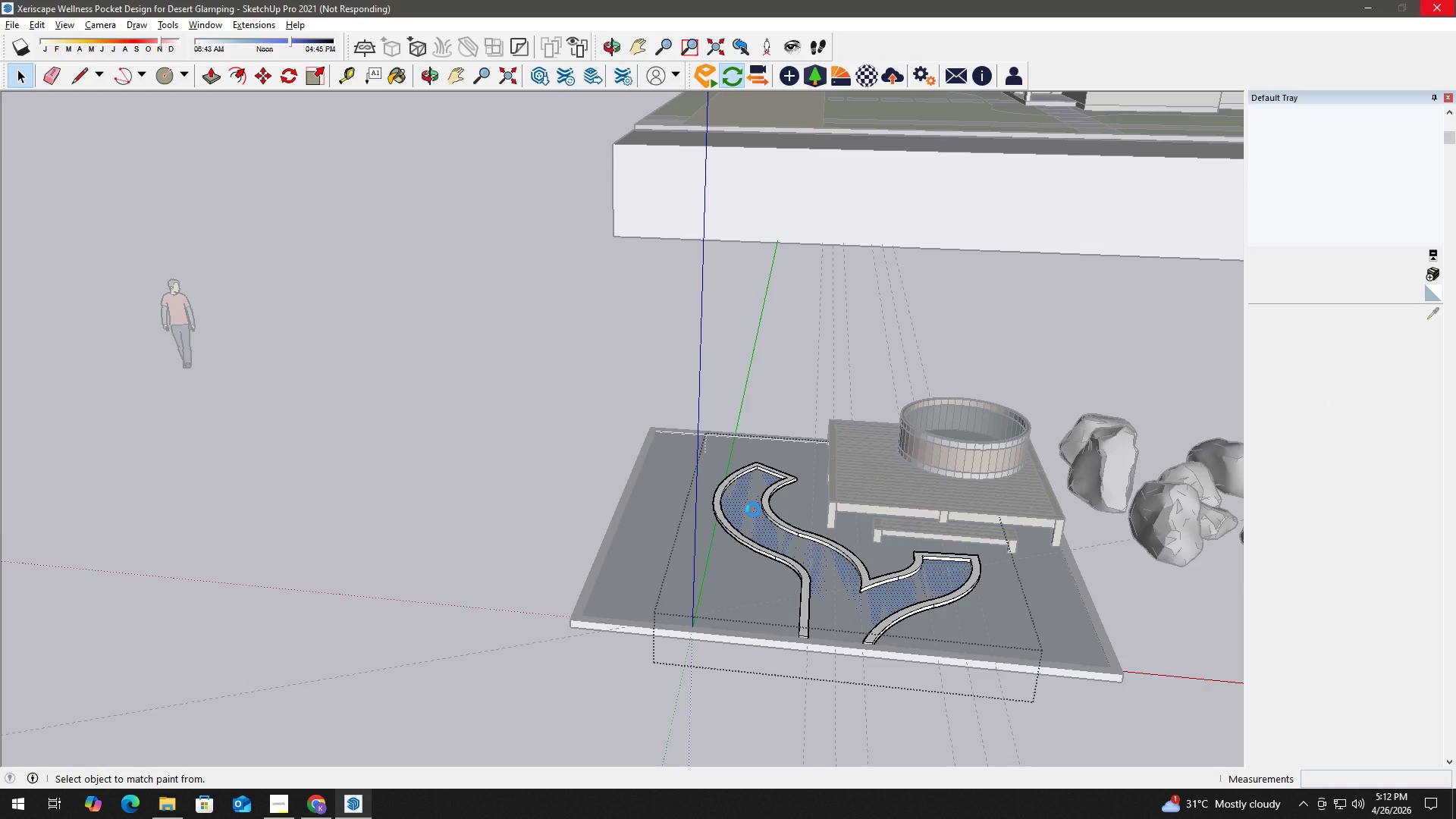 
left_click([745, 508])
 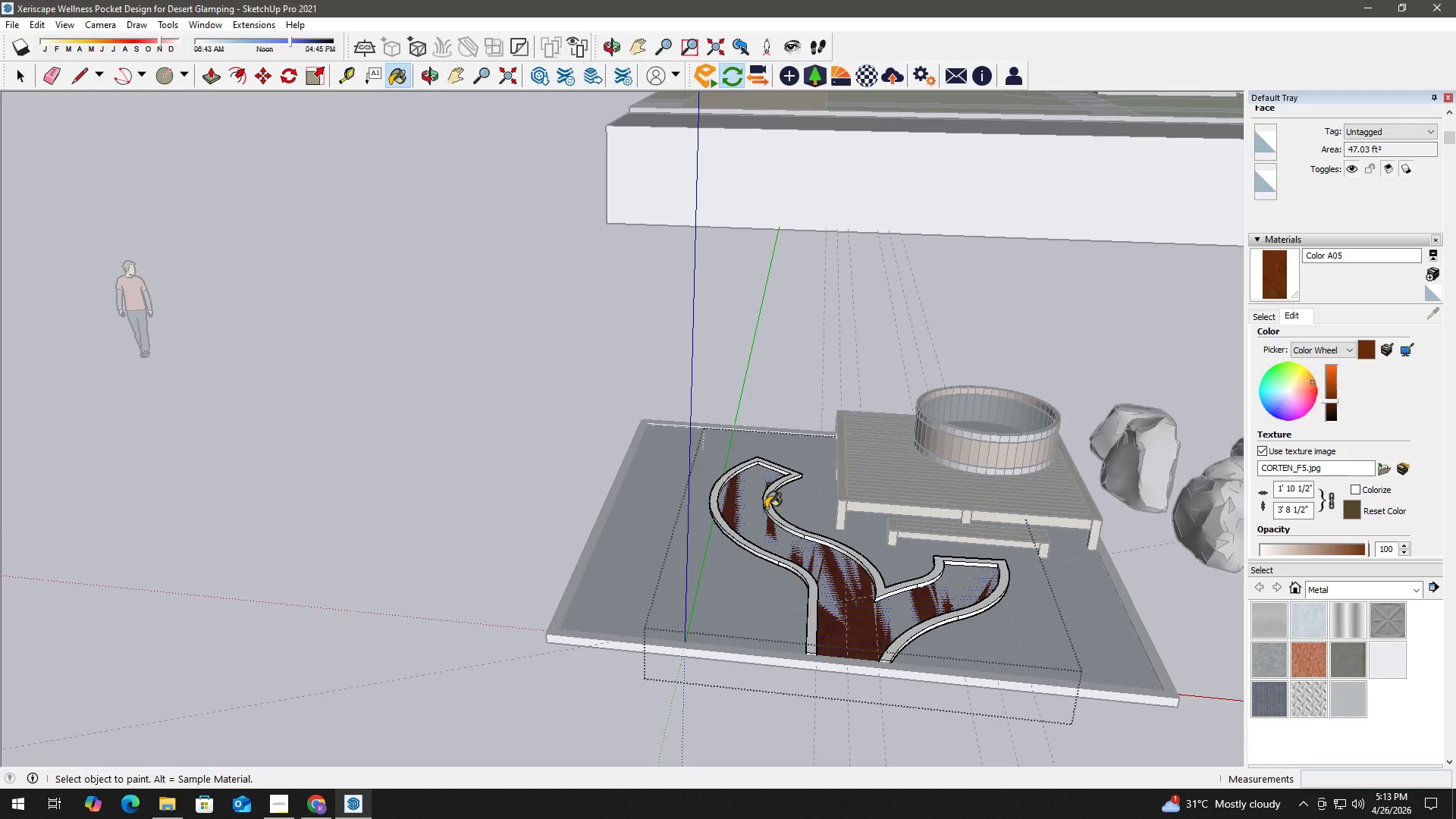 
scroll: coordinate [666, 466], scroll_direction: down, amount: 11.0
 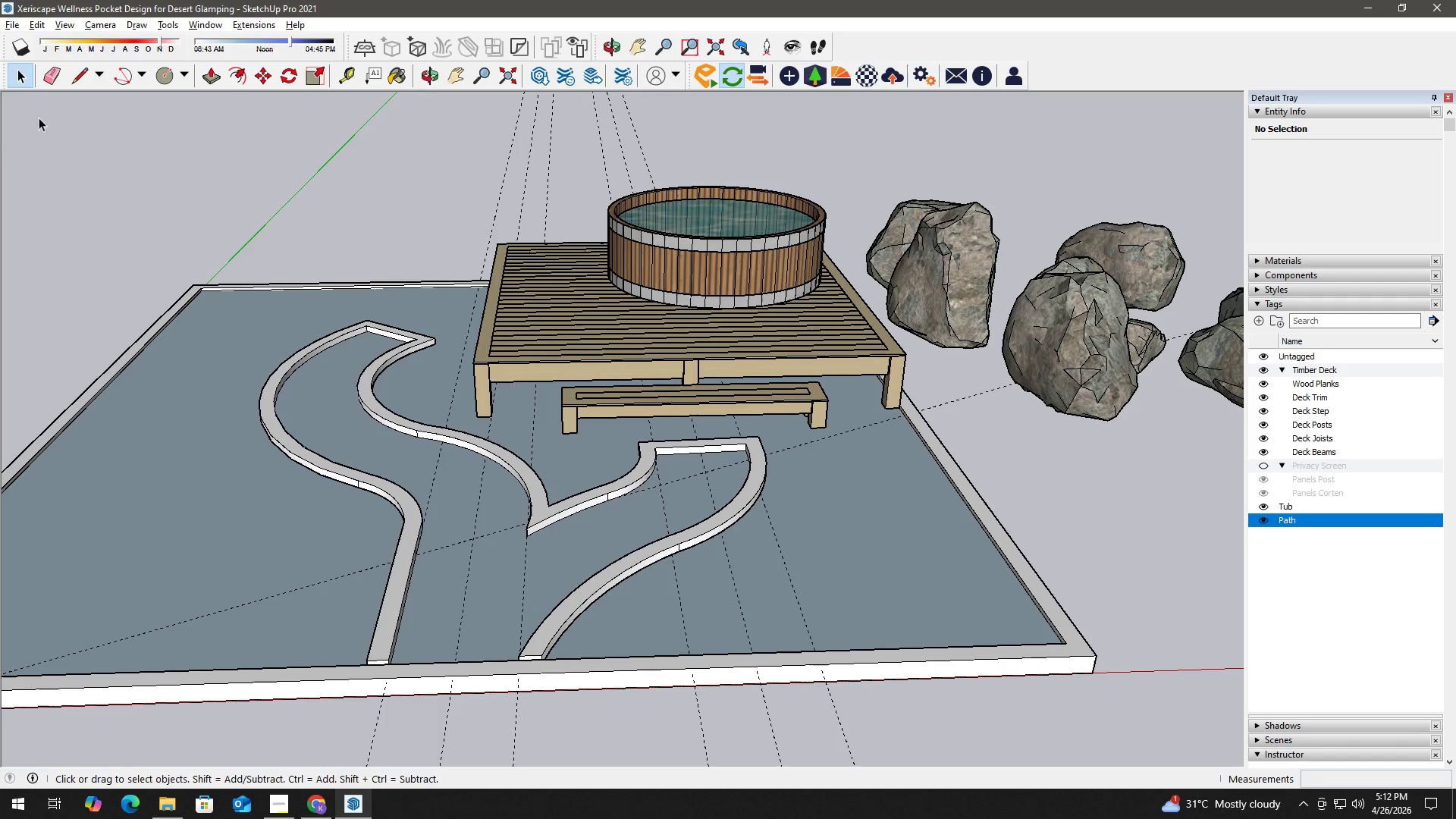 
wait(20.03)
 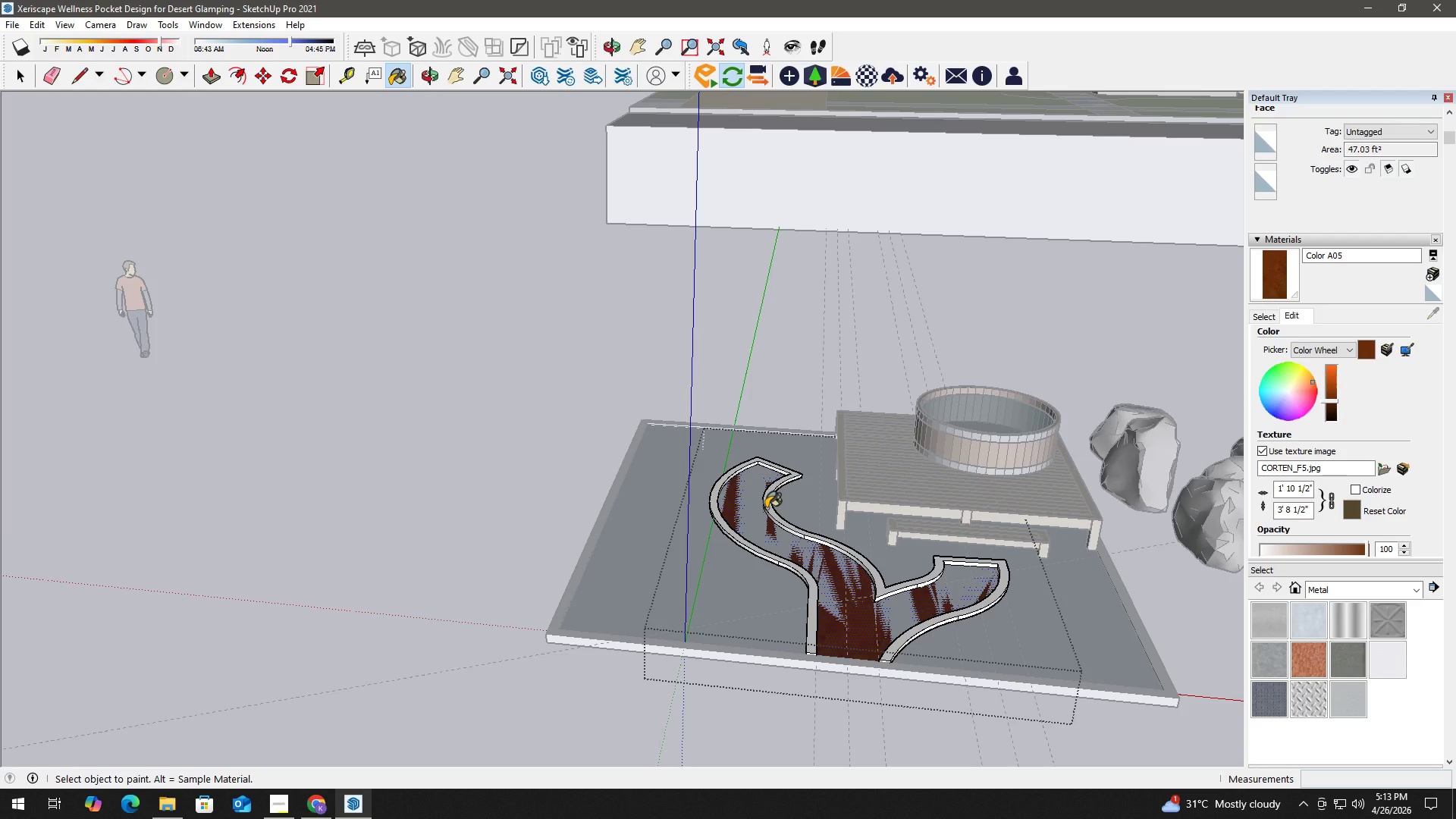 
key(B)
 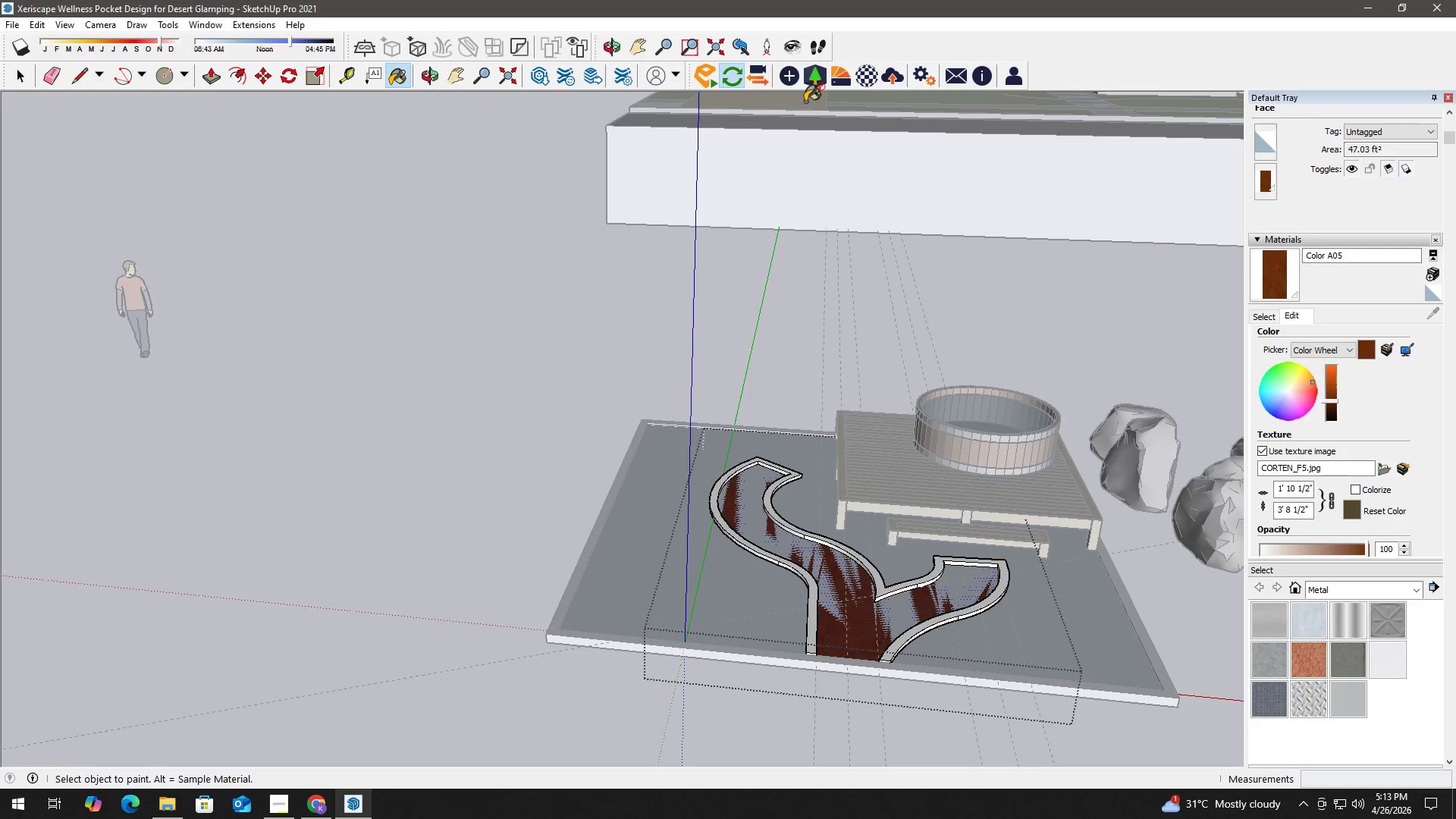 
hold_key(key=AltLeft, duration=0.75)
left_click([806, 96])
 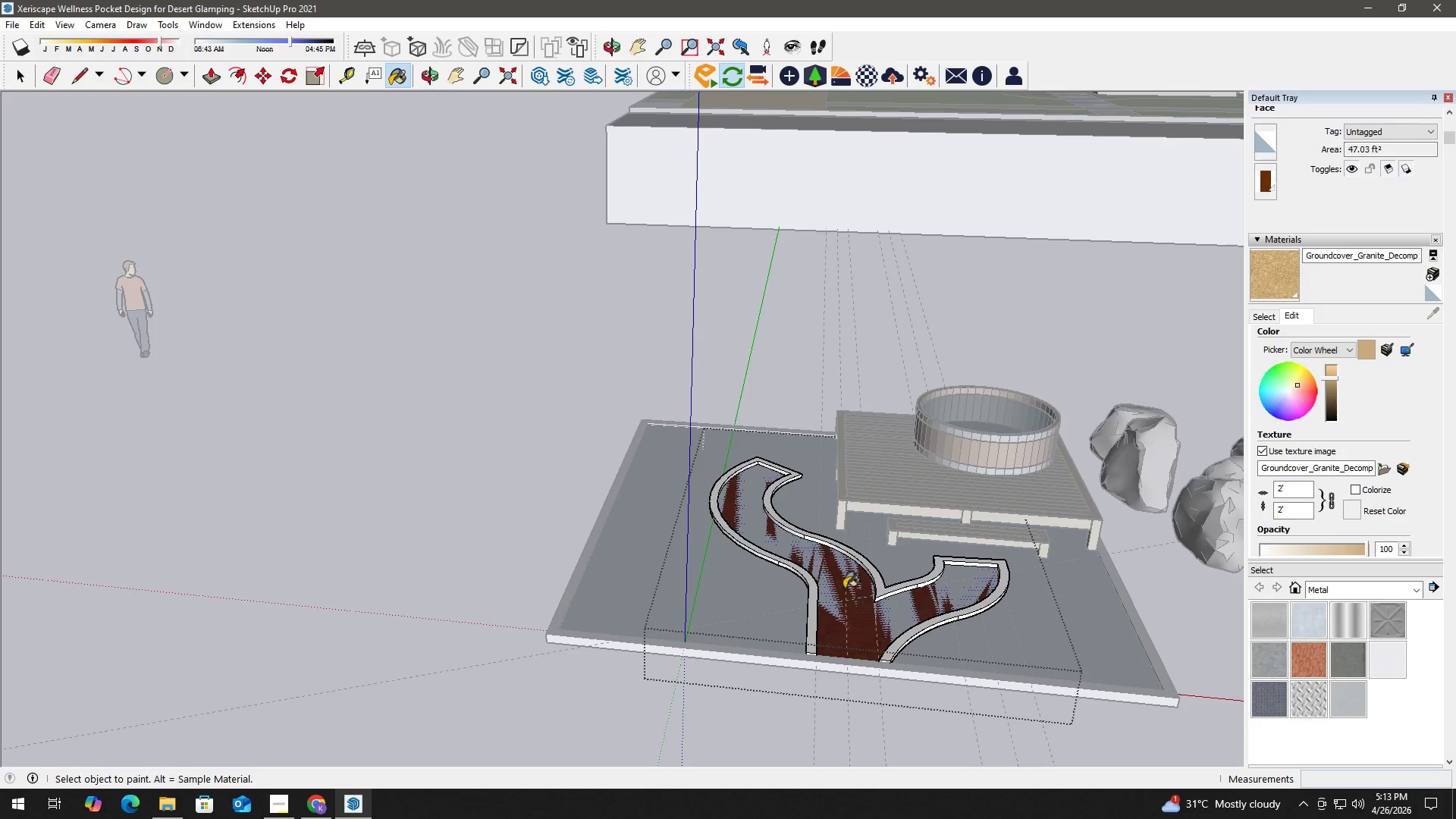 
left_click([825, 560])
 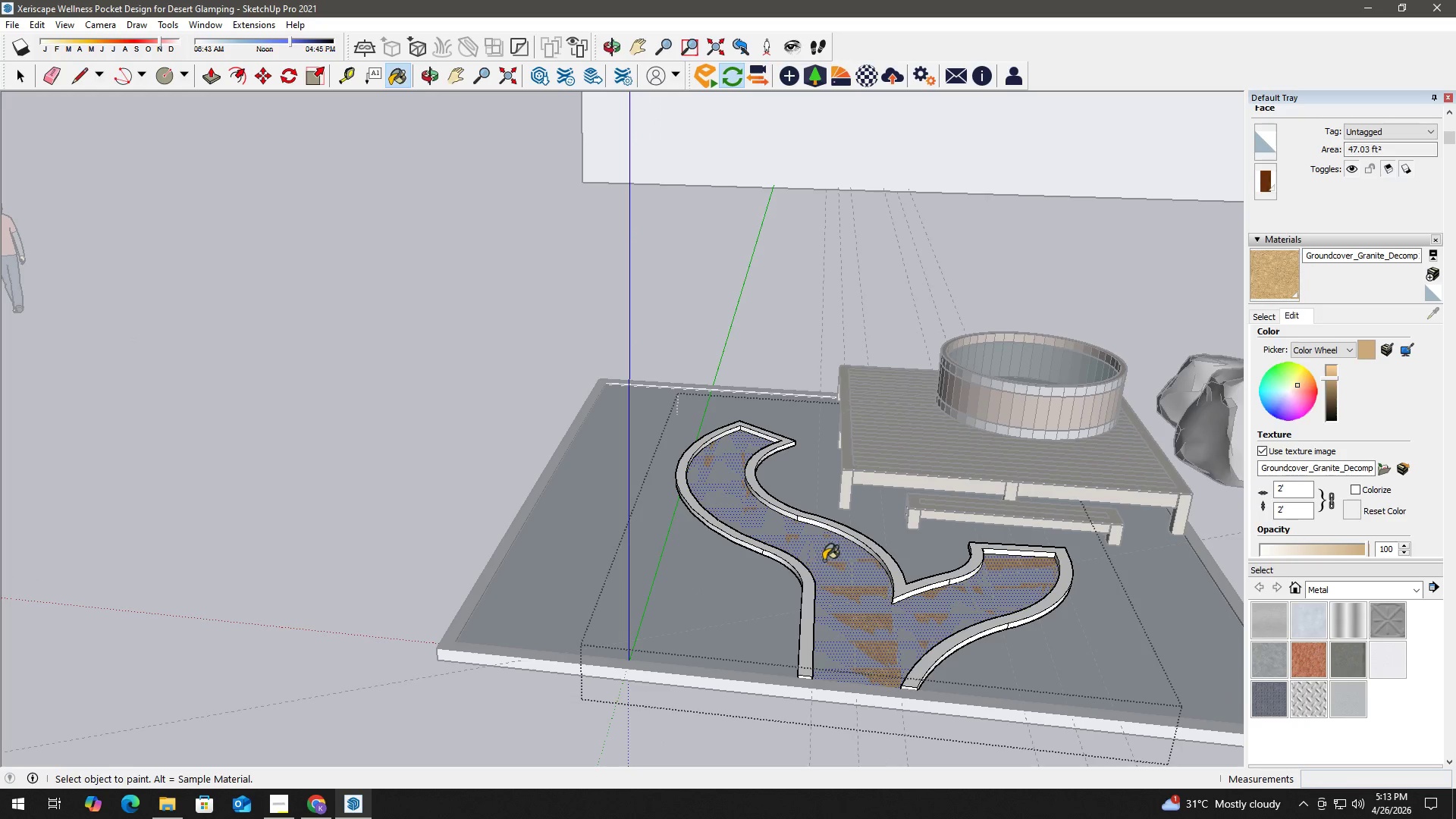 
key(Space)
 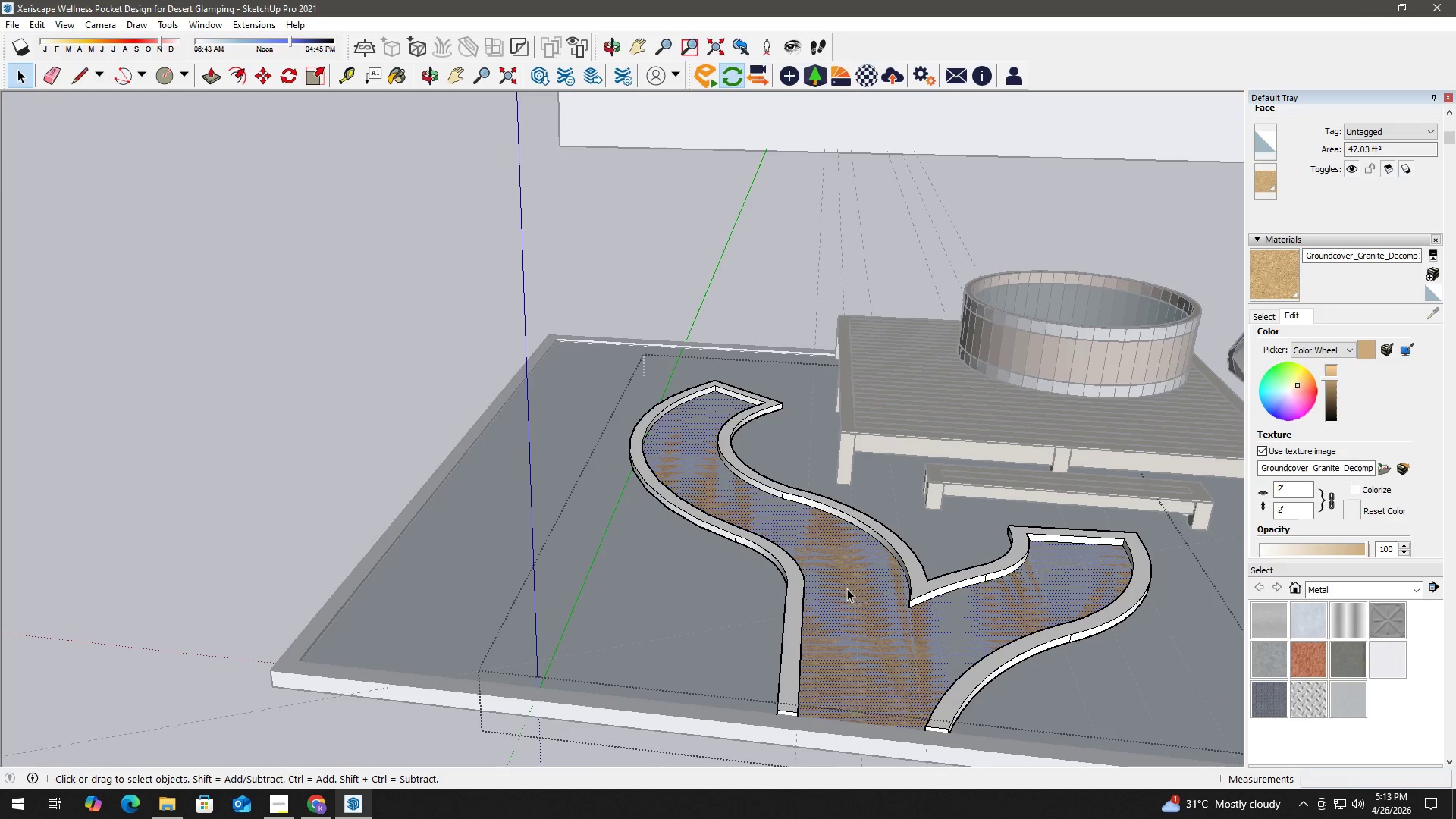 
left_click([847, 588])
 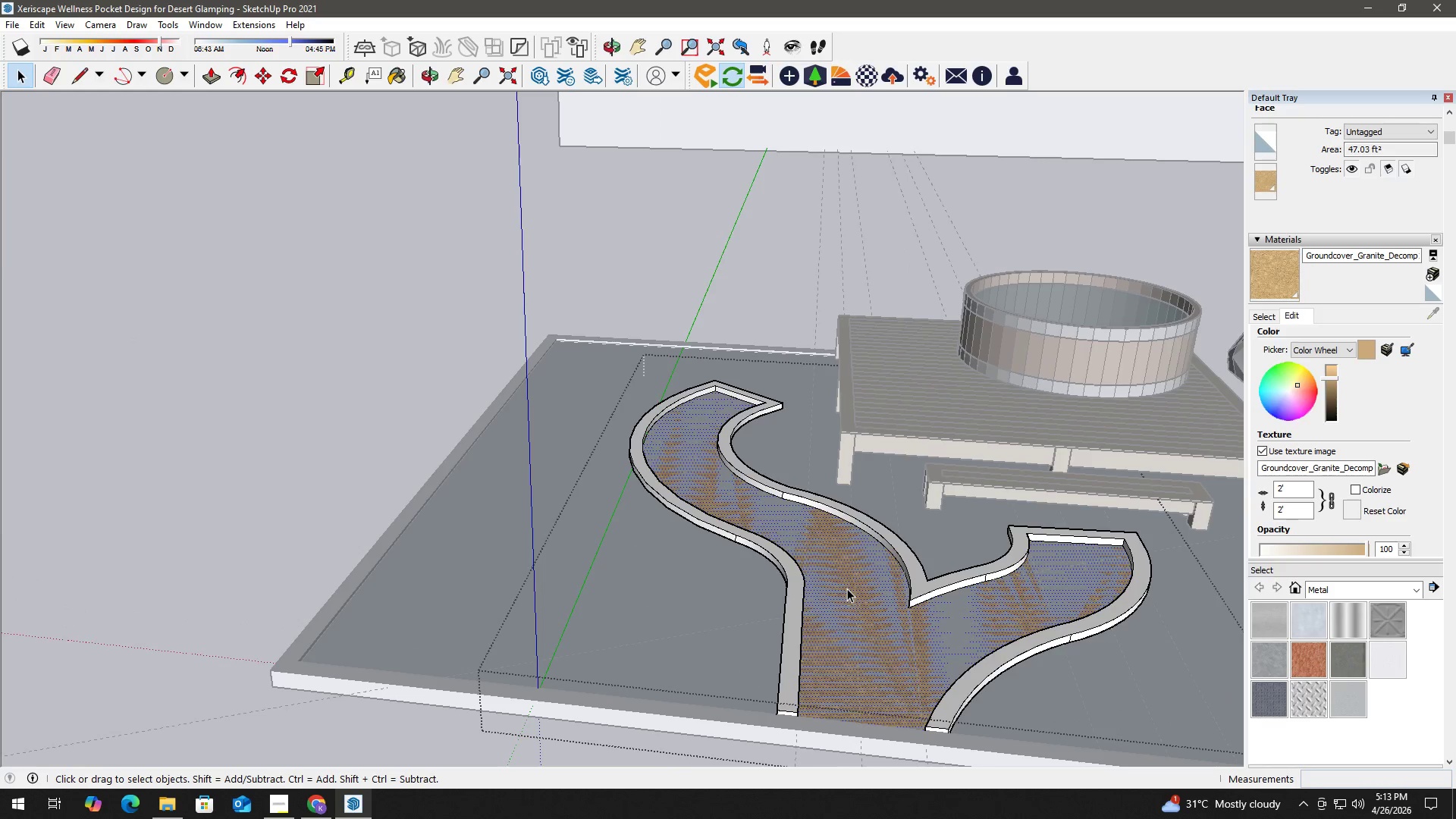 
key(P)
 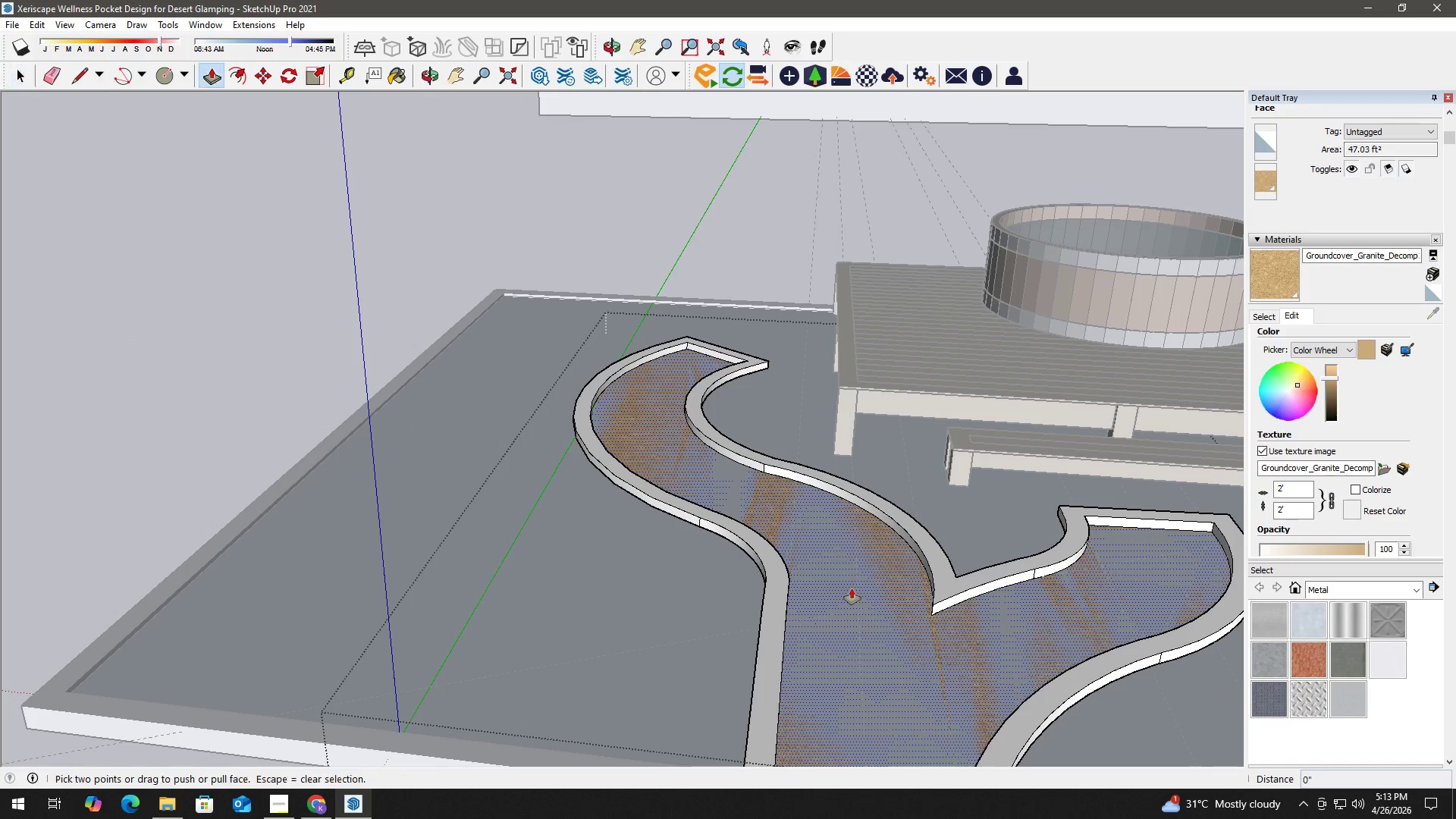 
left_click([852, 588])
 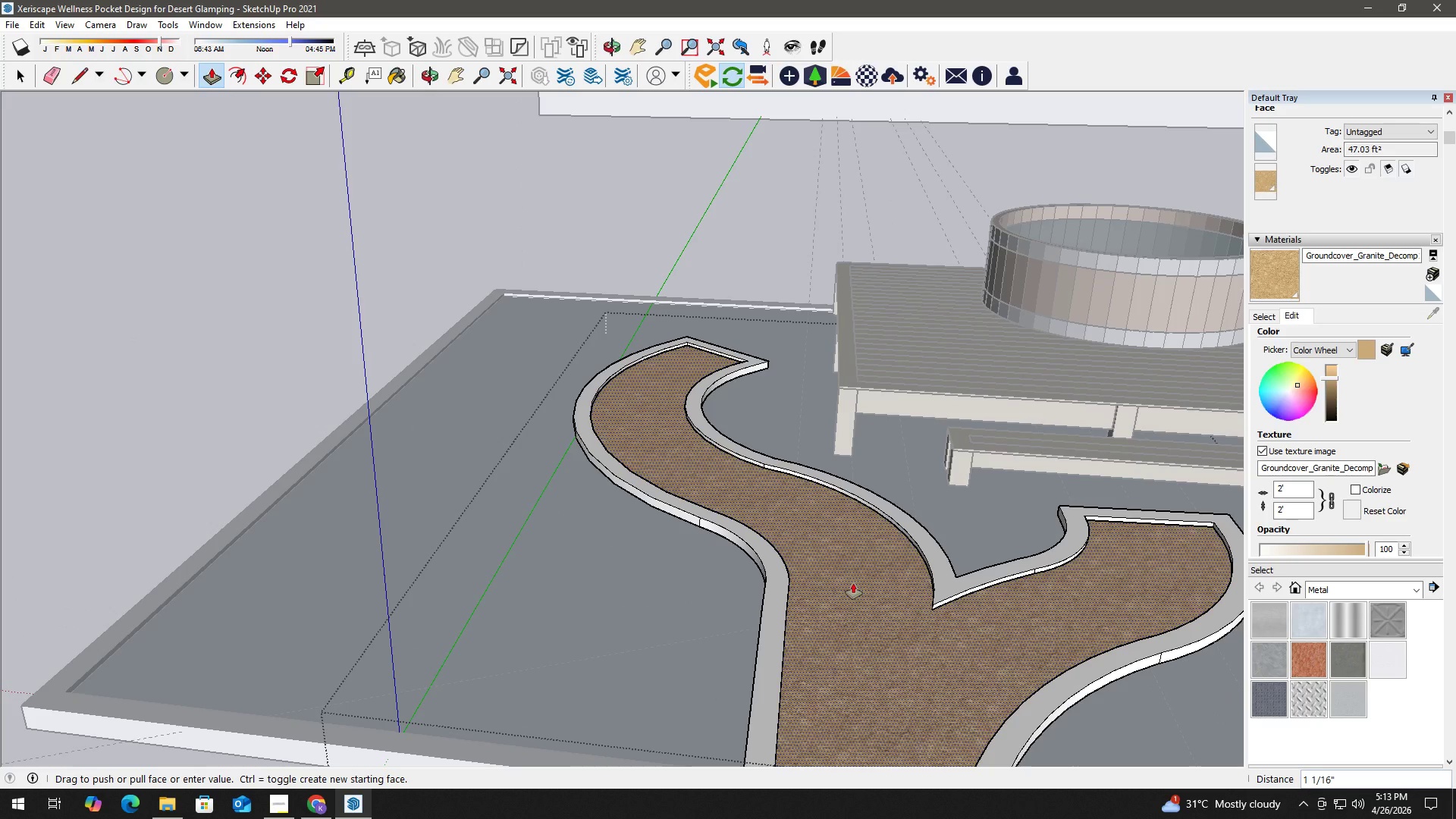 
scroll: coordinate [1093, 611], scroll_direction: down, amount: 14.0
 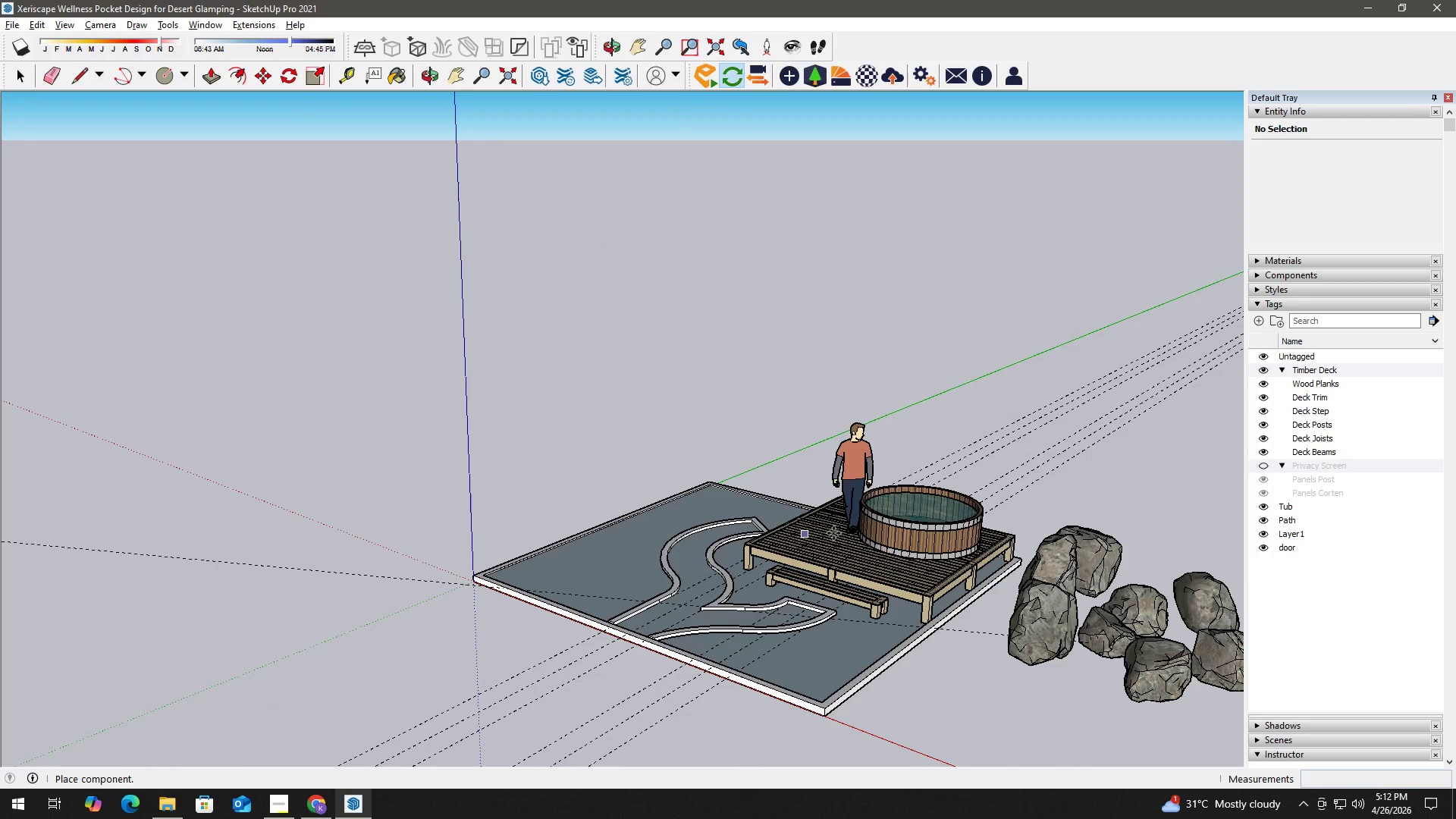 
key(Numpad1)
 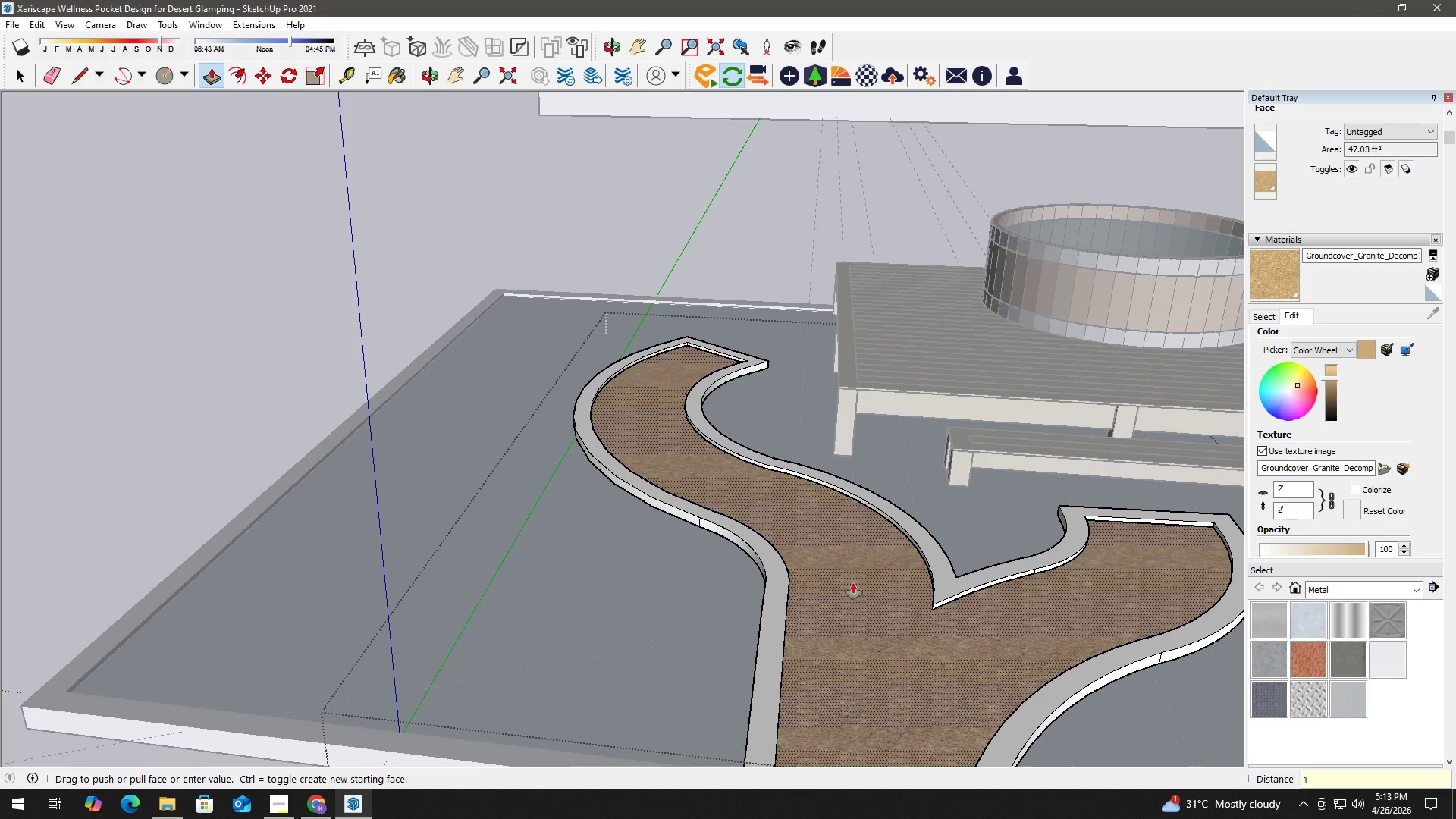 
key(NumpadDivide)
 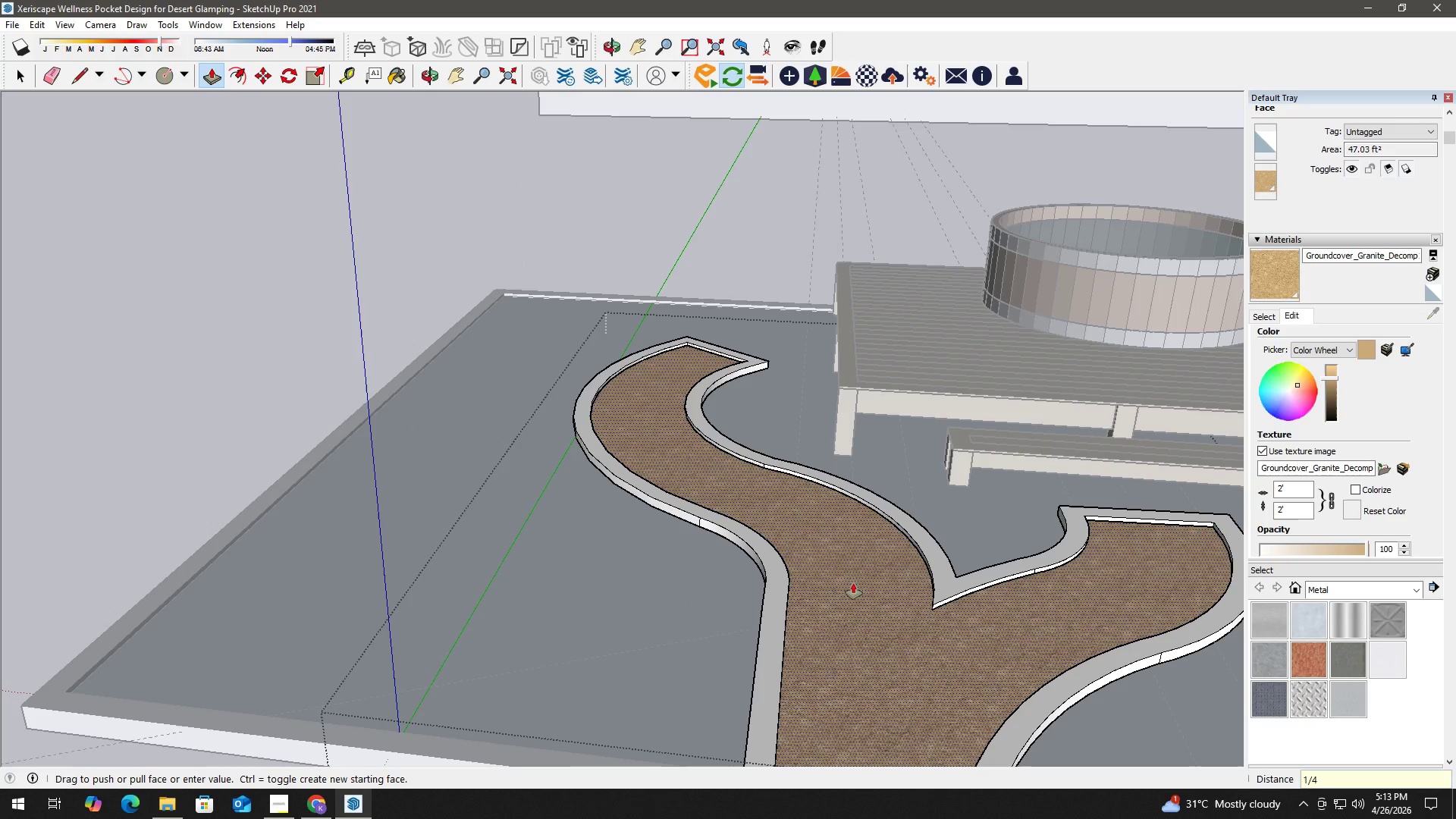 
scroll: coordinate [536, 501], scroll_direction: down, amount: 10.0
 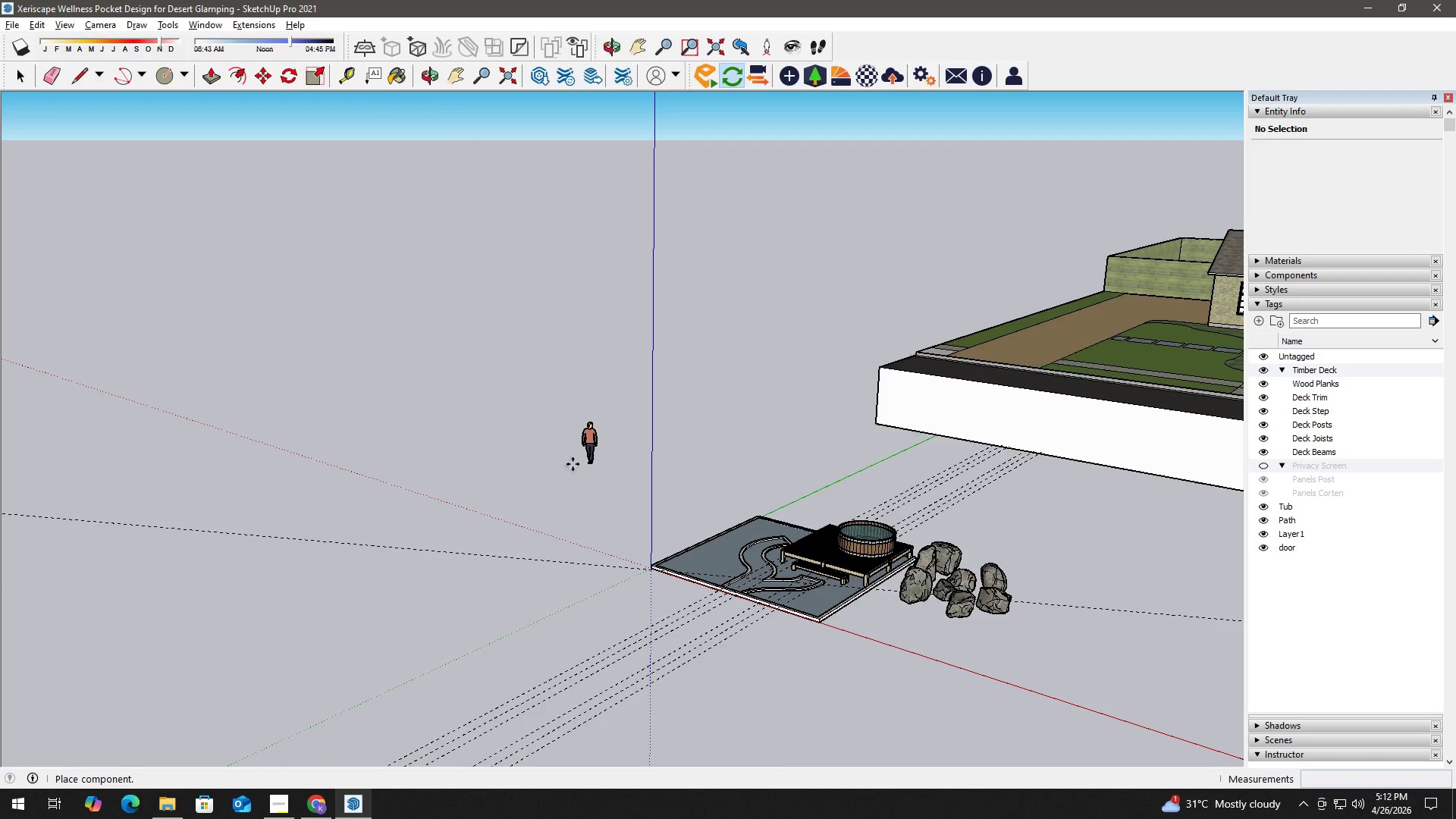 
type(4)
key(NumpadEnter)
type( )
key(Escape)
key(Escape)
key(Escape)
type(e eh e)
 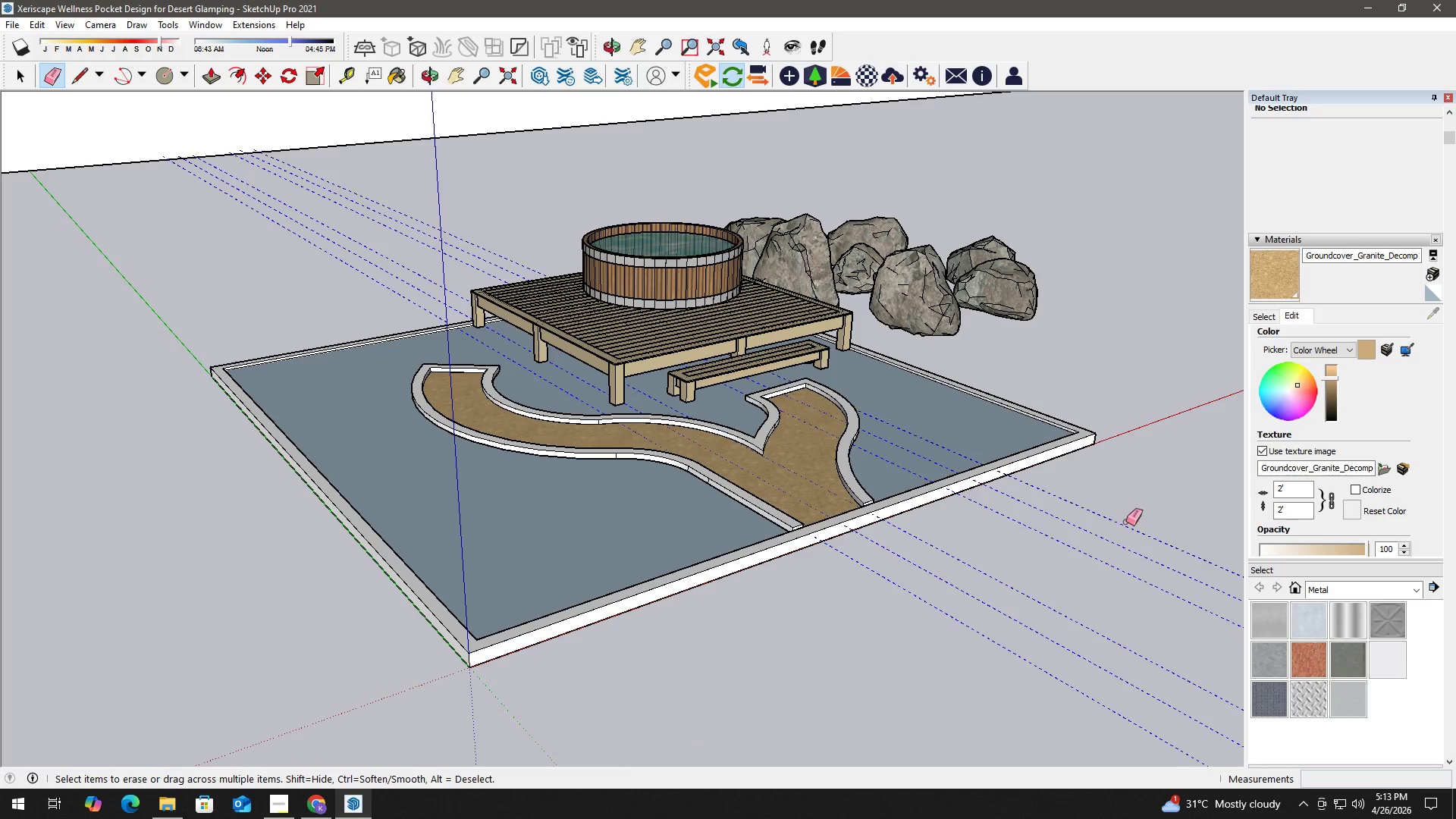 
left_click_drag(start_coordinate=[905, 582], to_coordinate=[876, 559])
 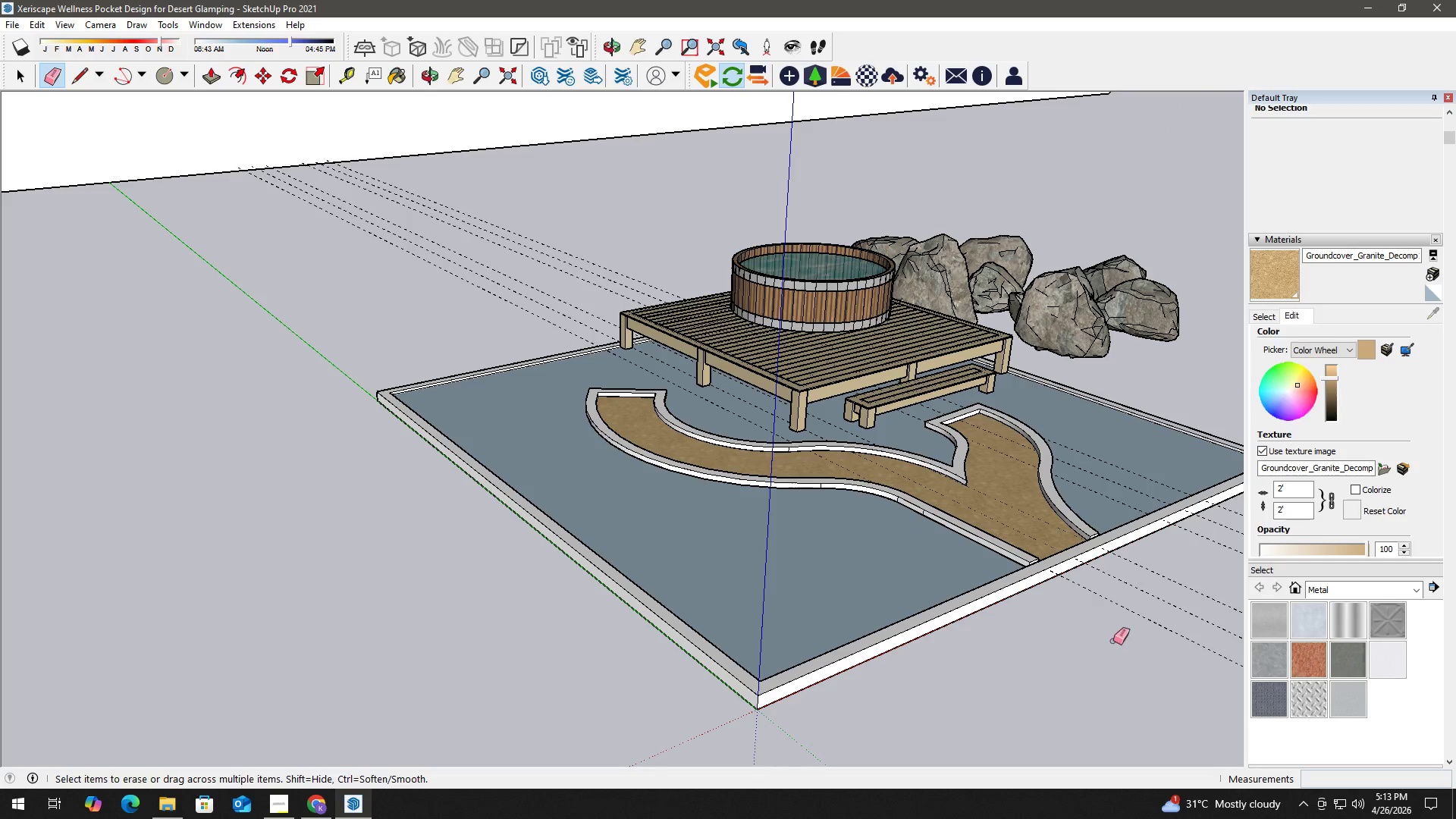 
left_click_drag(start_coordinate=[1039, 625], to_coordinate=[785, 588])
 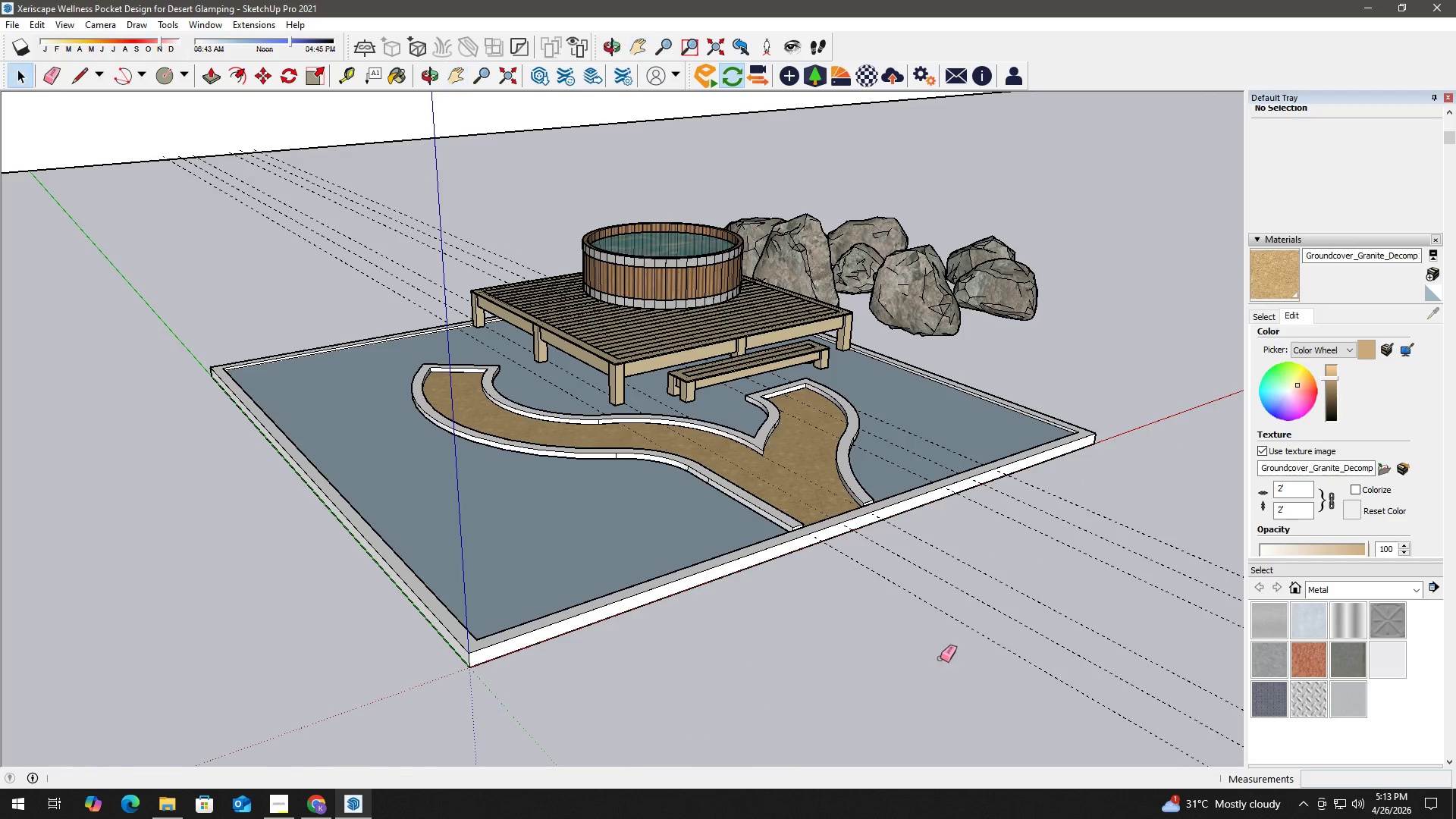 
left_click_drag(start_coordinate=[947, 660], to_coordinate=[1130, 517])
 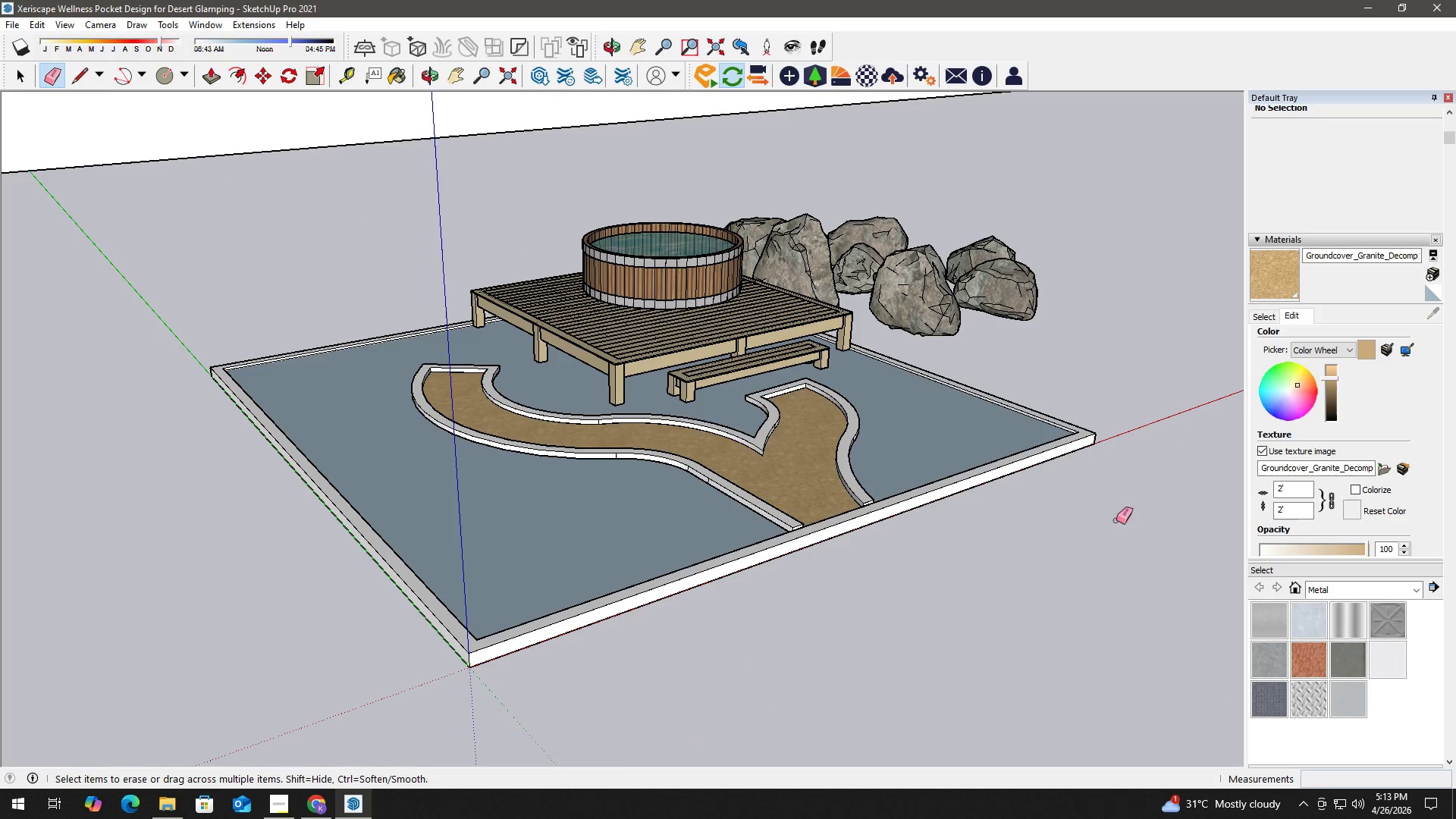 
scroll: coordinate [756, 513], scroll_direction: up, amount: 9.0
 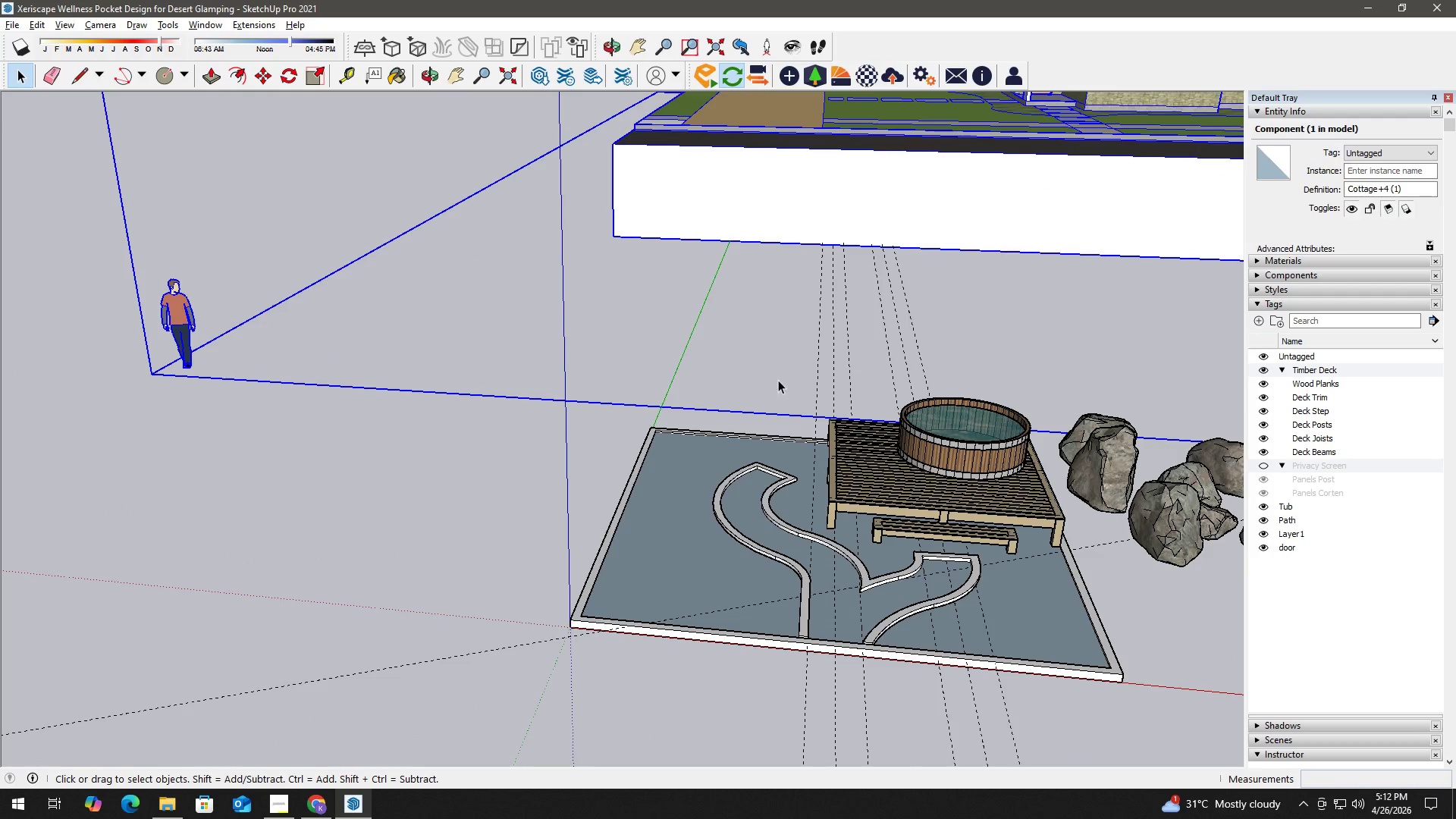 
key(Space)
 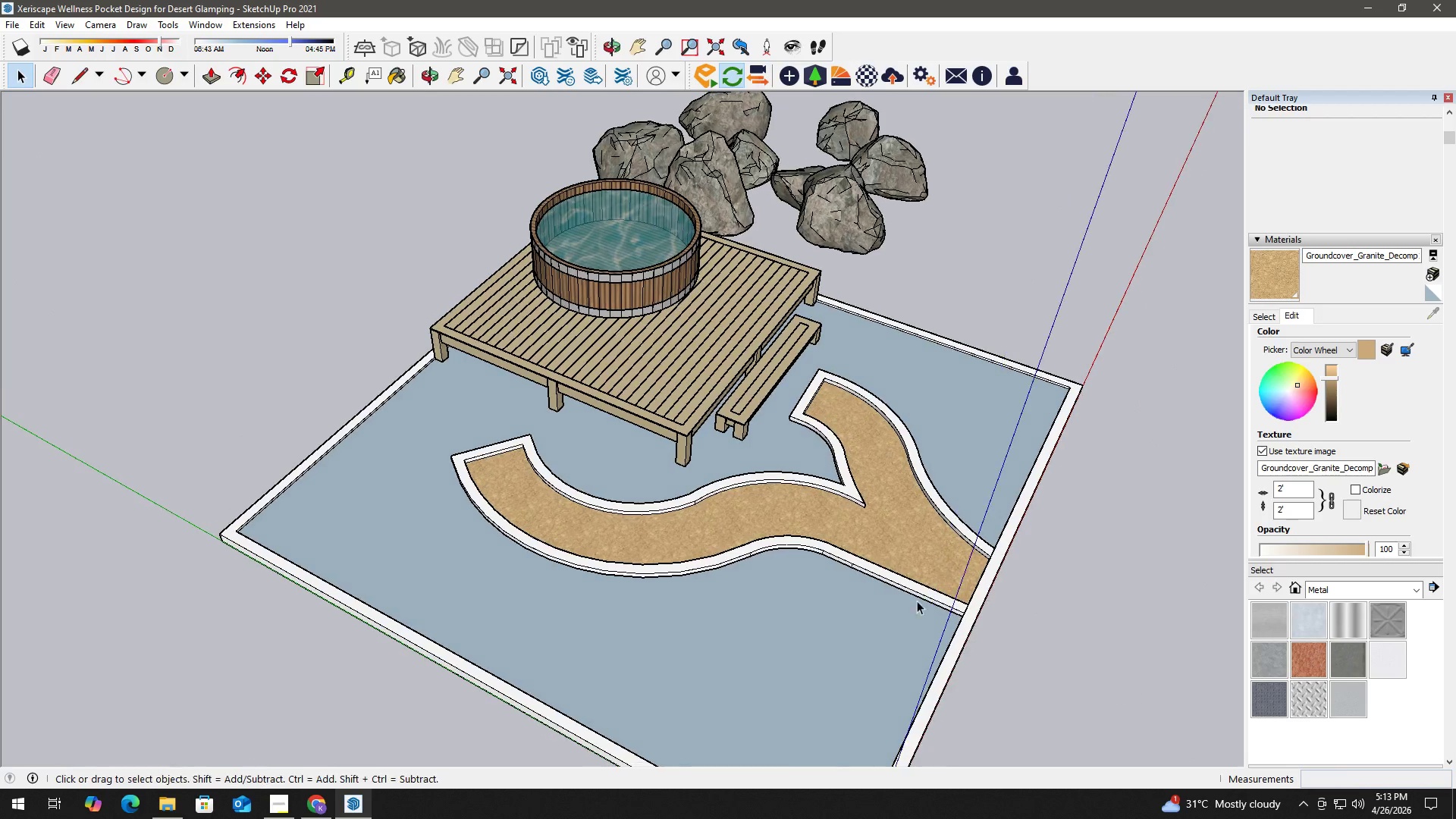 
double_click([868, 560])
 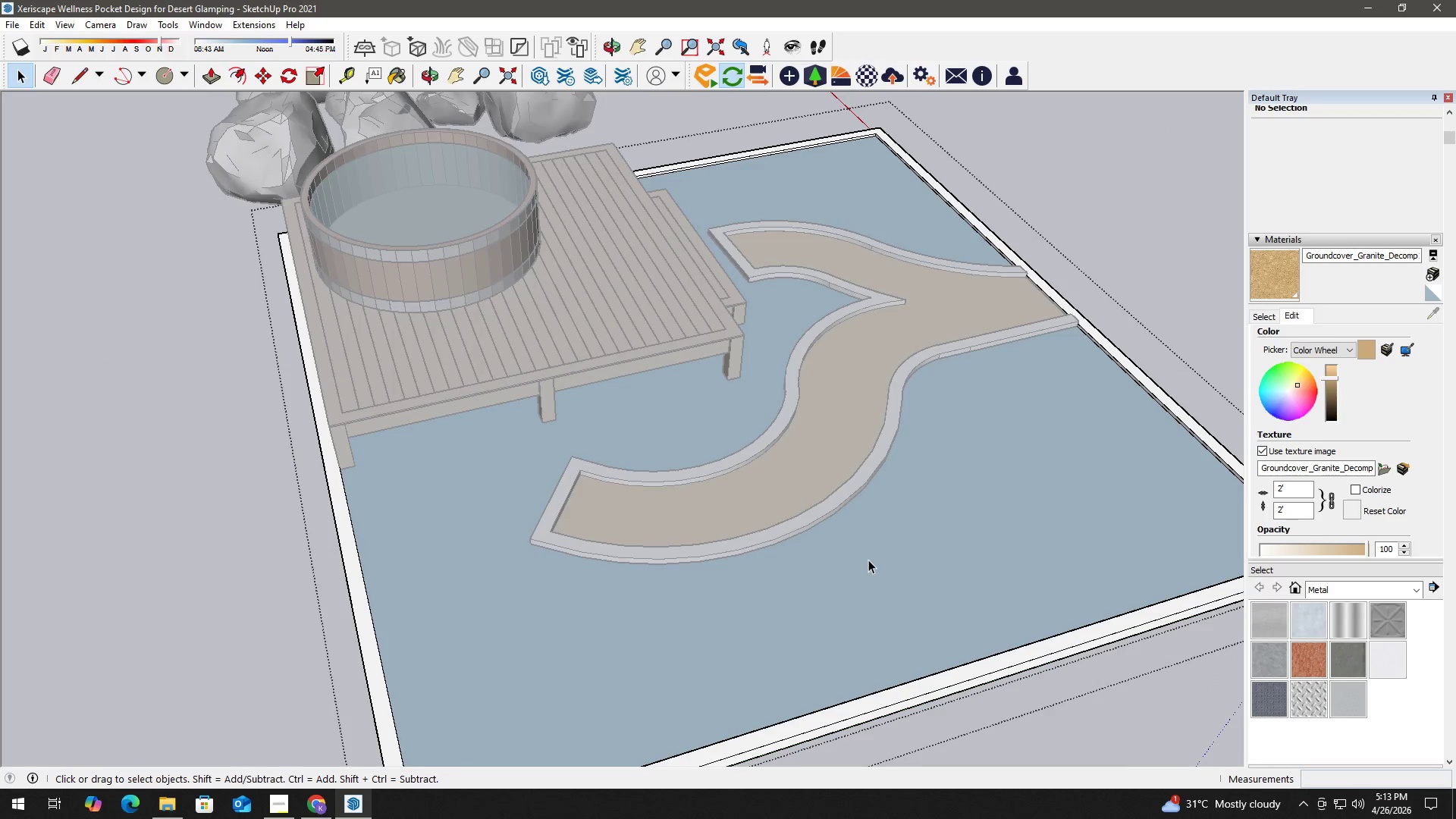 
left_click([868, 559])
 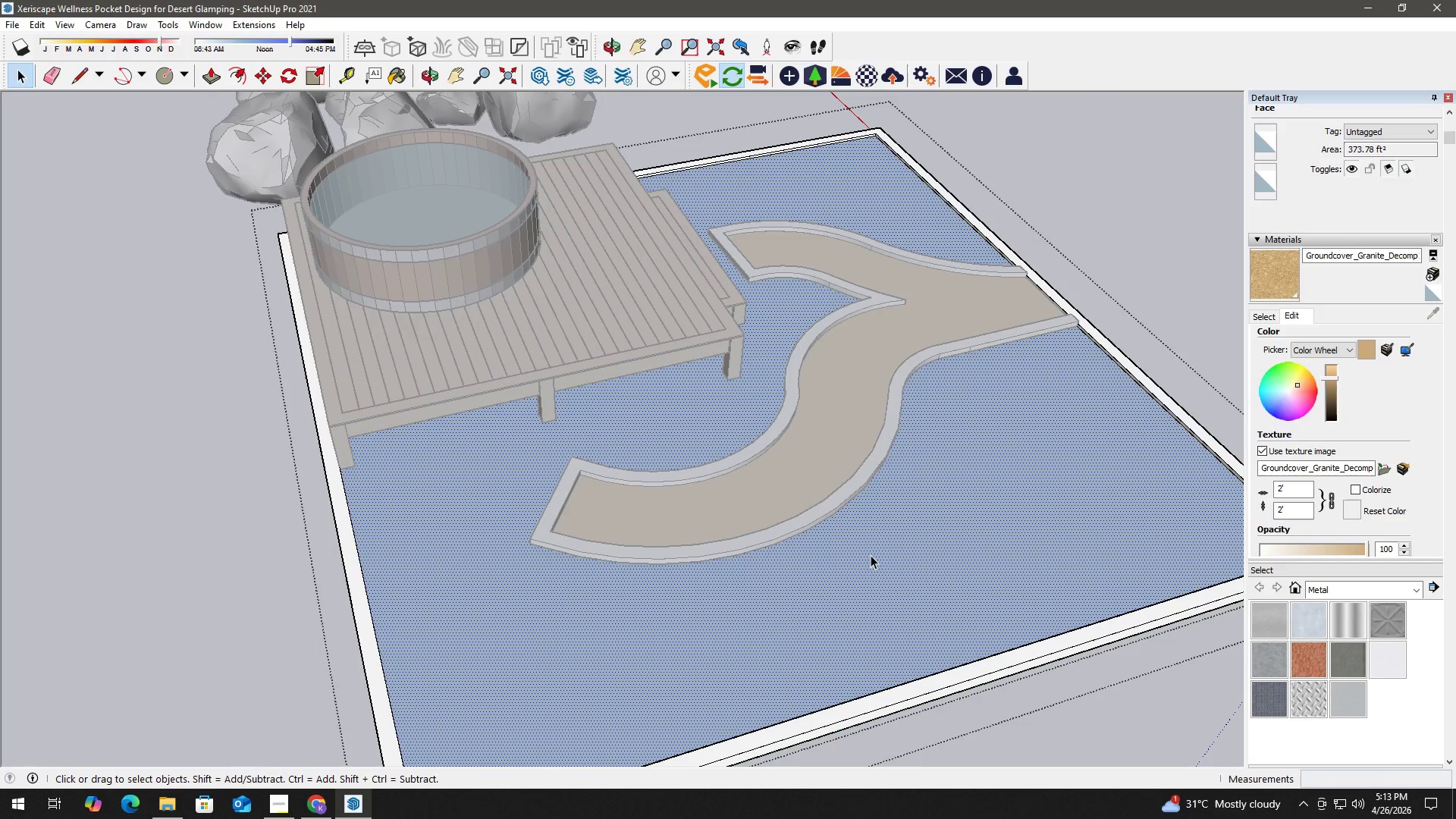 
key(Escape)
 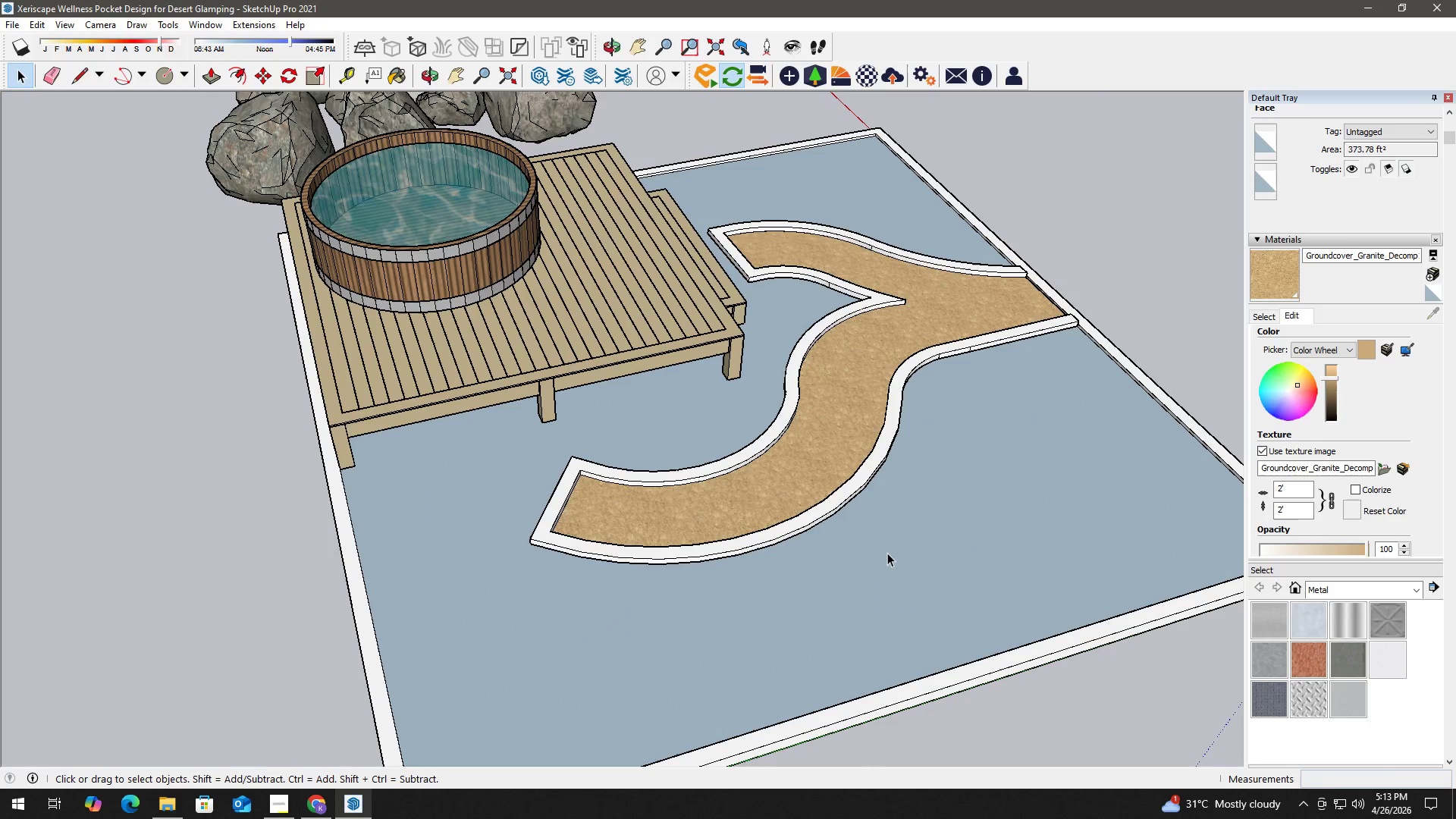 
key(Escape)
 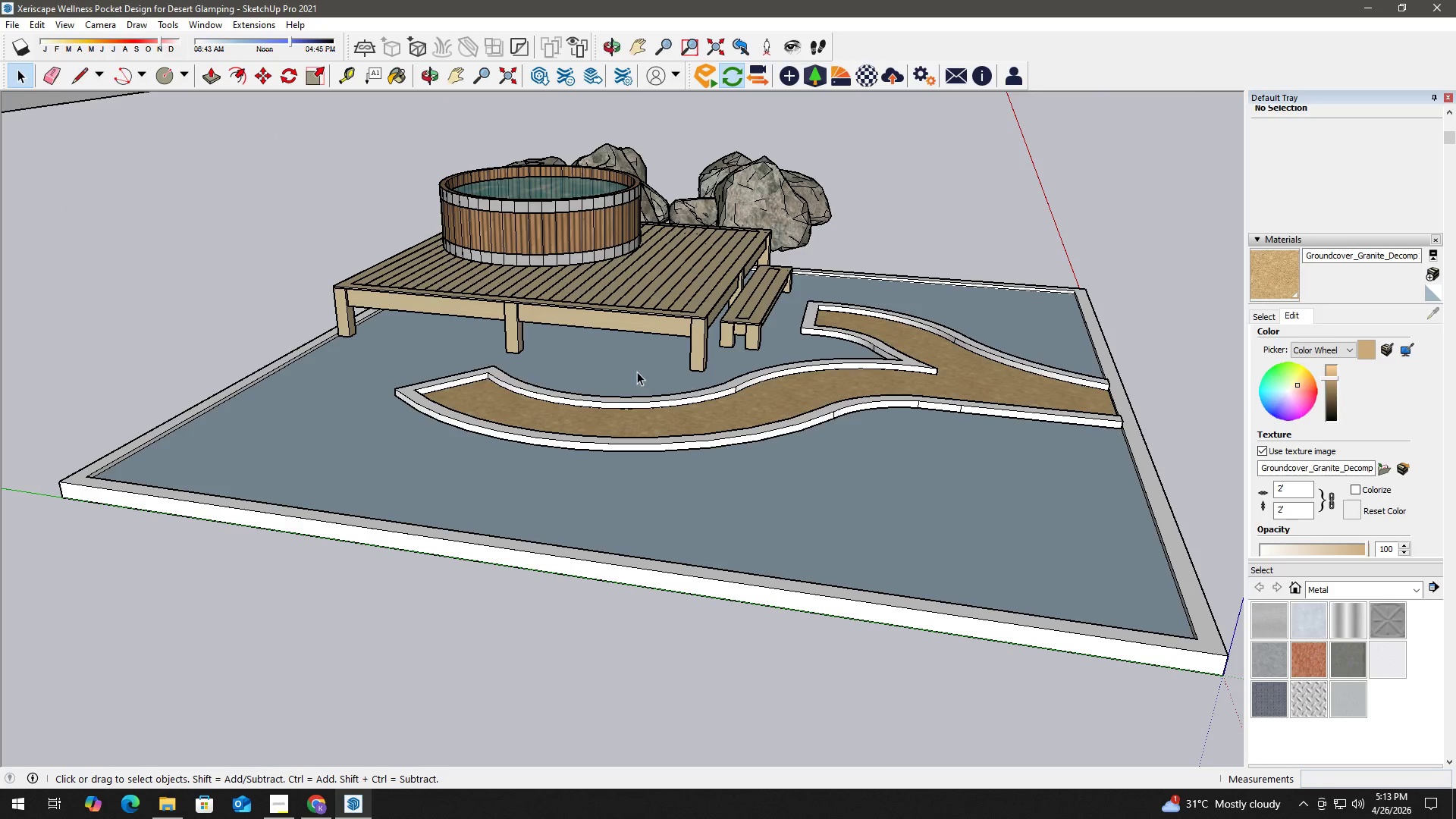 
scroll: coordinate [748, 516], scroll_direction: up, amount: 11.0
 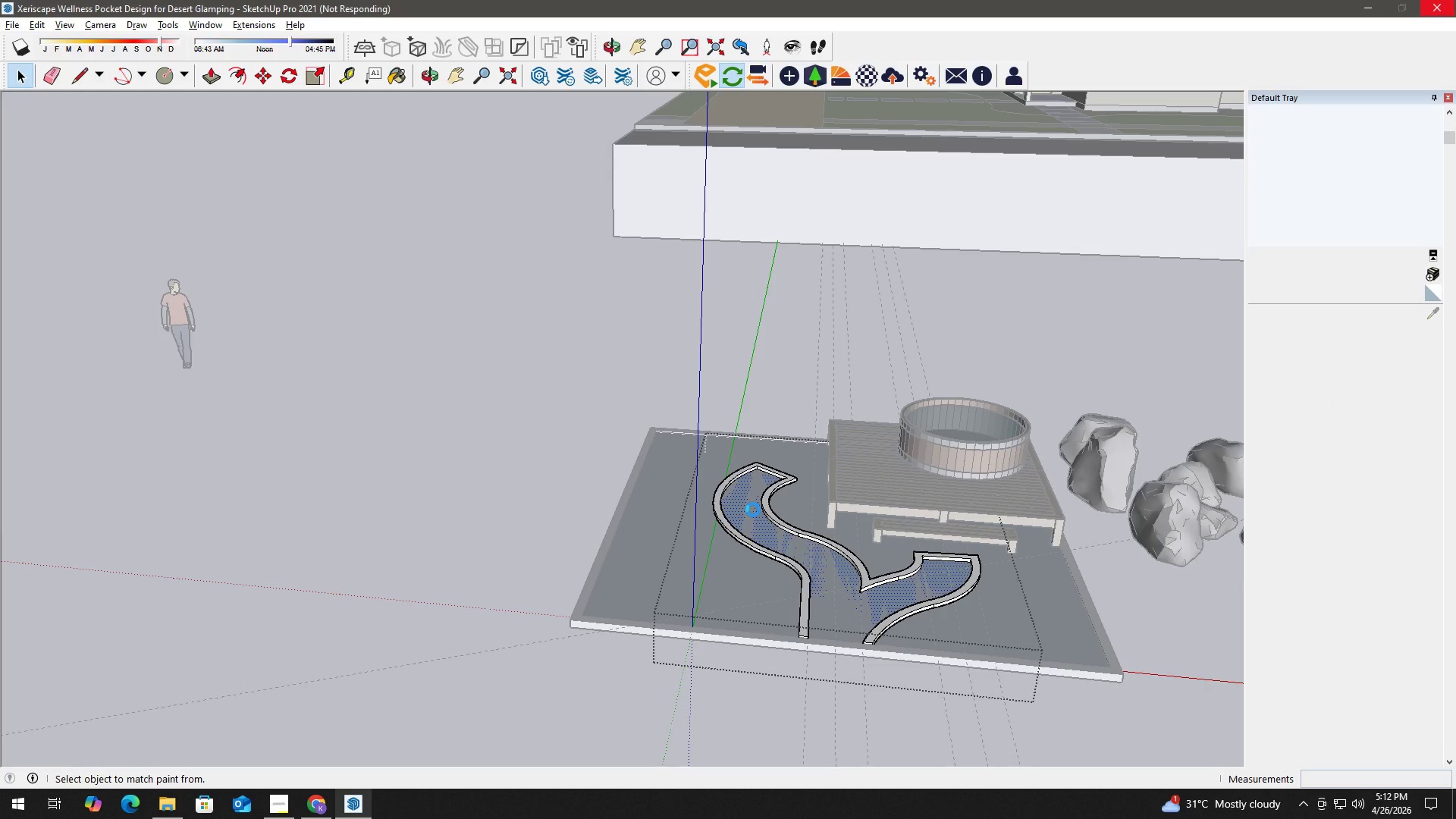 
double_click([636, 493])
 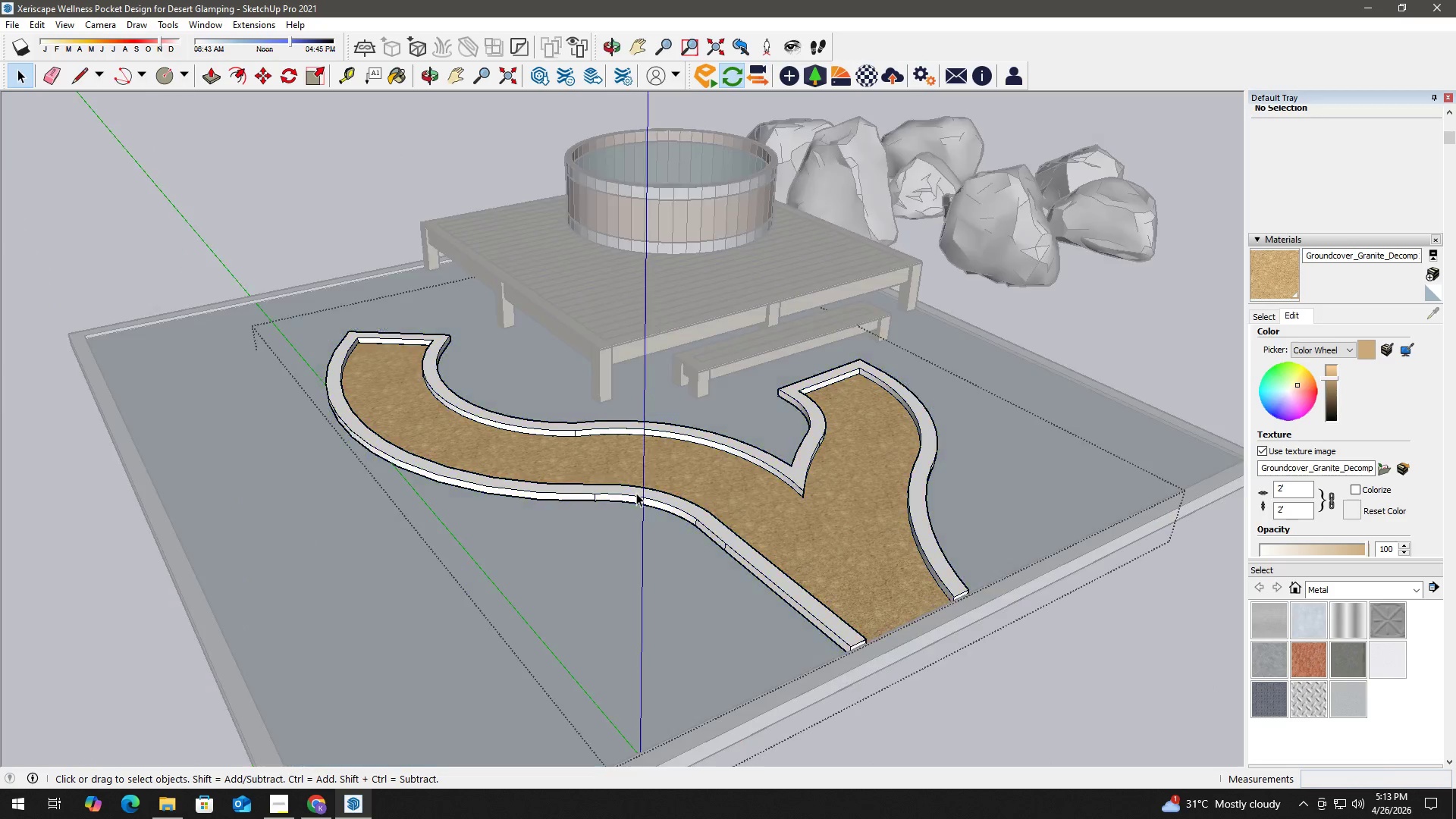 
triple_click([636, 493])
 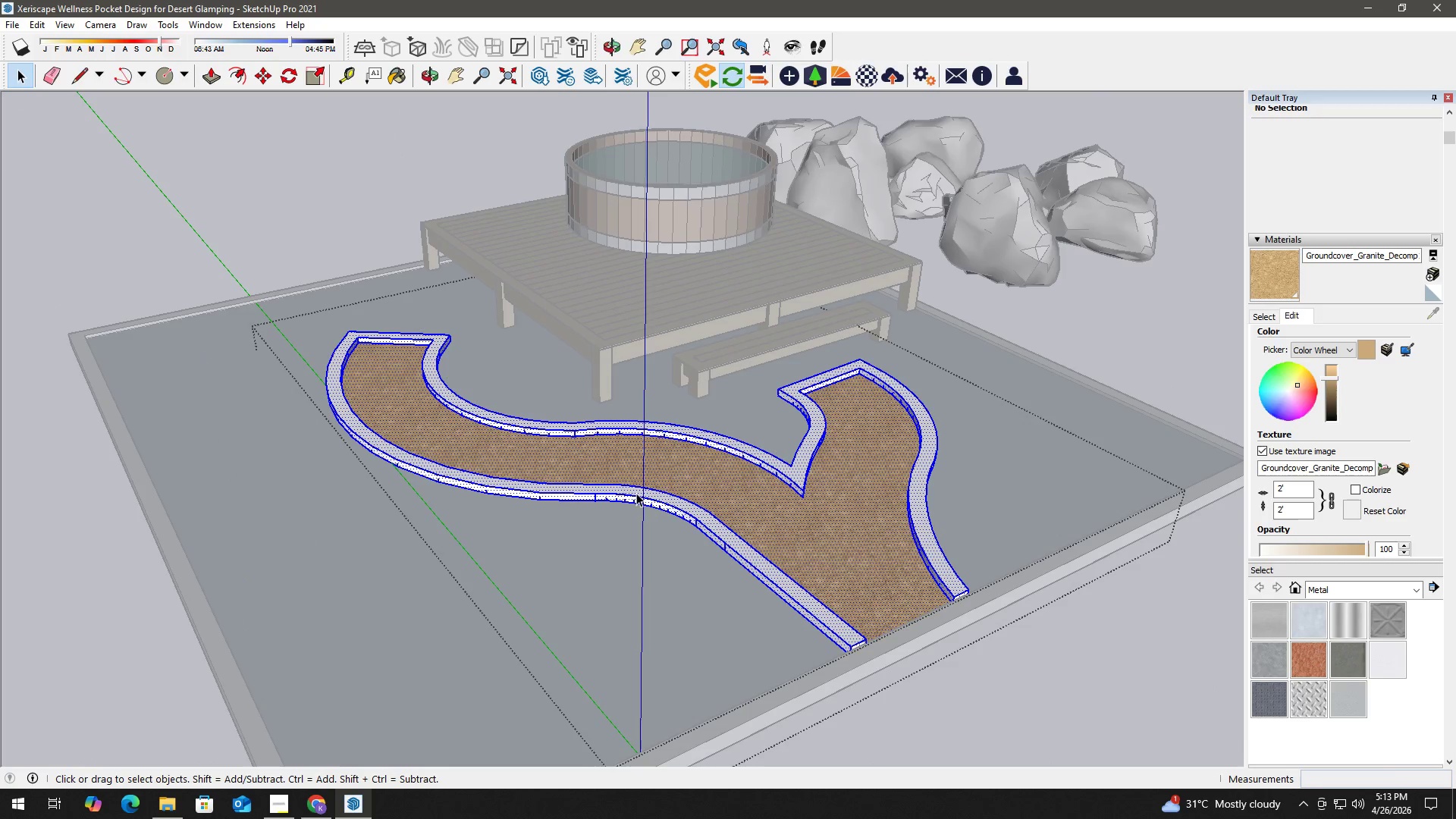 
triple_click([636, 493])
 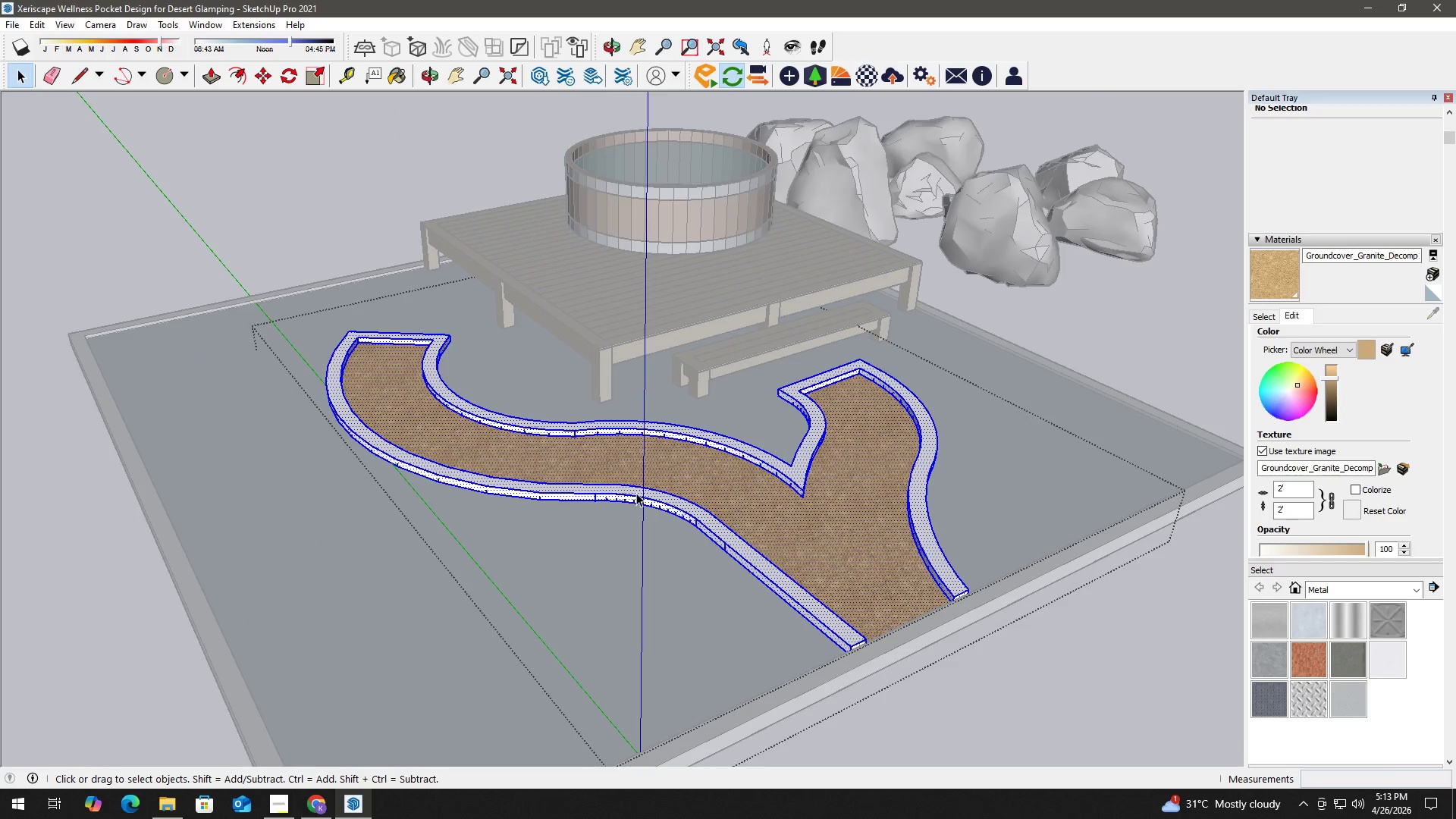 
triple_click([636, 493])
 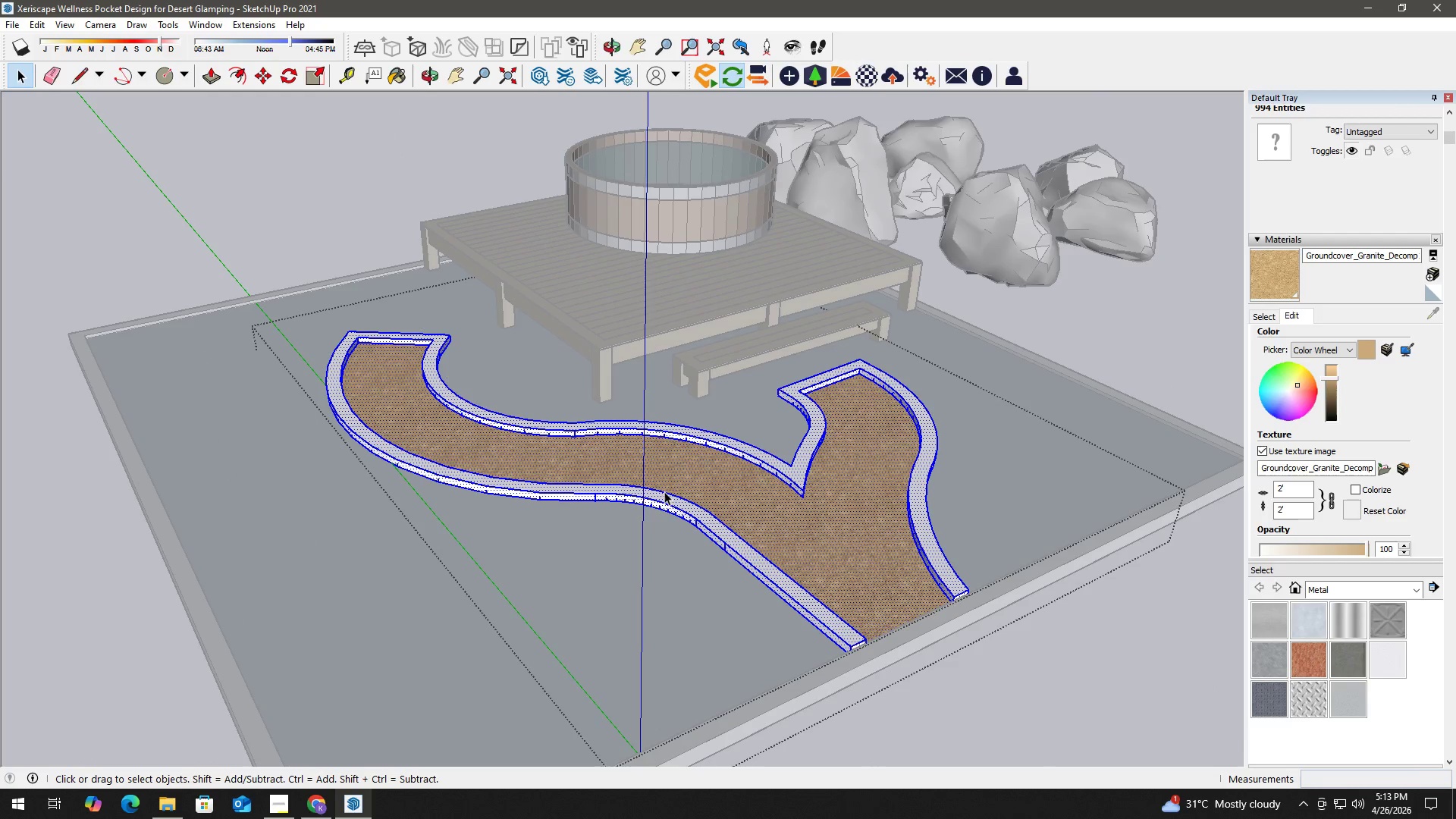 
hold_key(key=ShiftLeft, duration=0.66)
left_click([560, 494])
 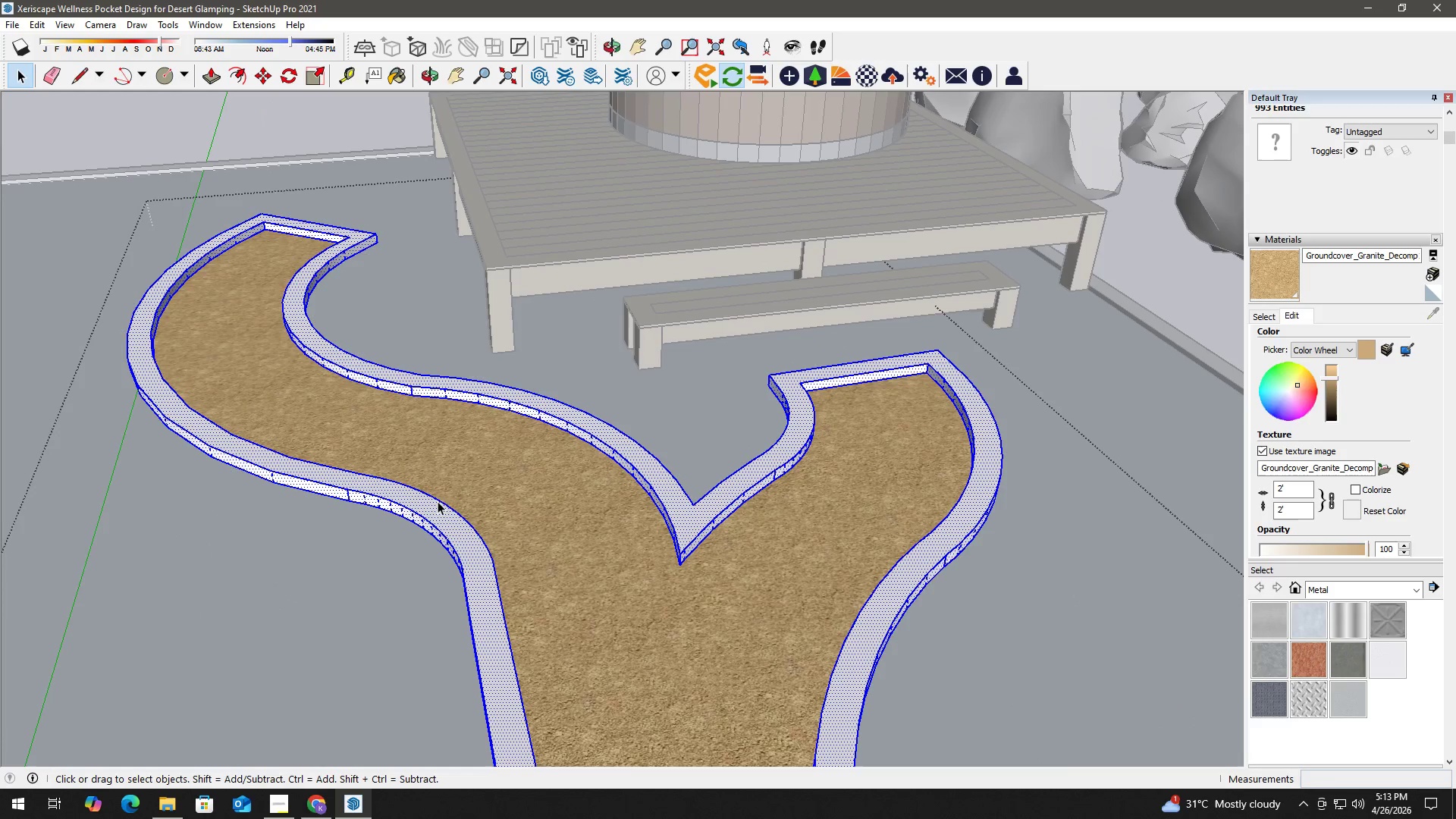 
right_click([425, 510])
 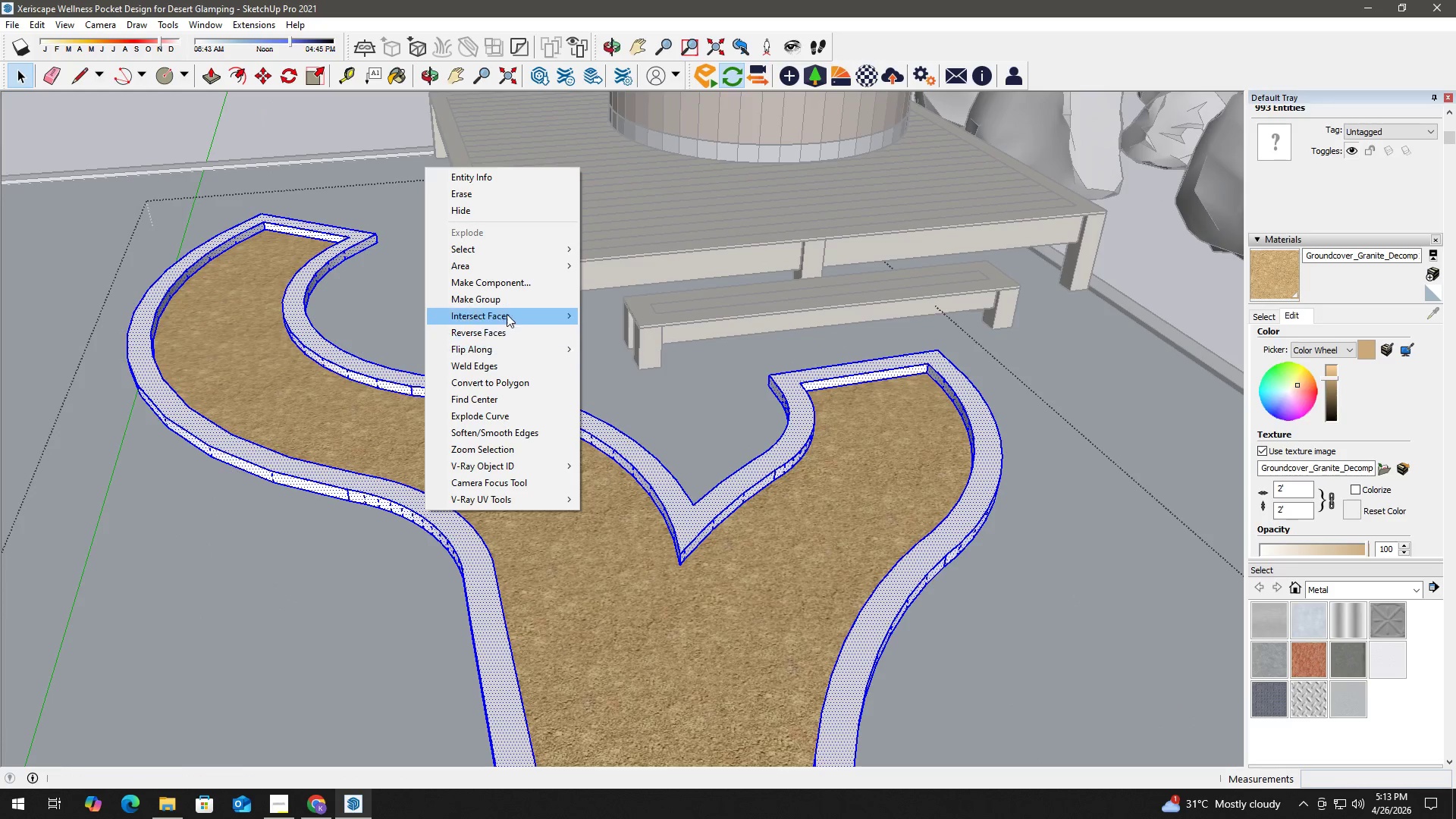 
left_click([517, 297])
 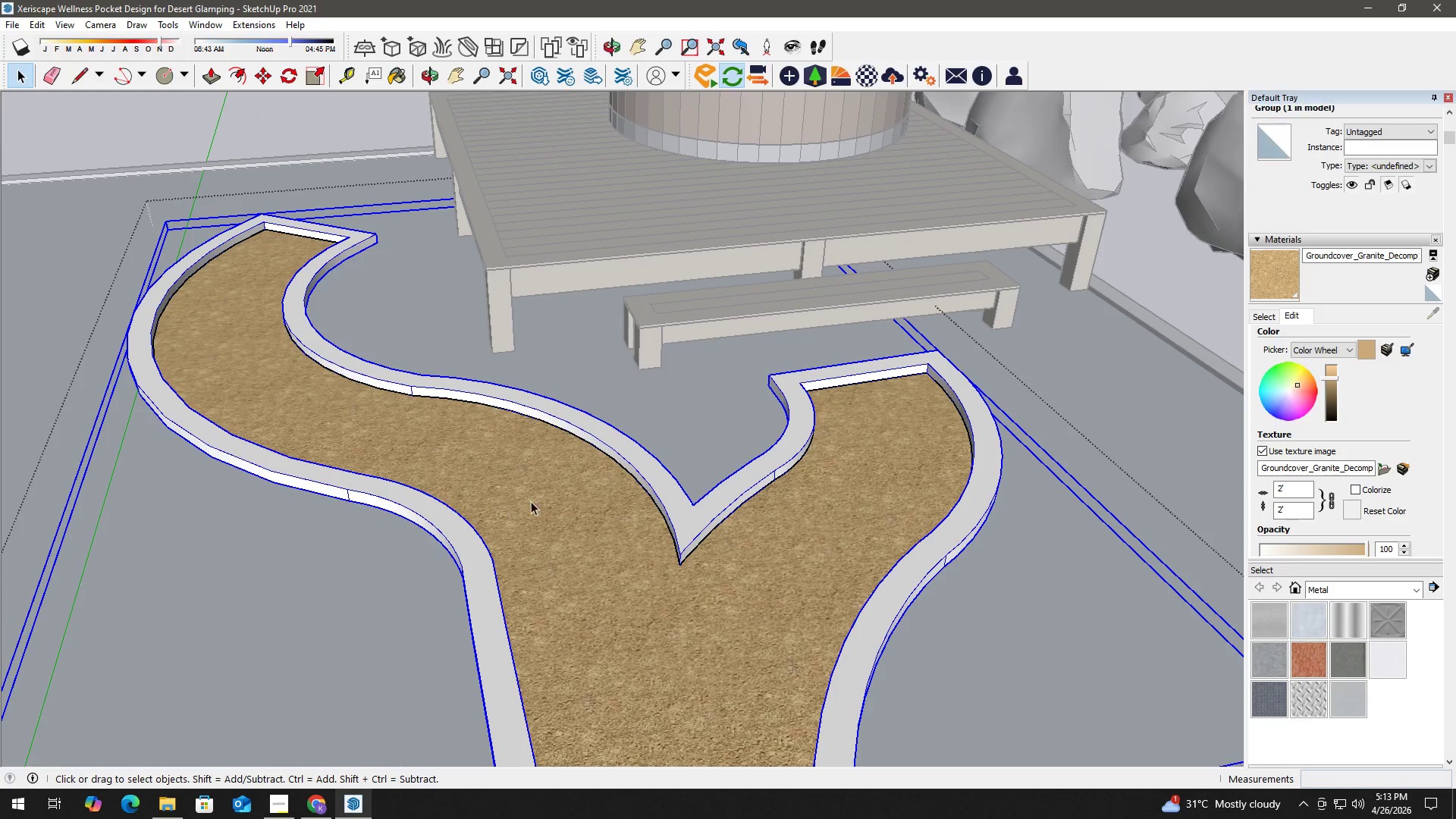 
left_click([562, 482])
 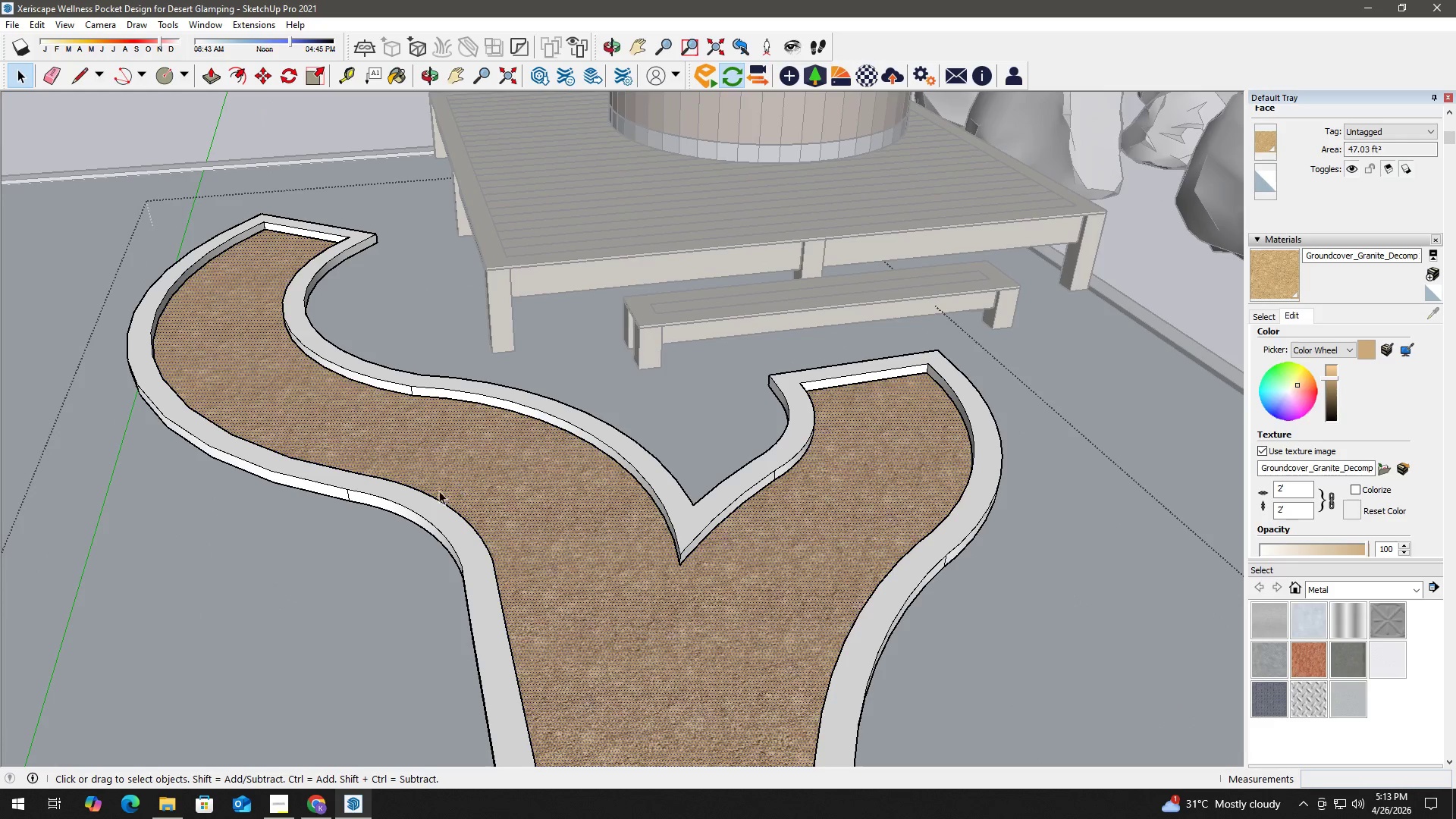 
double_click([429, 510])
 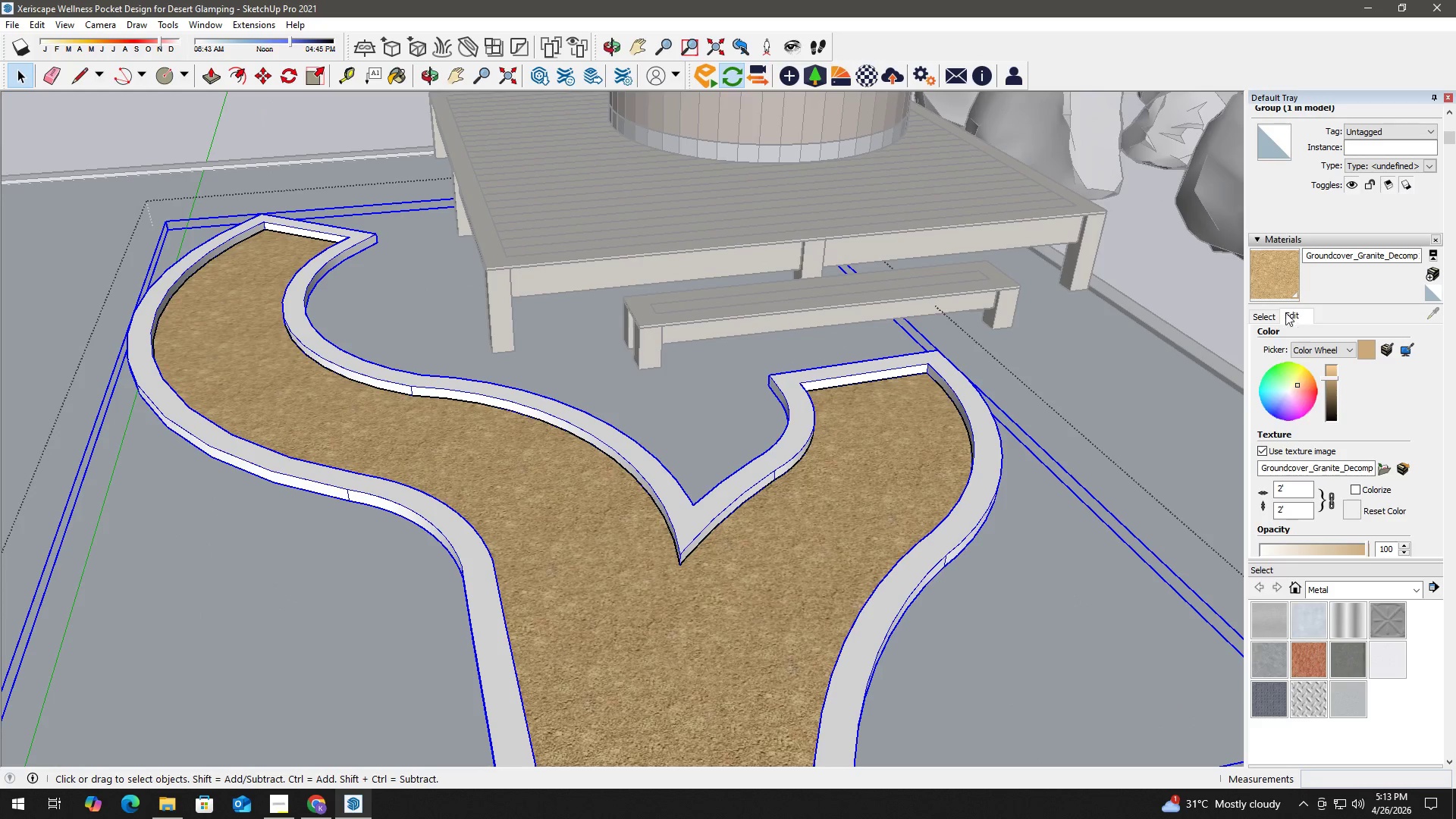 
double_click([1389, 337])
 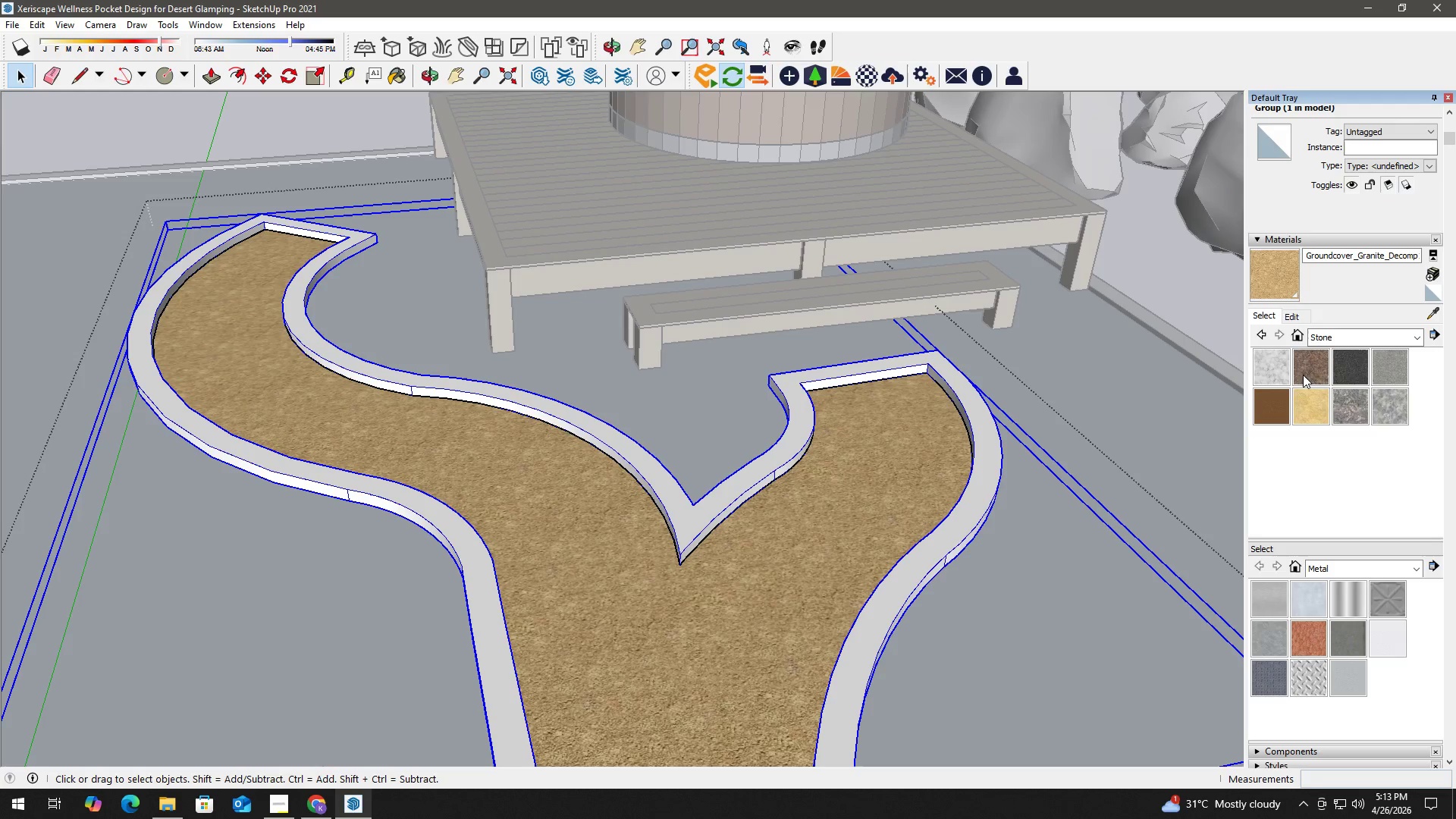 
wait(6.38)
 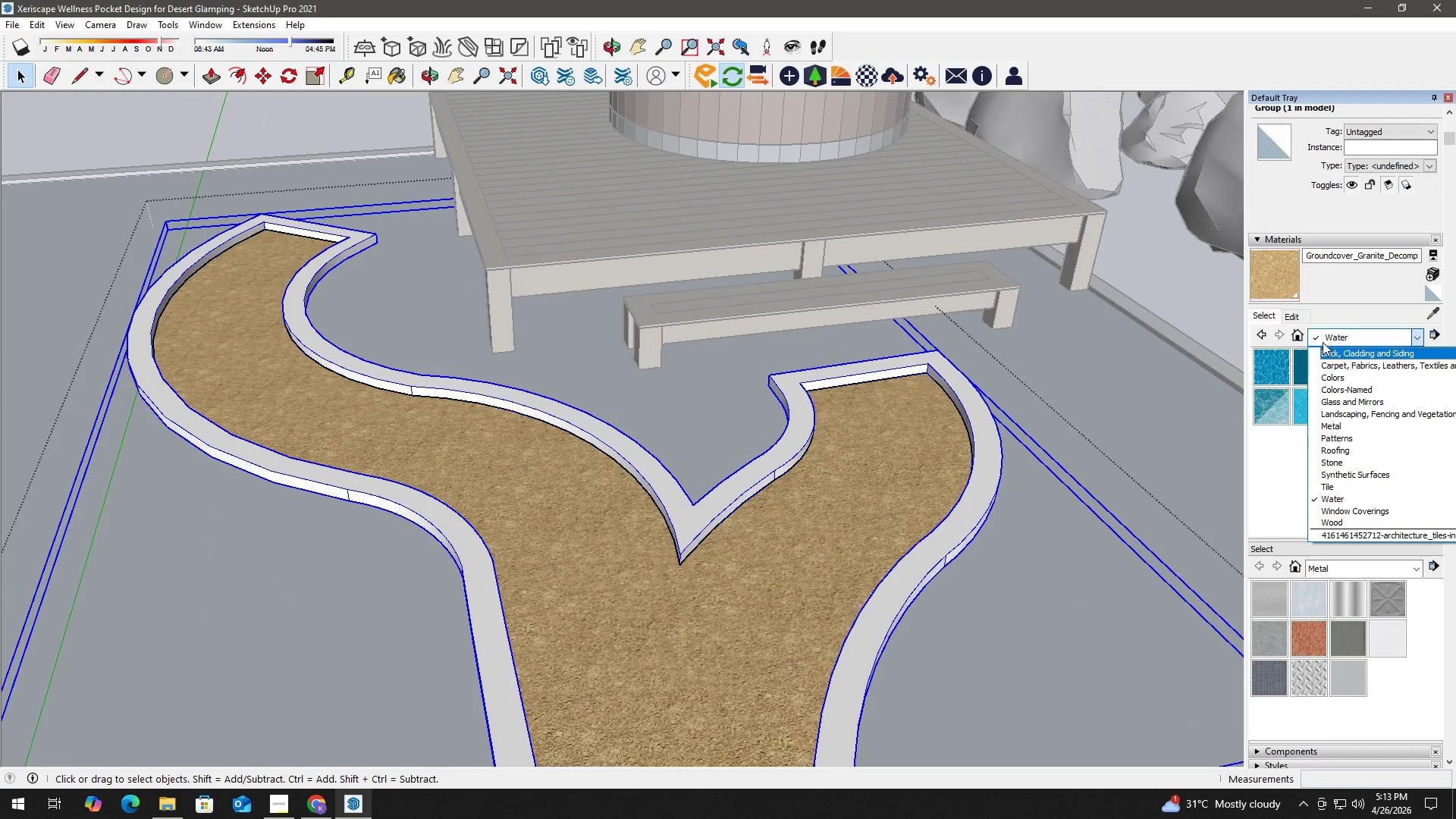 
left_click([428, 496])
 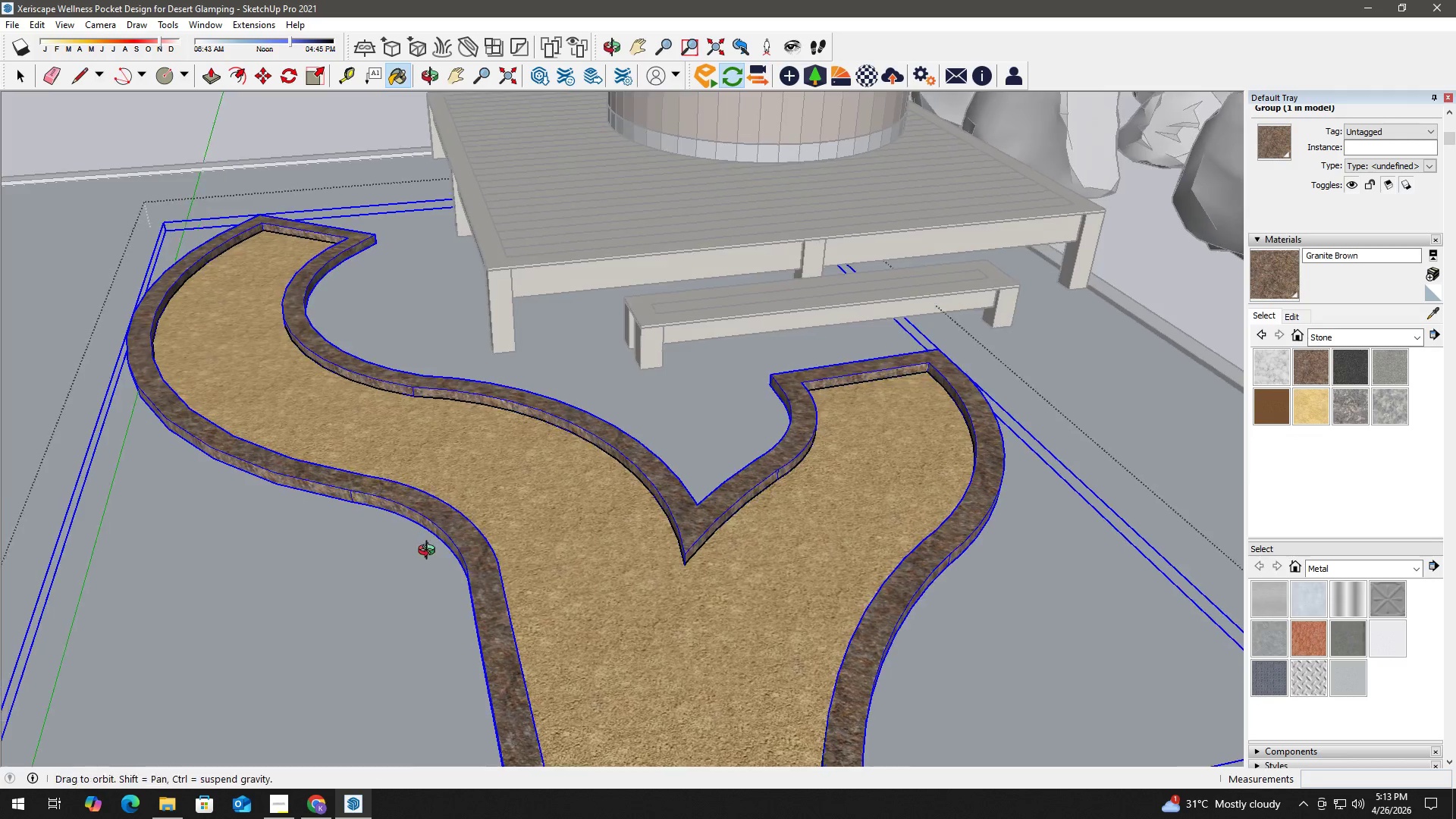 
key(Space)
 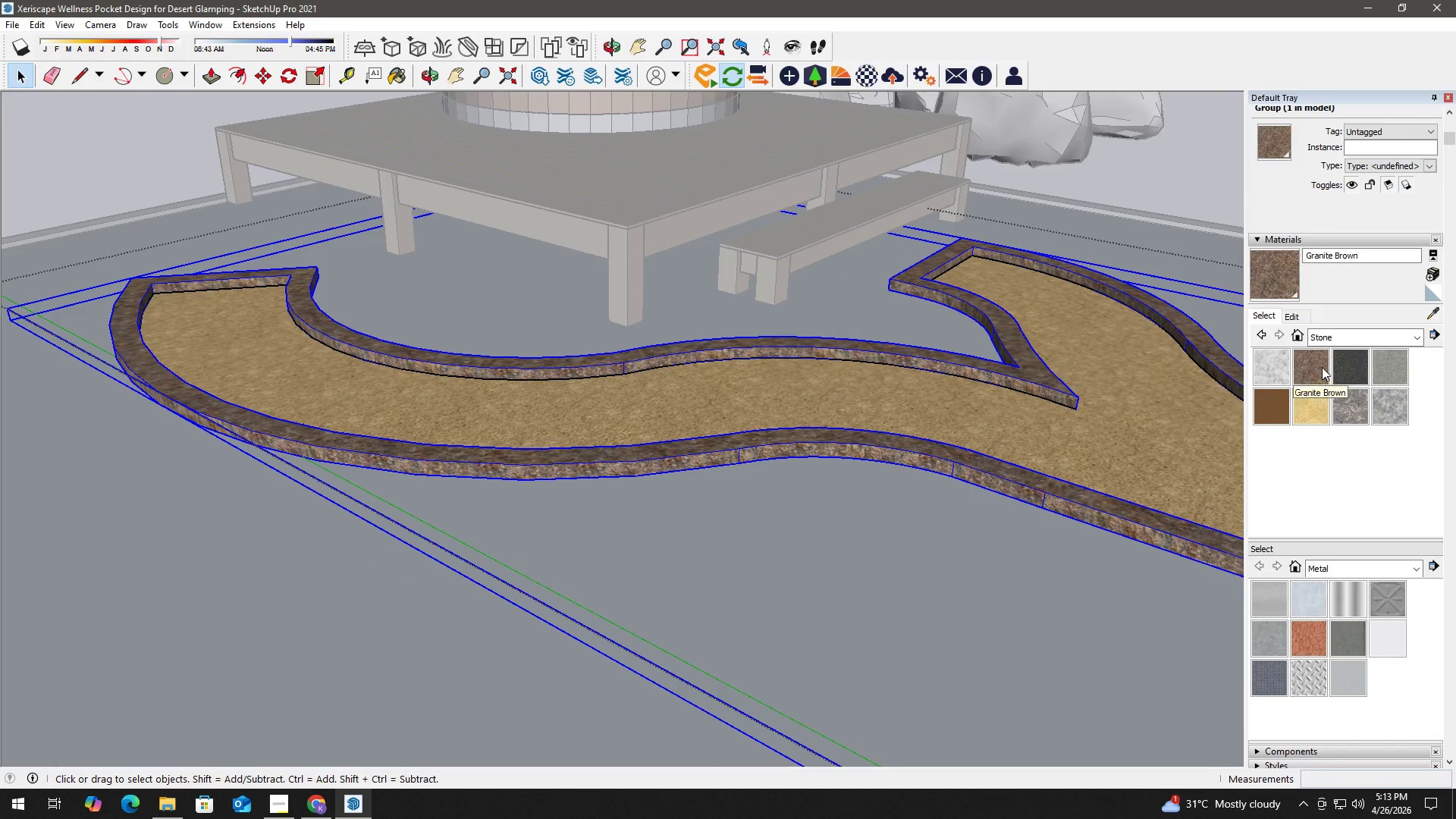 
left_click([1360, 336])
 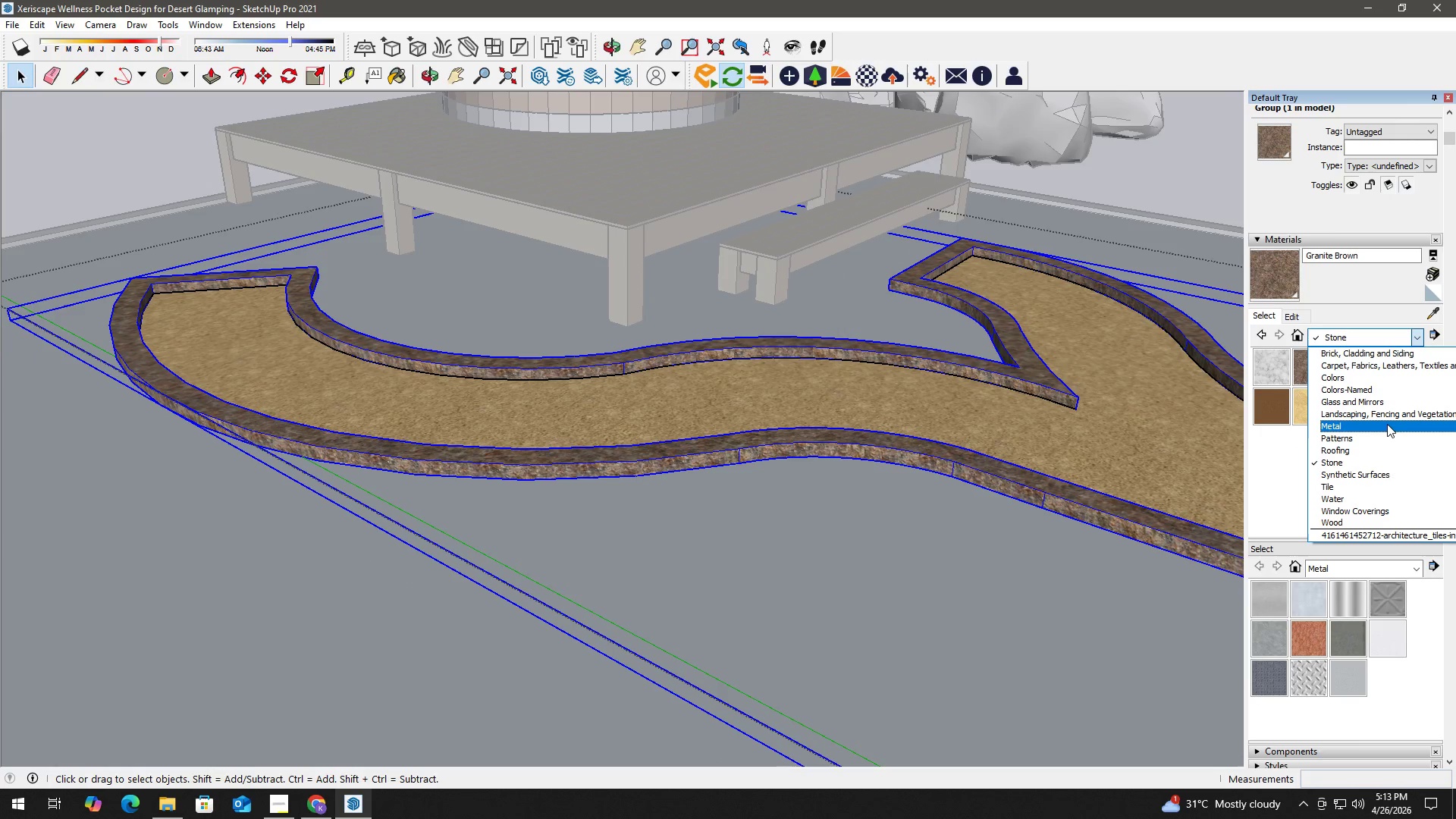 
left_click([1389, 433])
 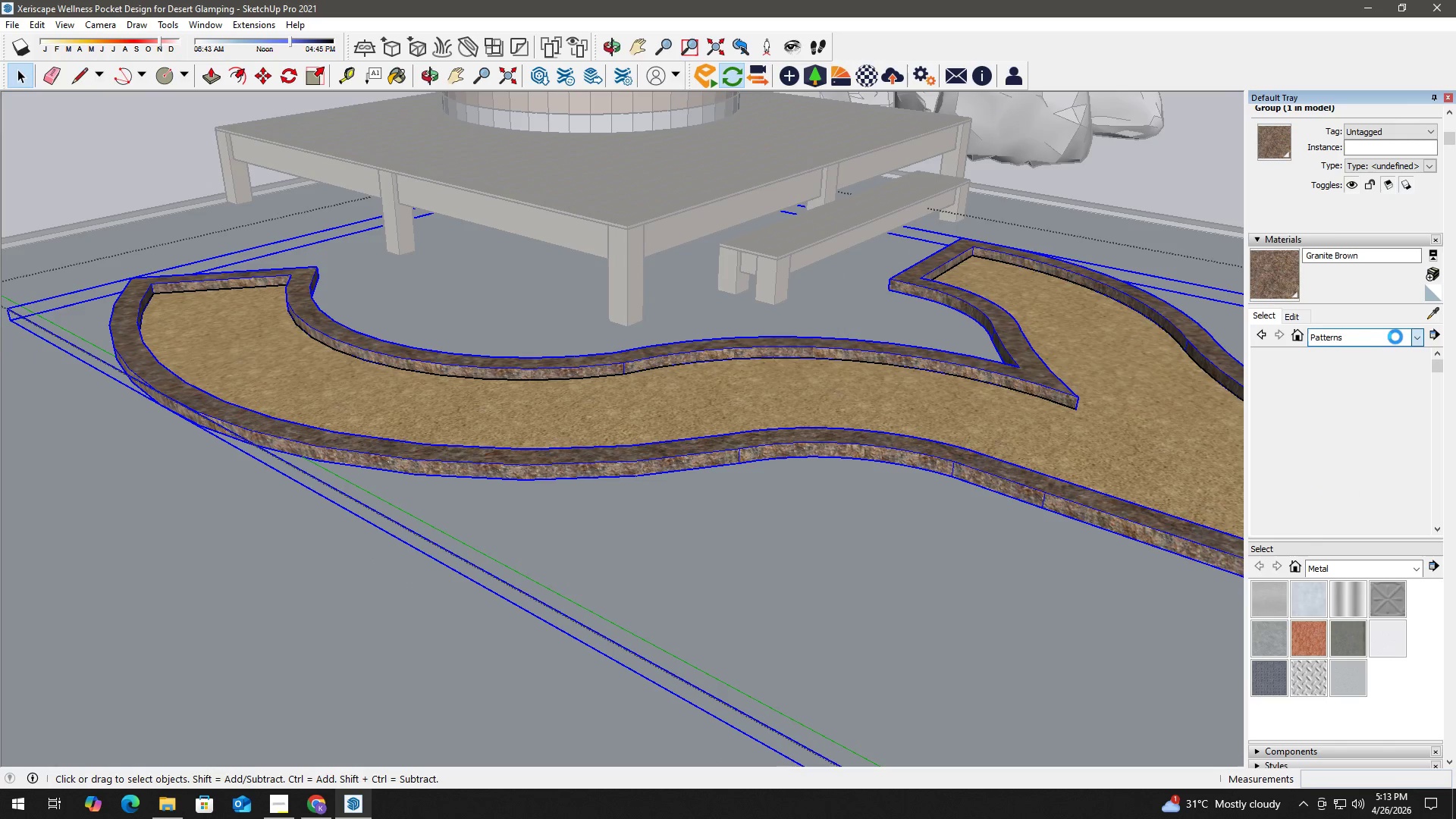 
left_click([1396, 334])
 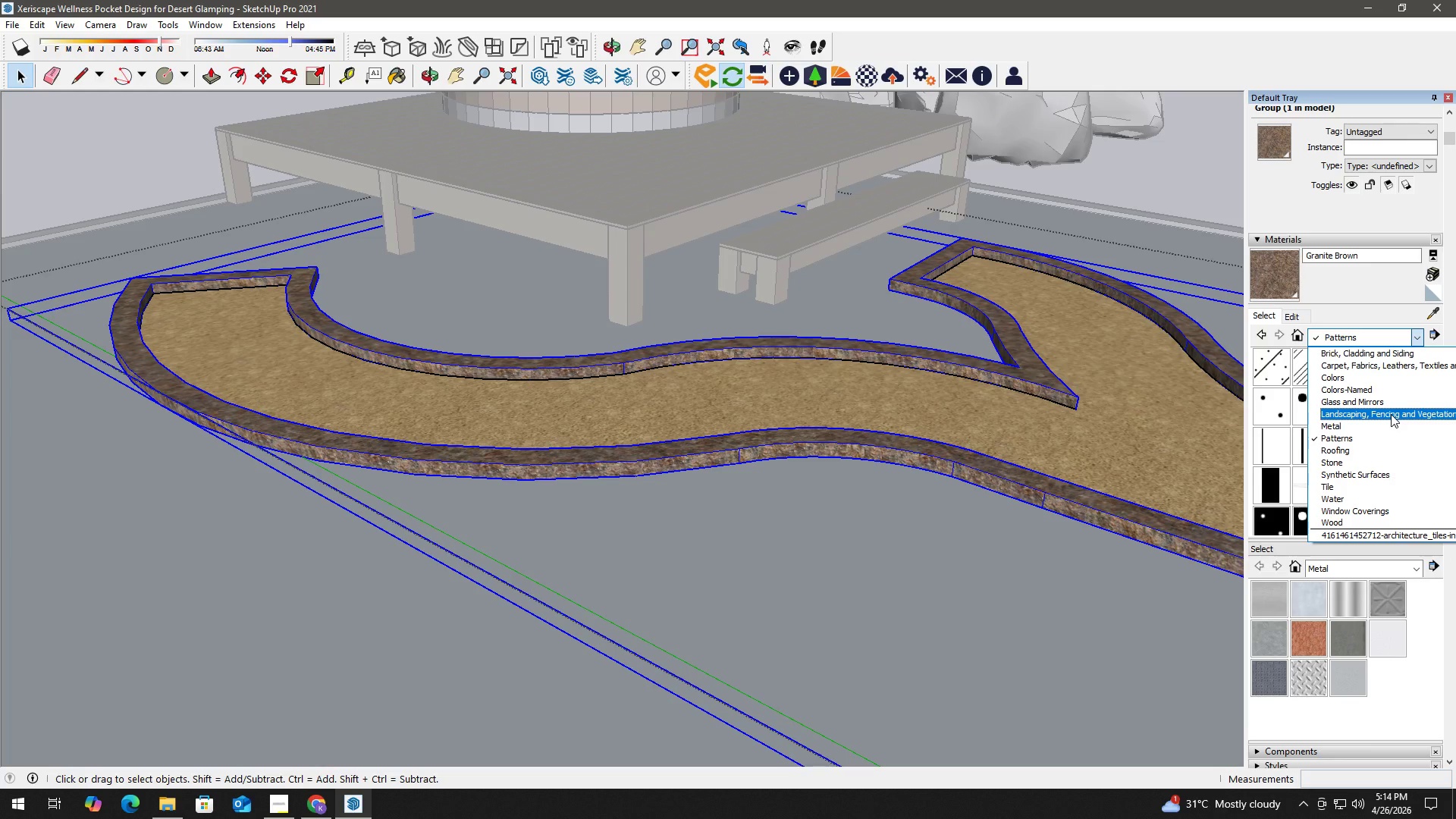 
left_click([1412, 366])
 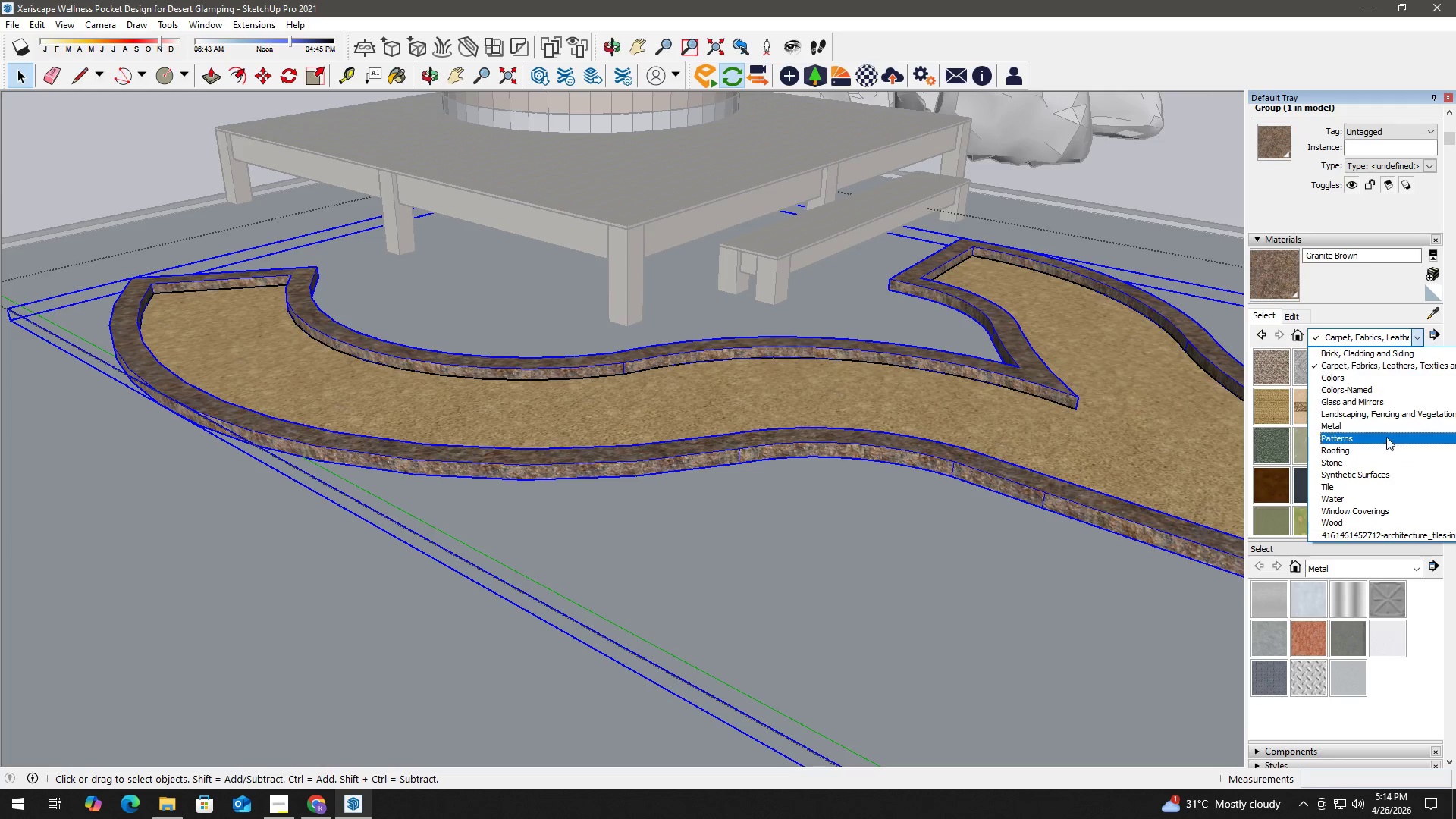 
left_click([1391, 384])
 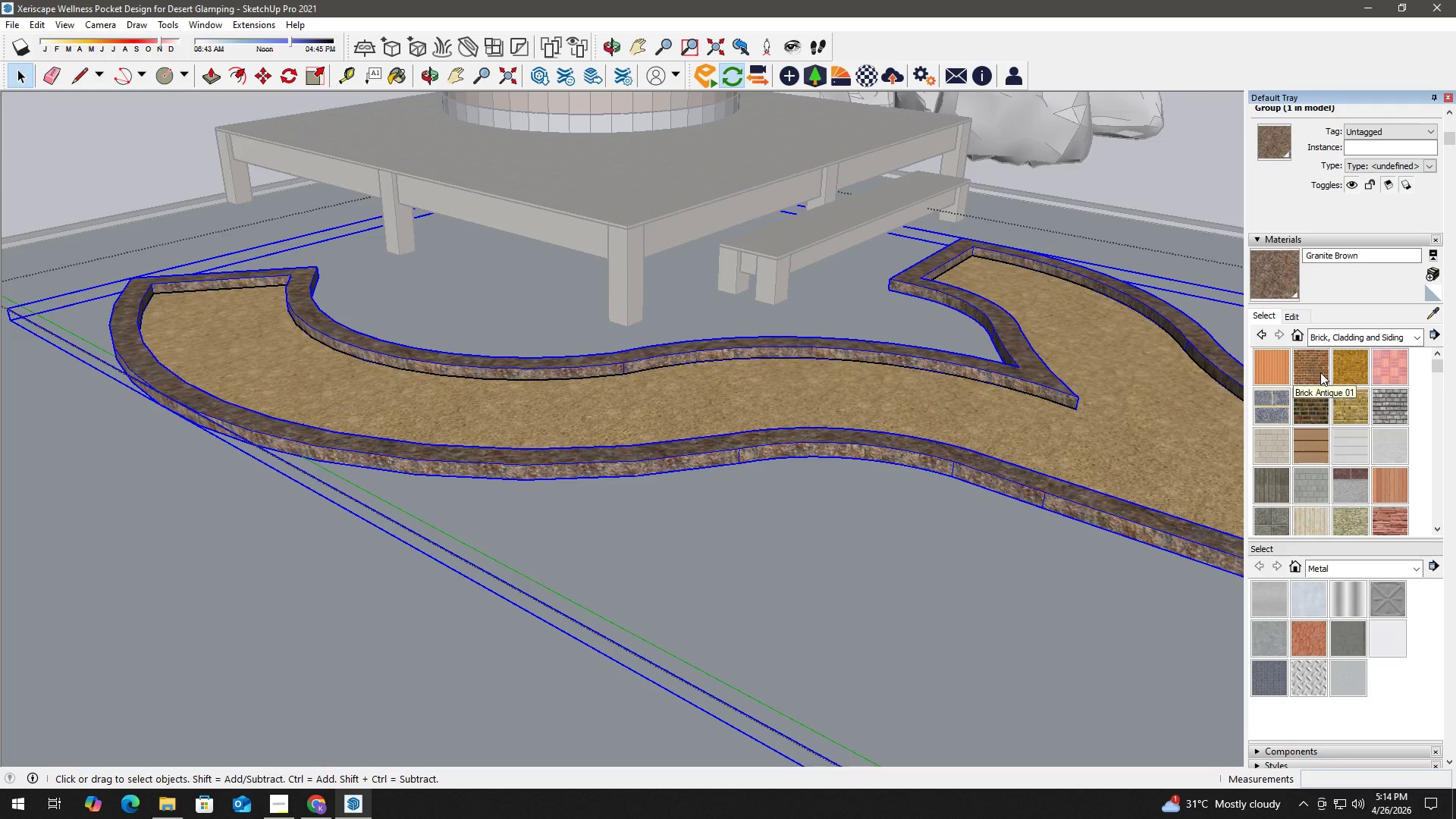 
scroll: coordinate [847, 589], scroll_direction: up, amount: 9.0
 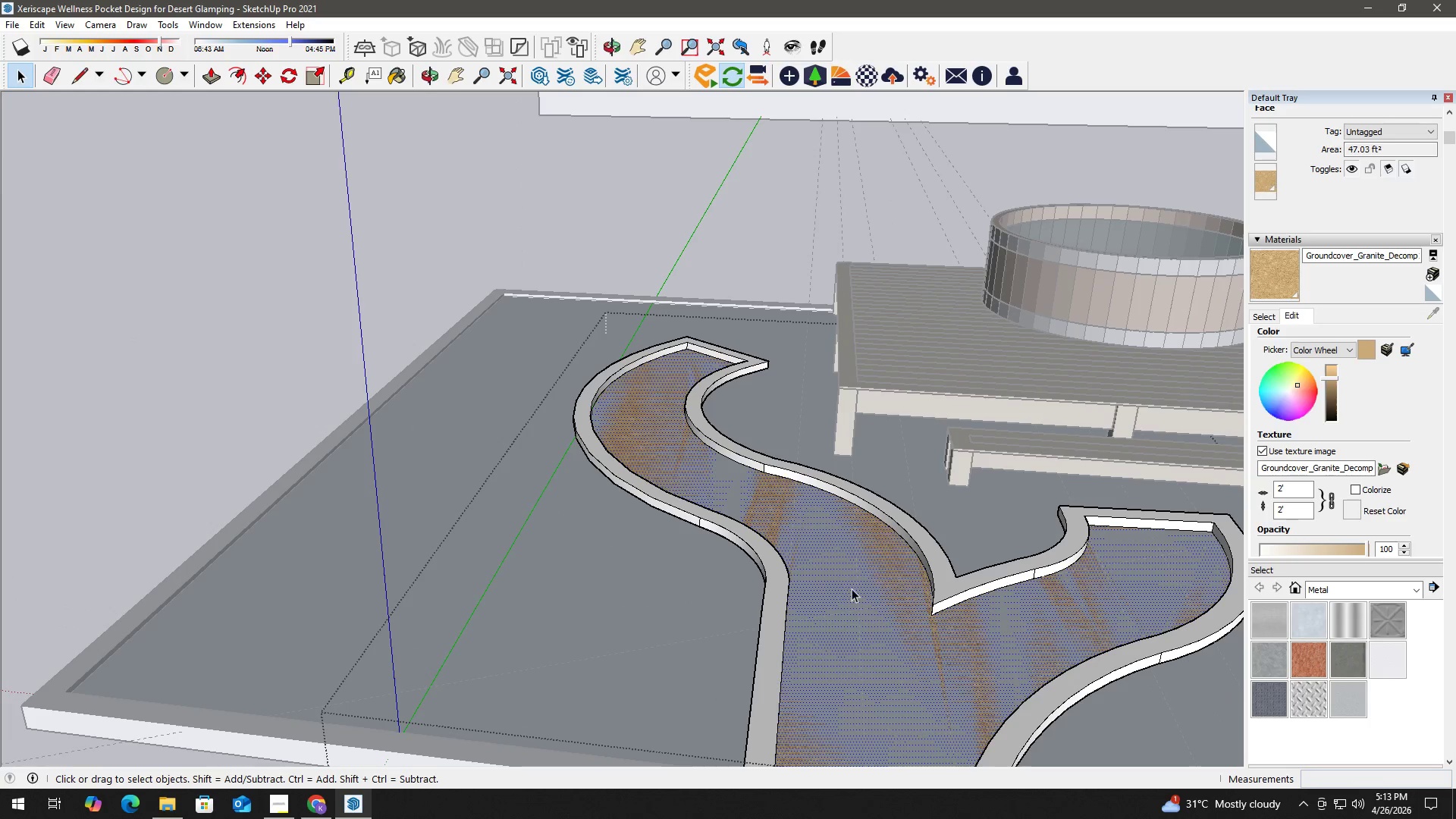 
left_click([1390, 522])
 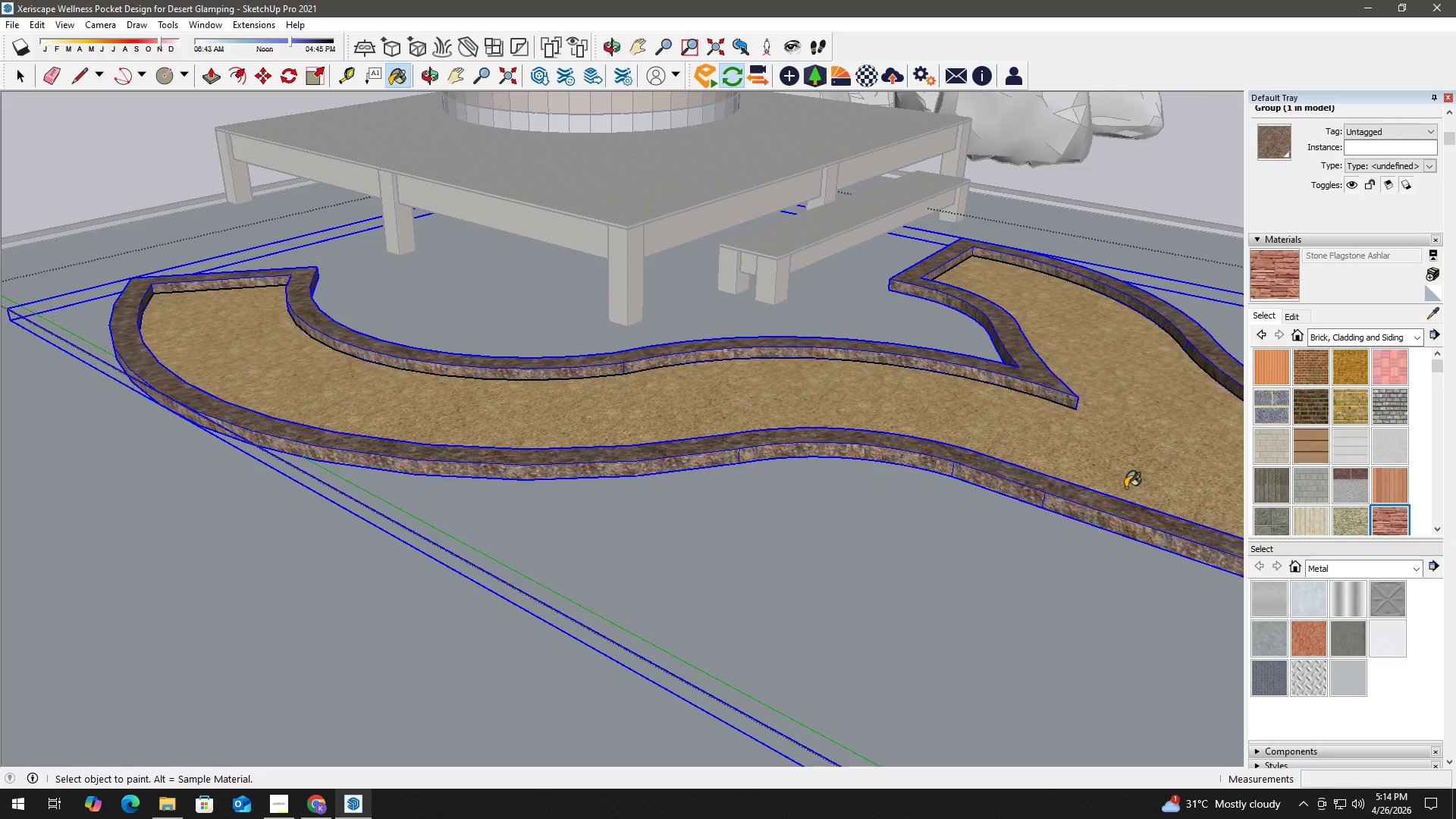 
left_click([1044, 494])
 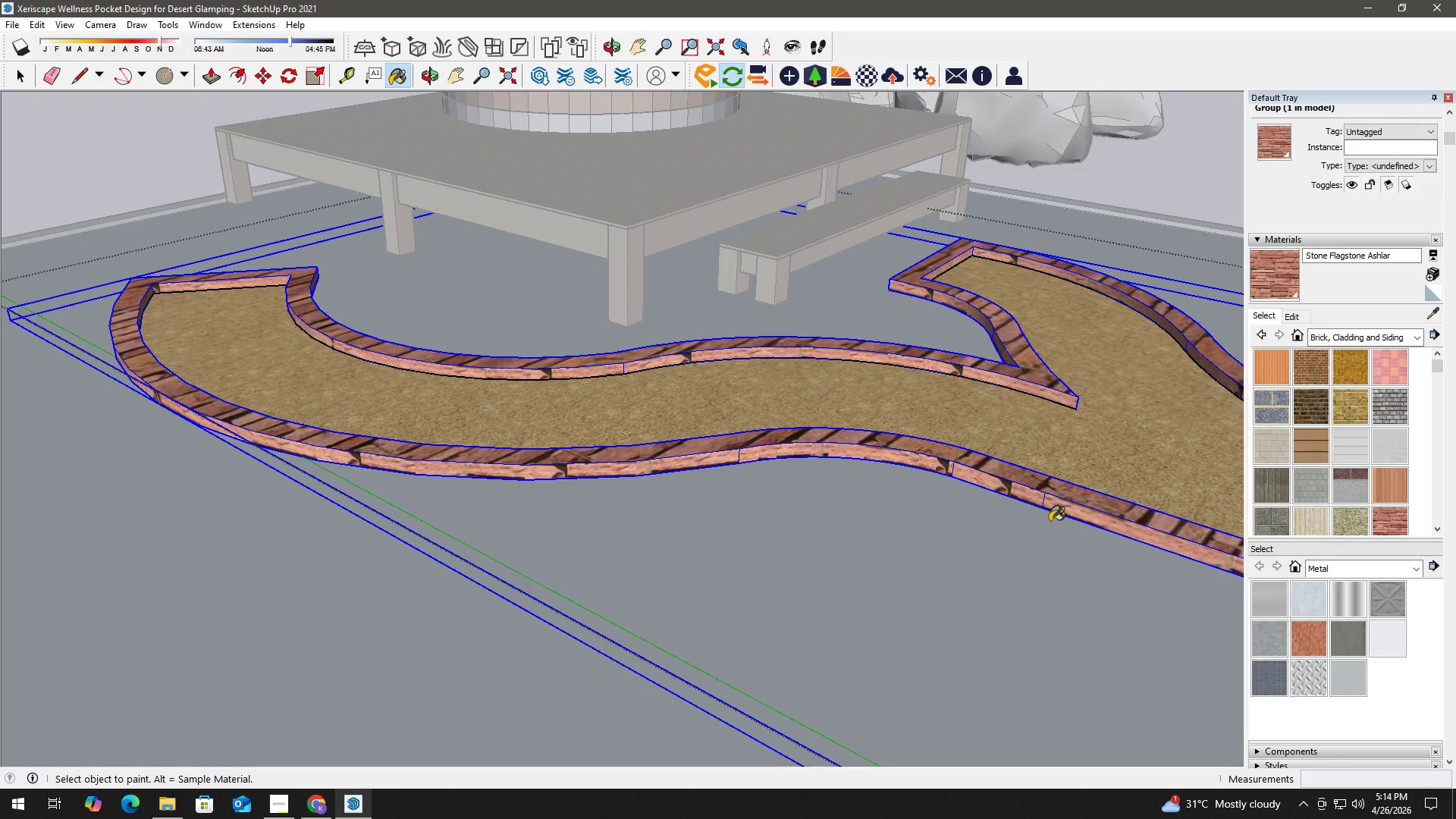 
key(Space)
 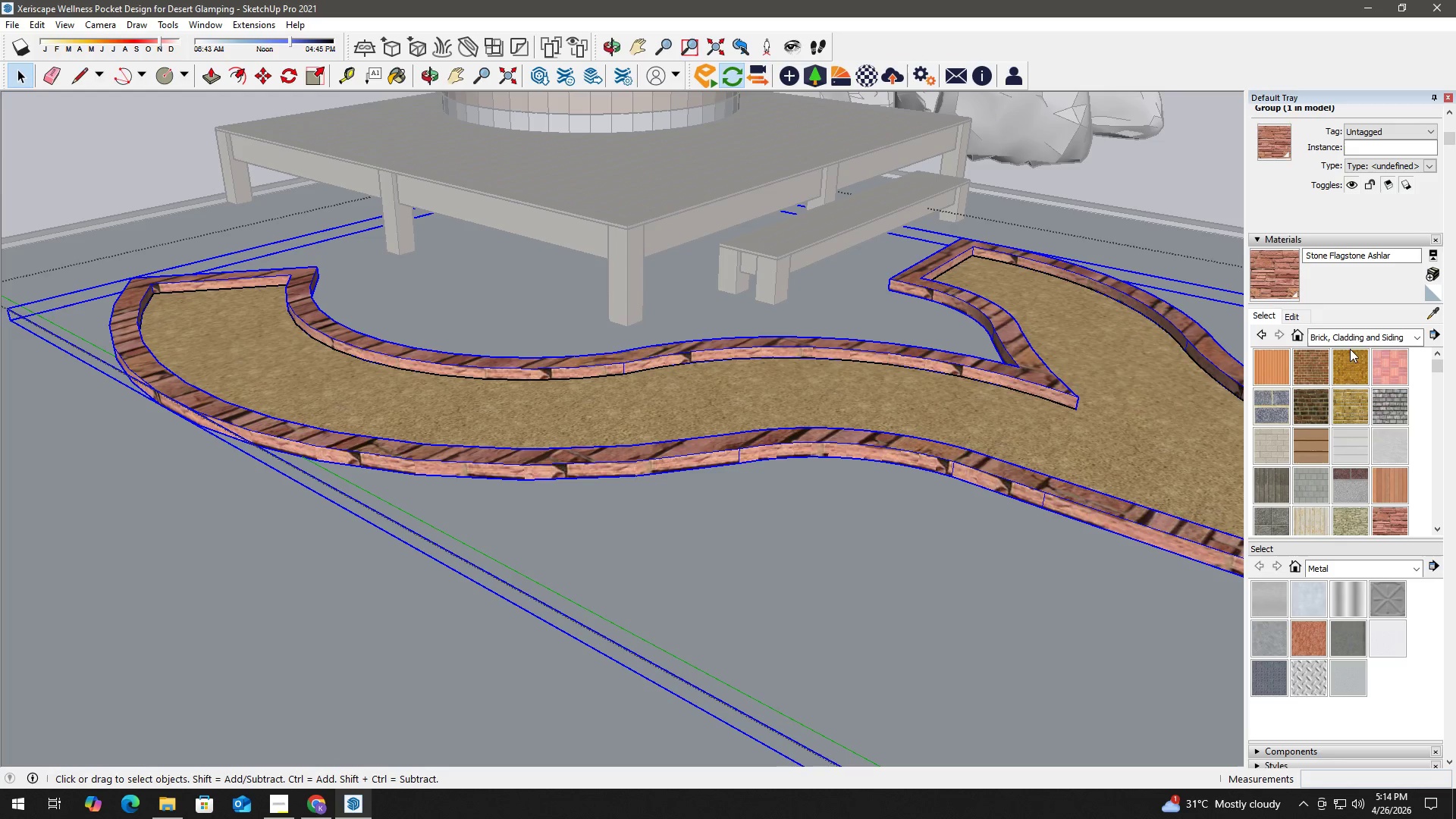 
left_click([1370, 337])
 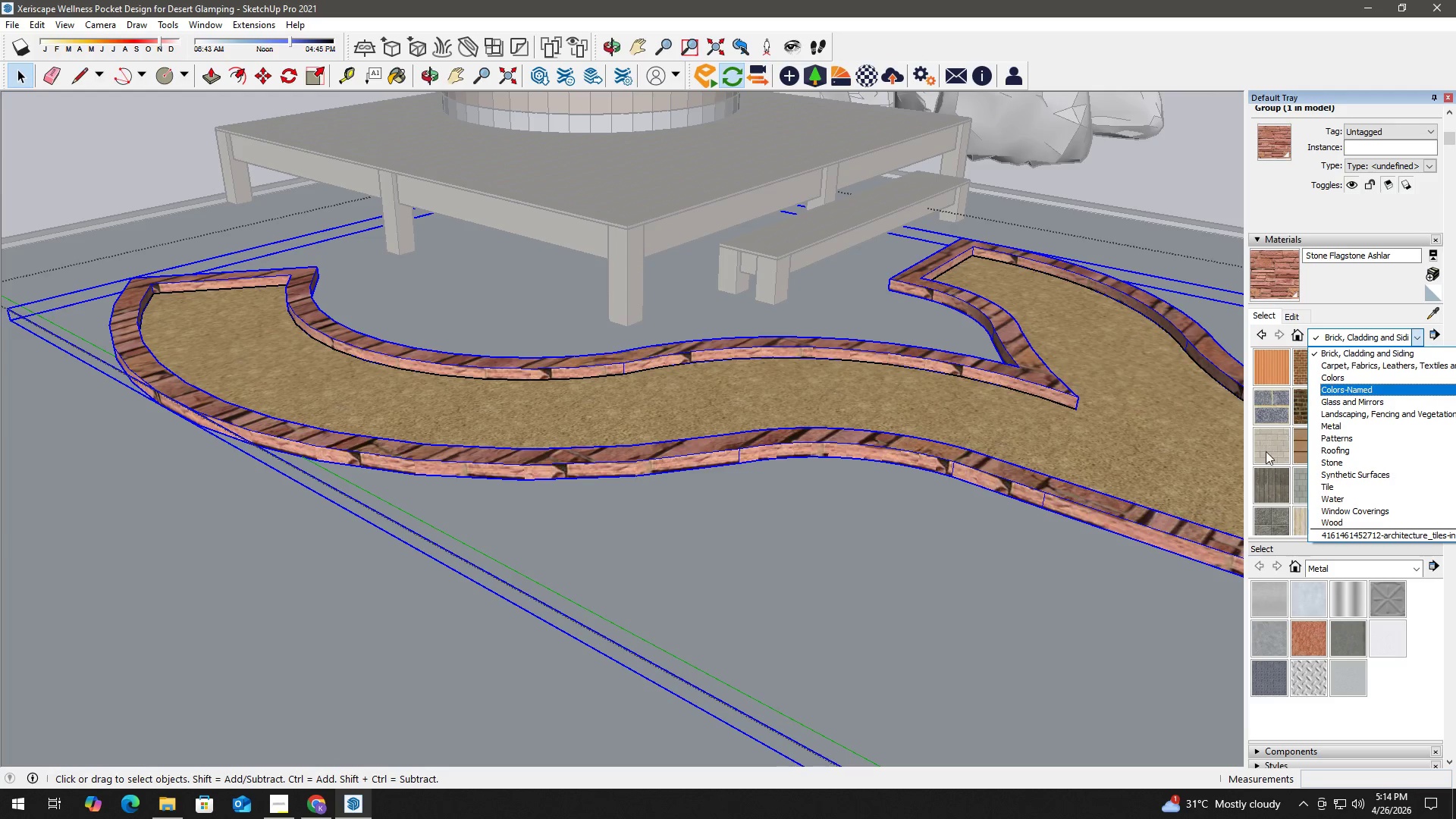 
scroll: coordinate [724, 624], scroll_direction: down, amount: 7.0
 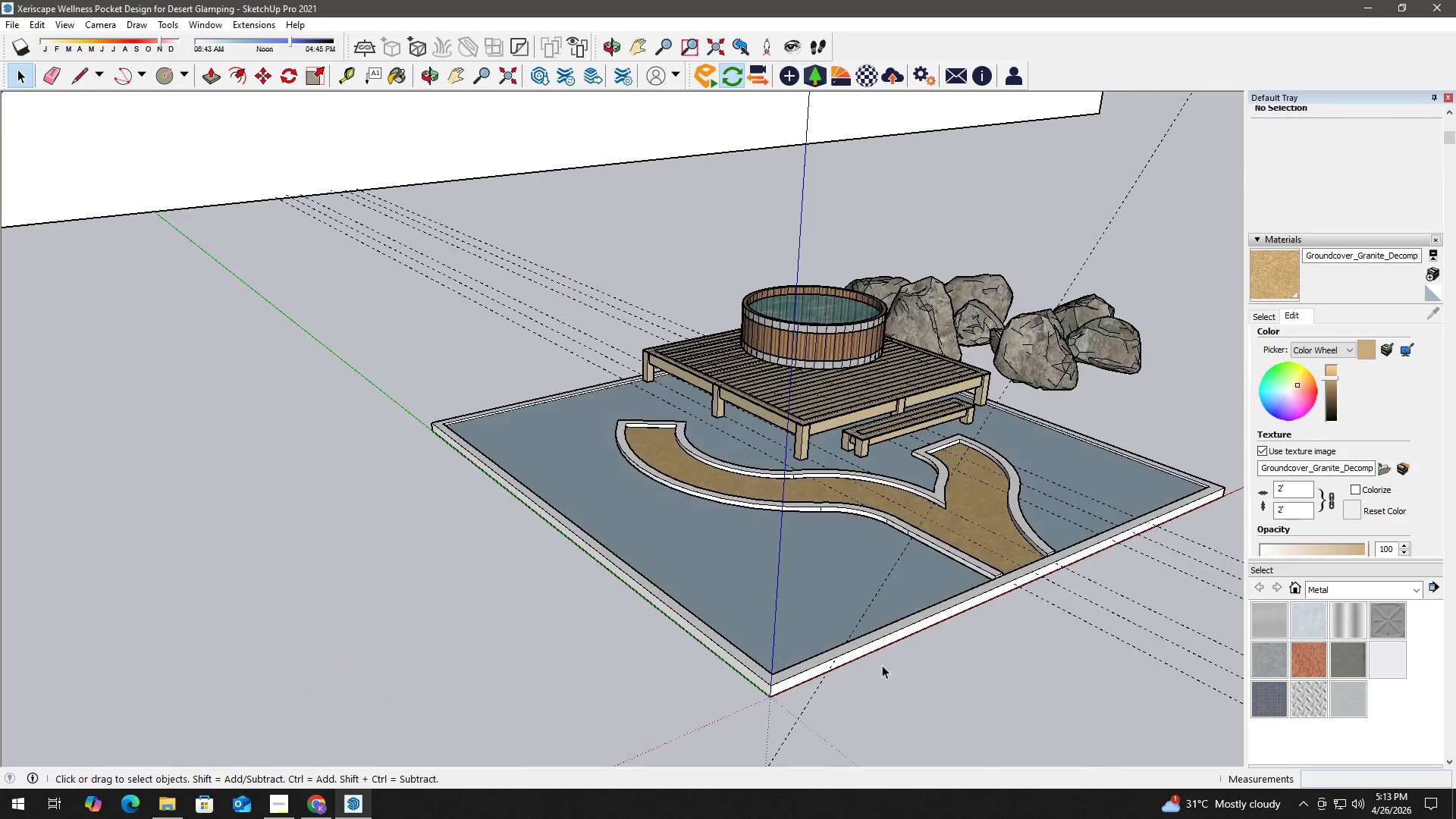 
left_click([1269, 444])
 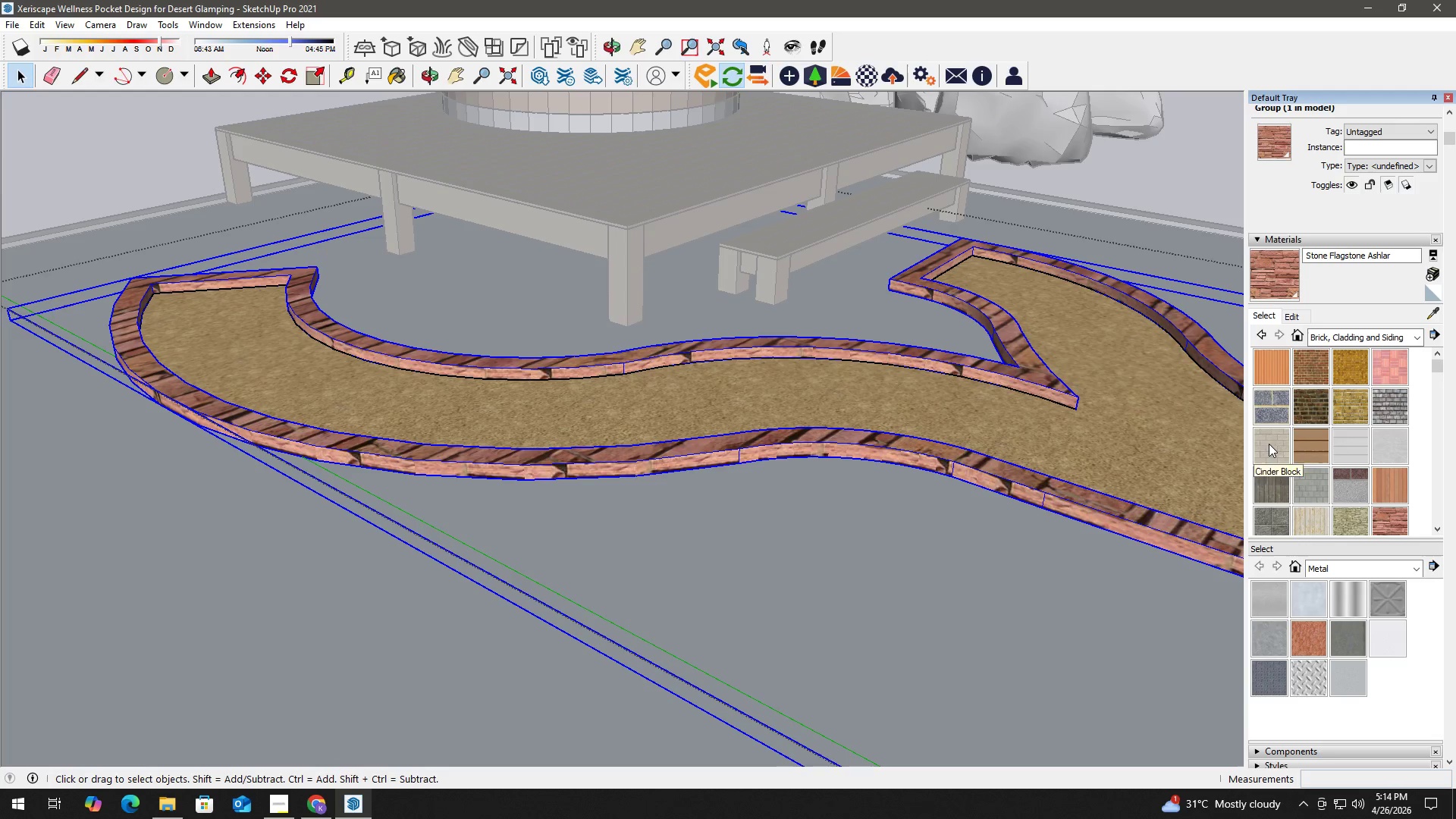 
scroll: coordinate [824, 642], scroll_direction: up, amount: 2.0
 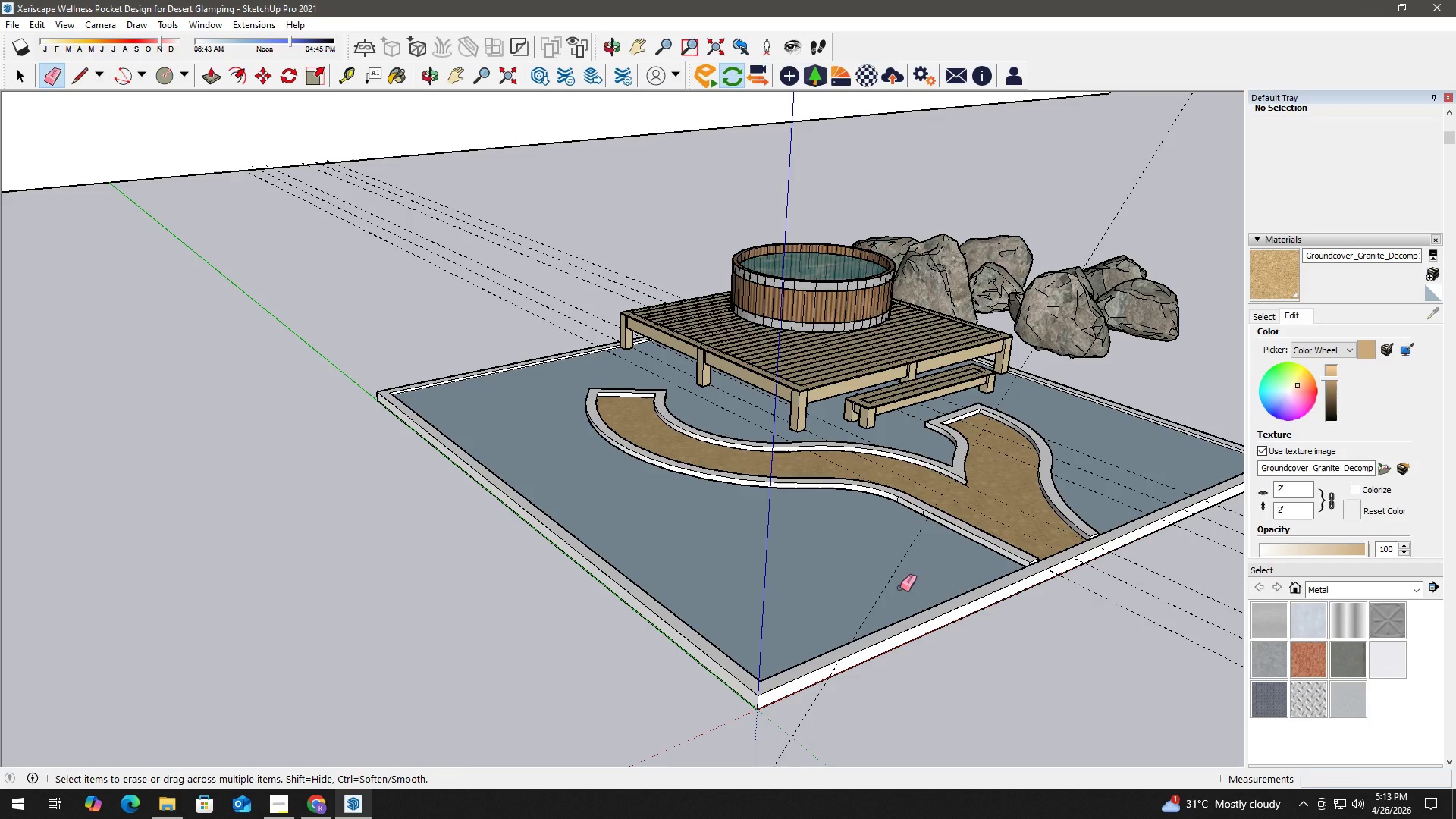 
double_click([1271, 443])
 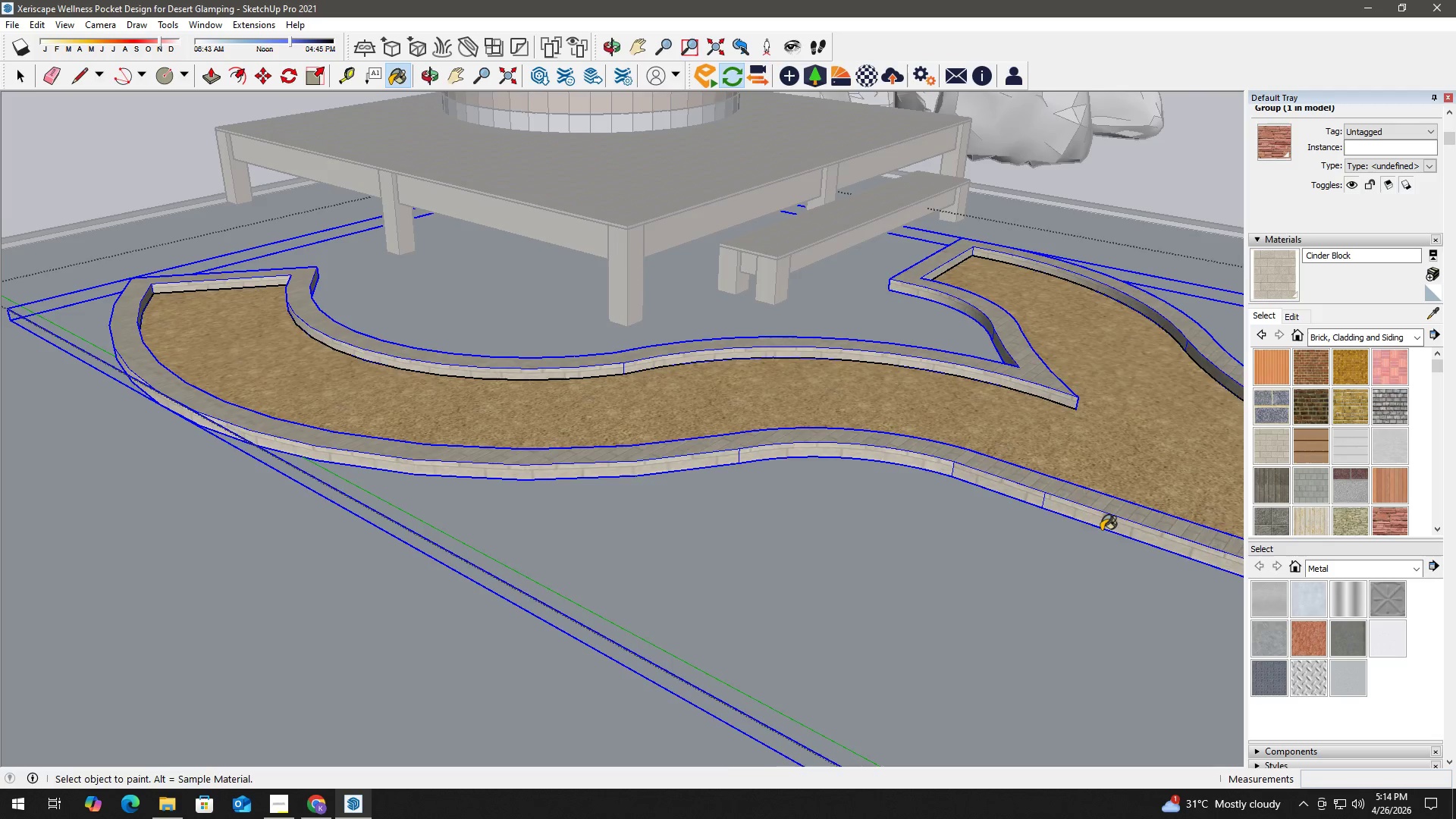 
key(Space)
 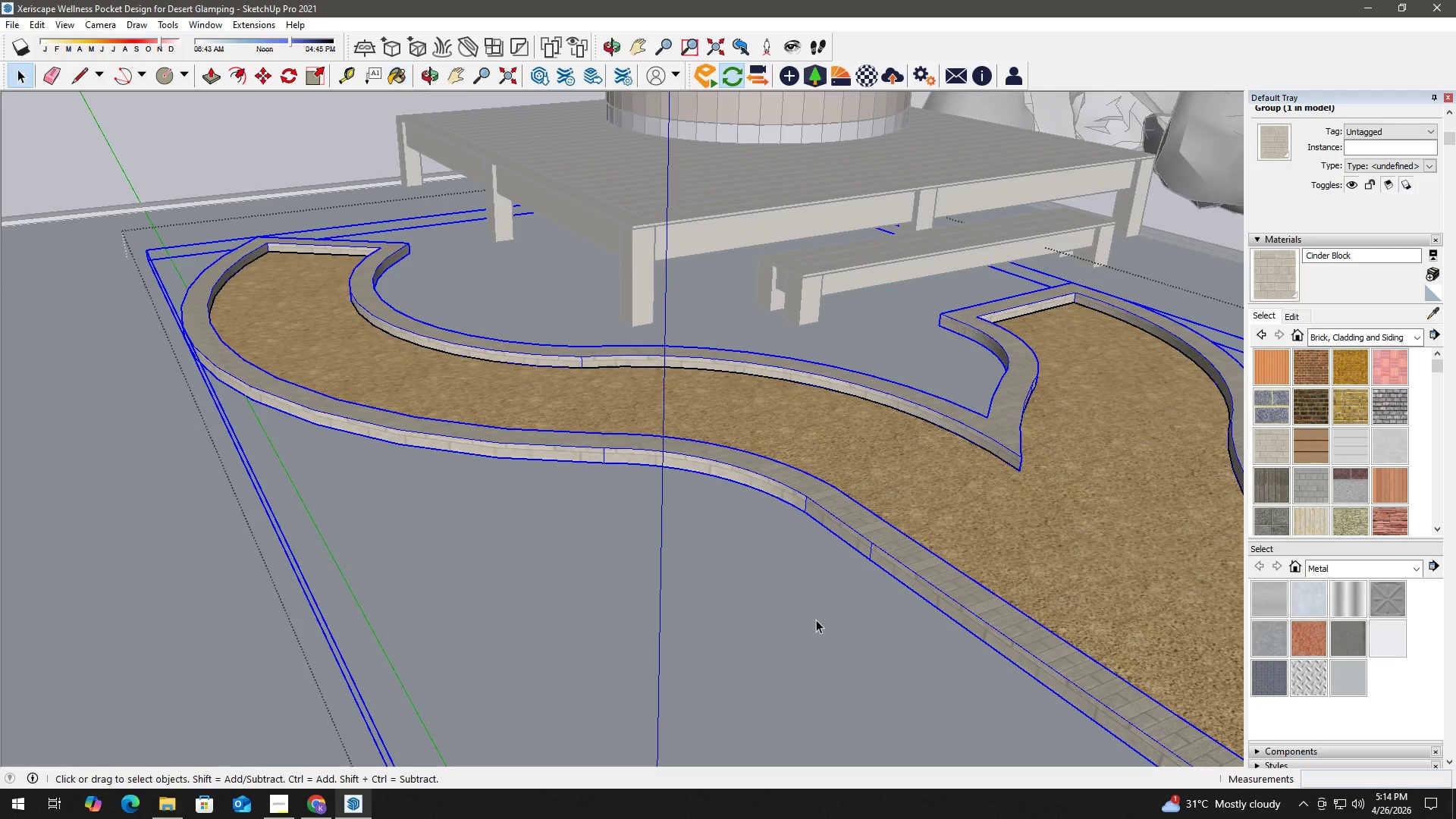 
left_click([816, 620])
 